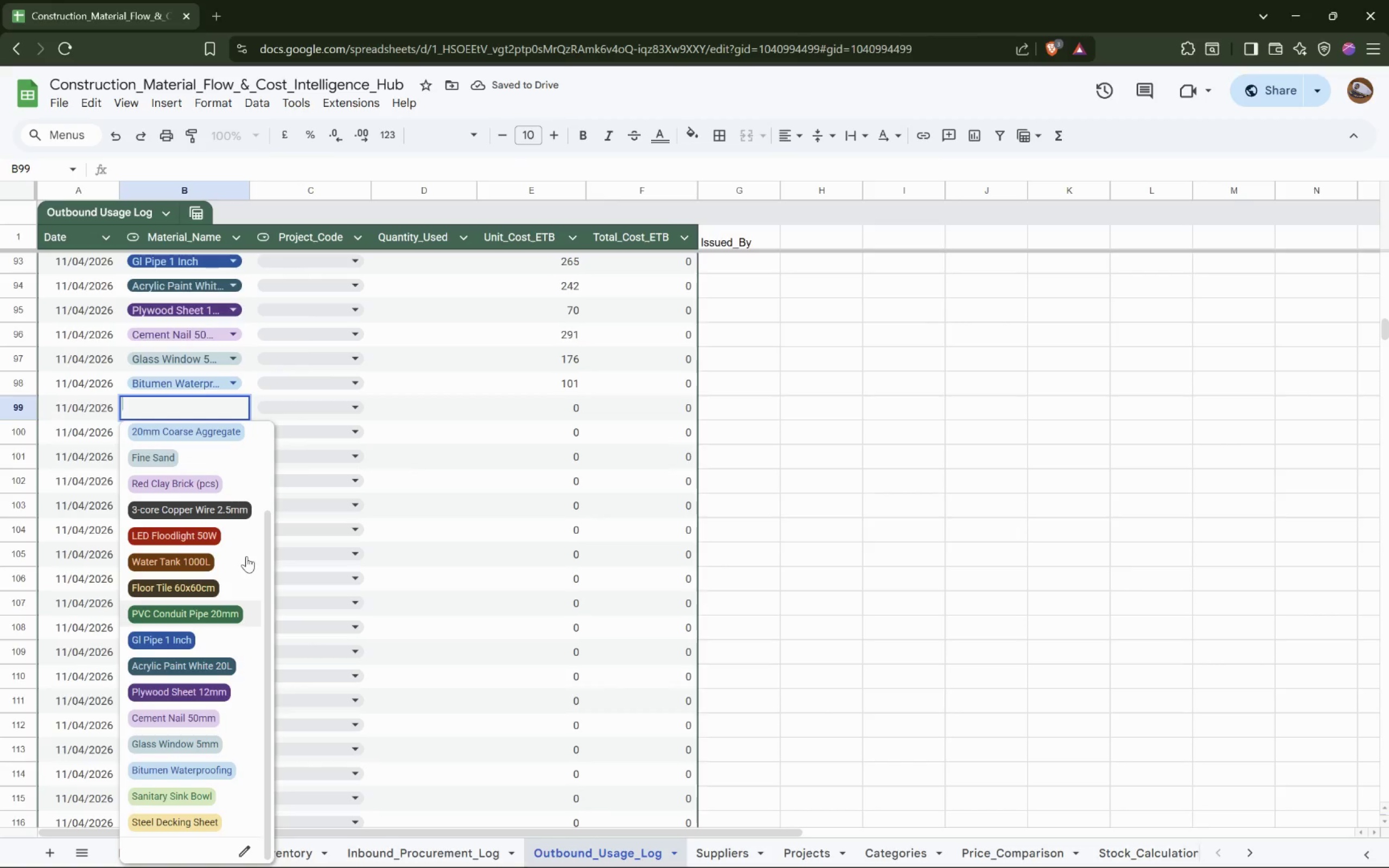 
key(ArrowUp)
 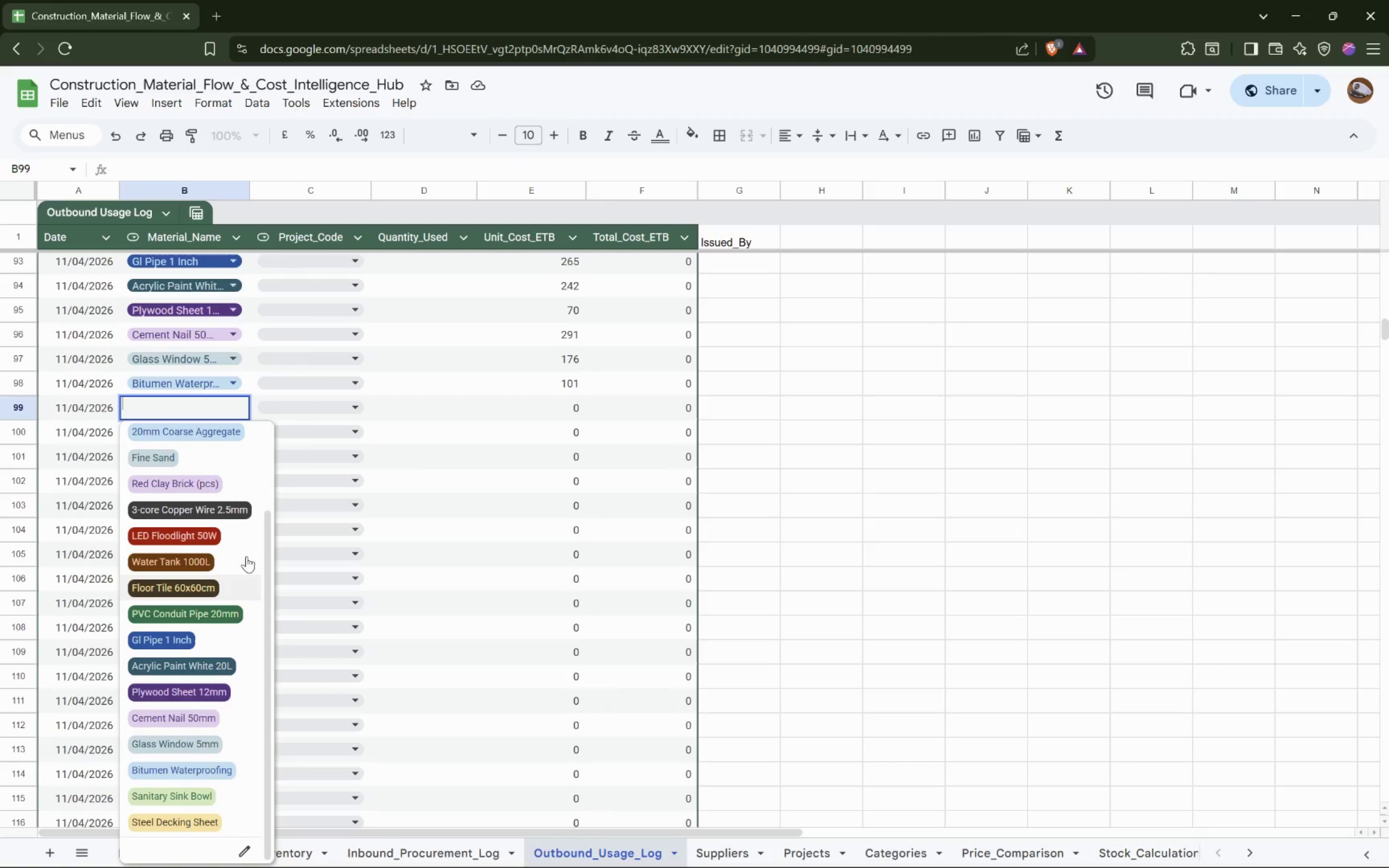 
key(ArrowUp)
 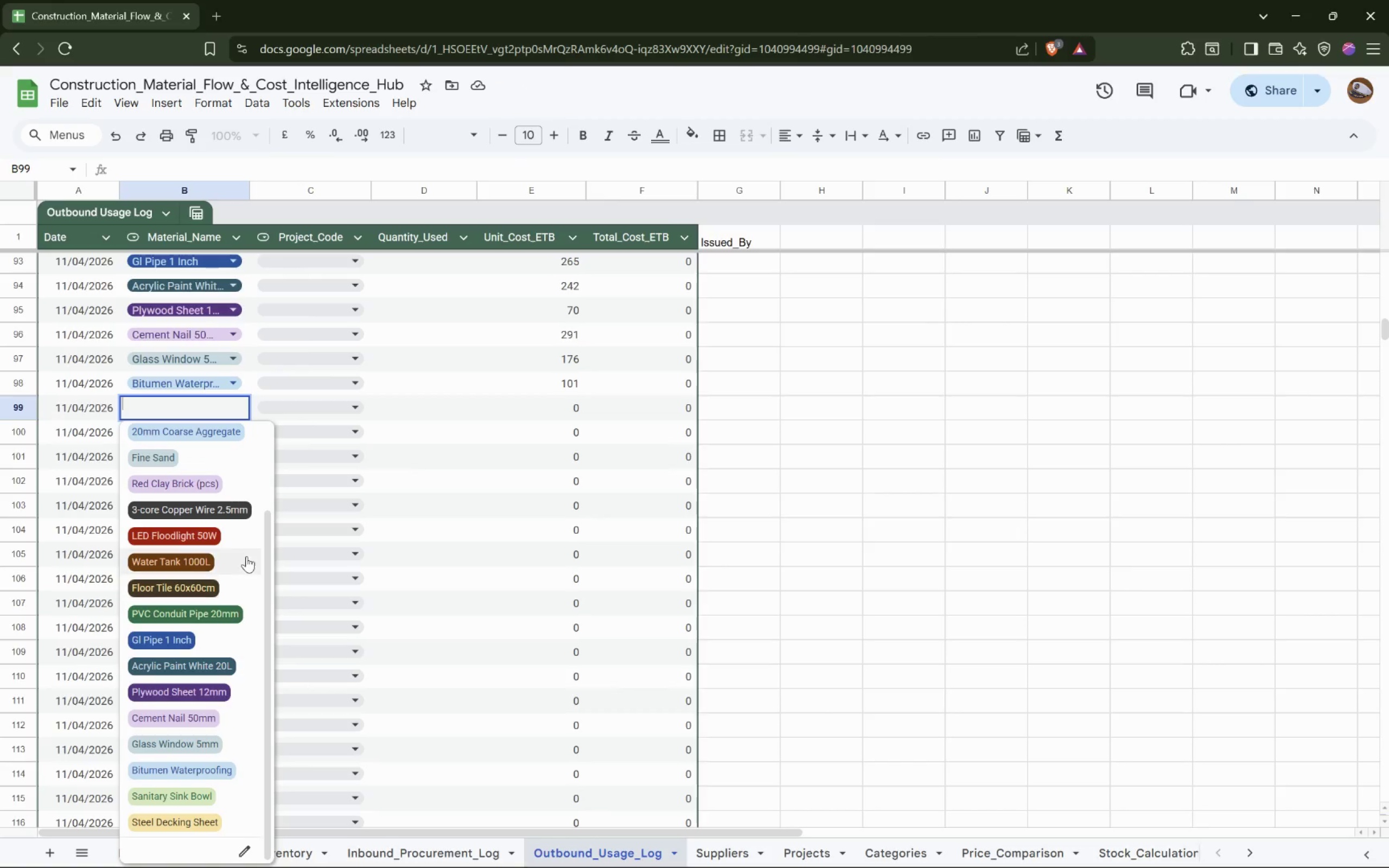 
hold_key(key=ArrowUp, duration=0.53)
 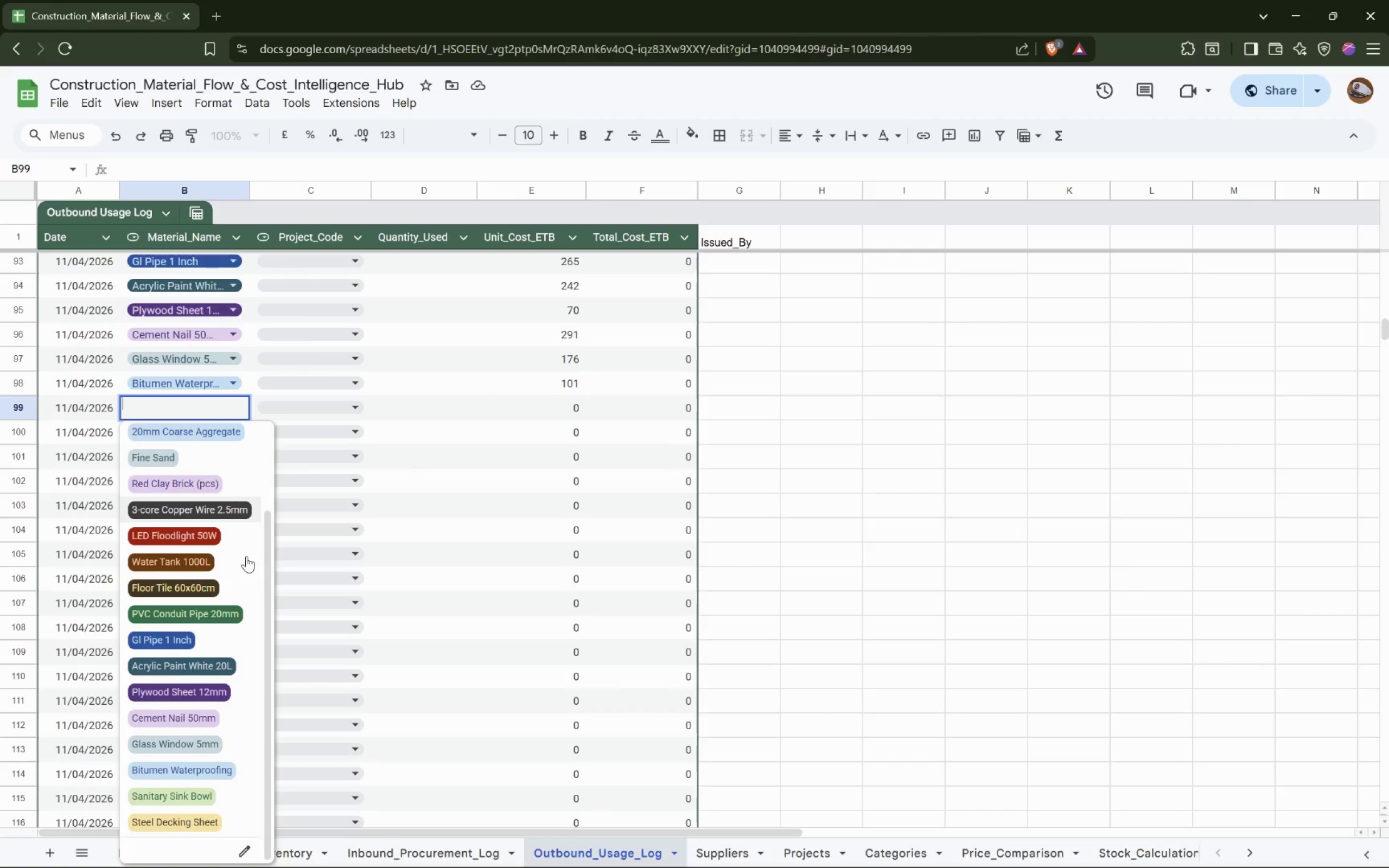 
hold_key(key=ArrowDown, duration=0.73)
 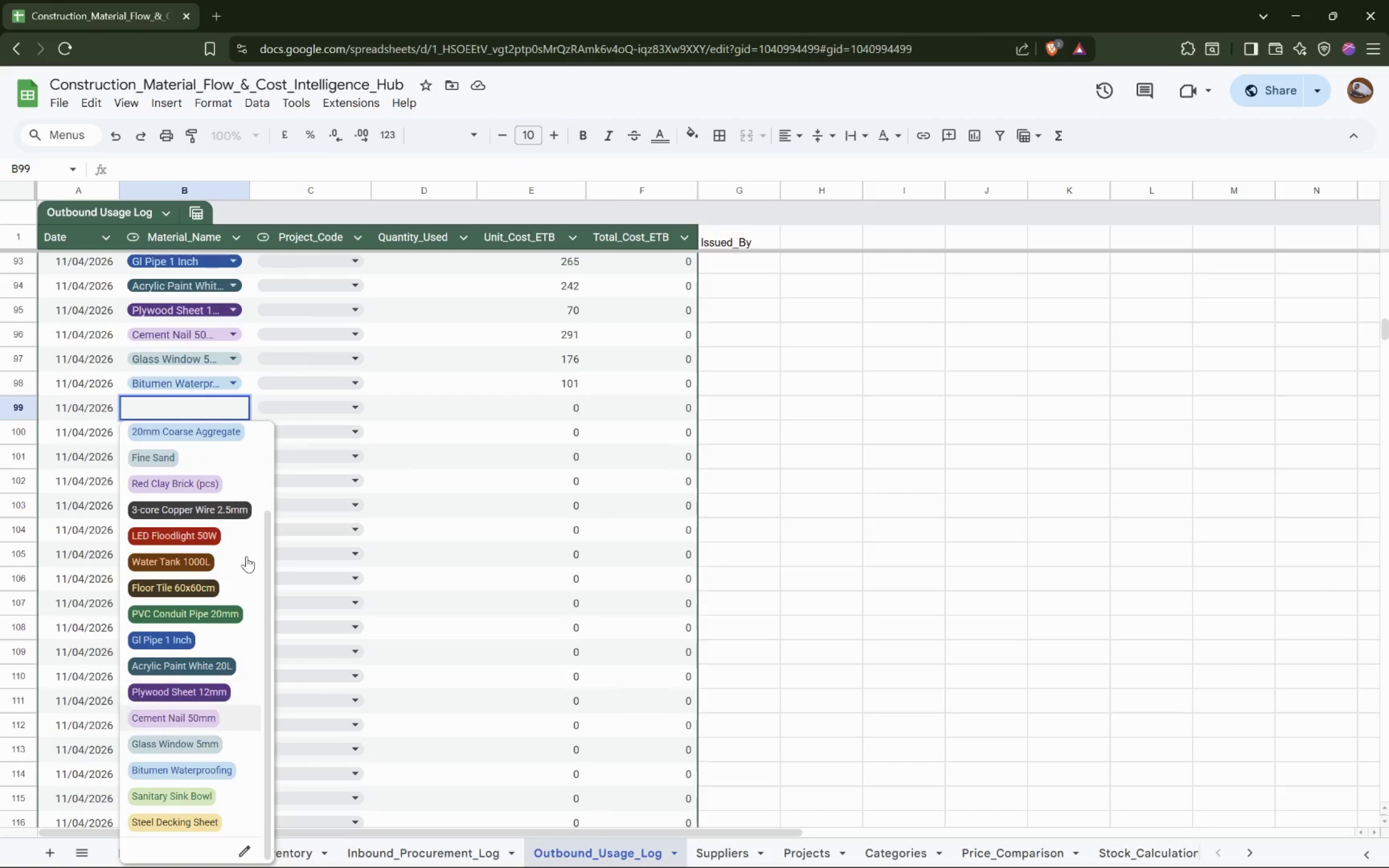 
key(ArrowDown)
 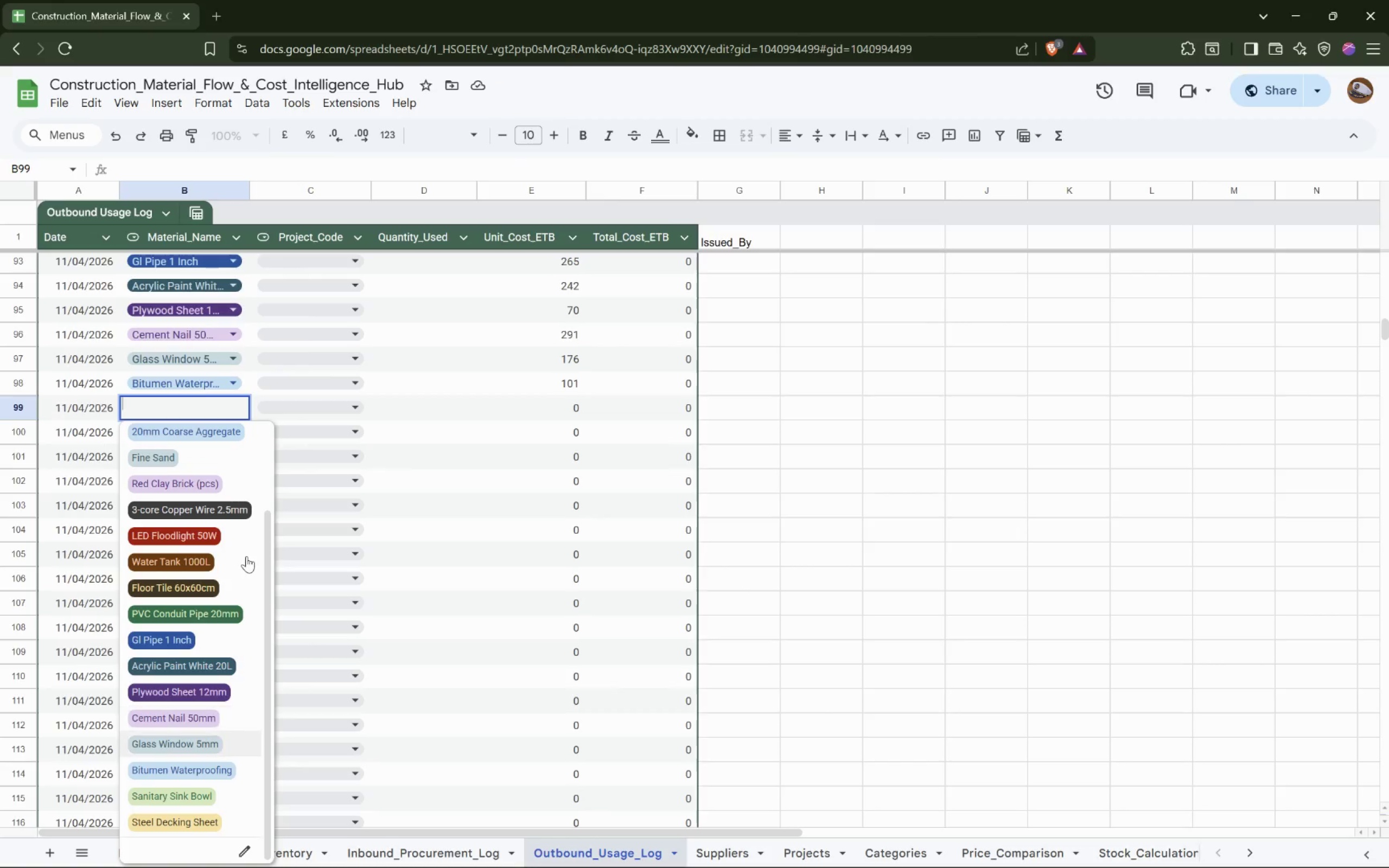 
key(ArrowDown)
 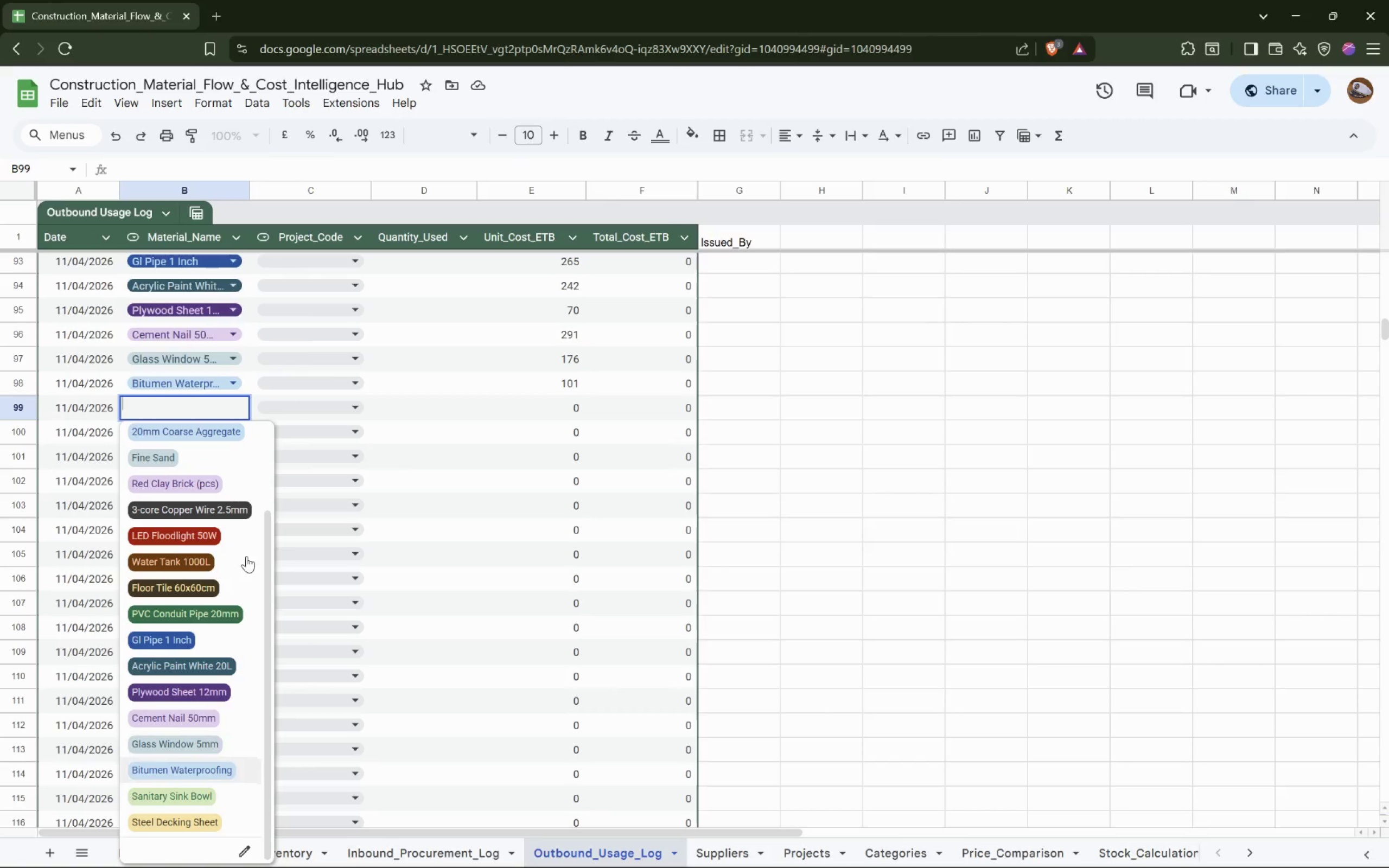 
key(ArrowDown)
 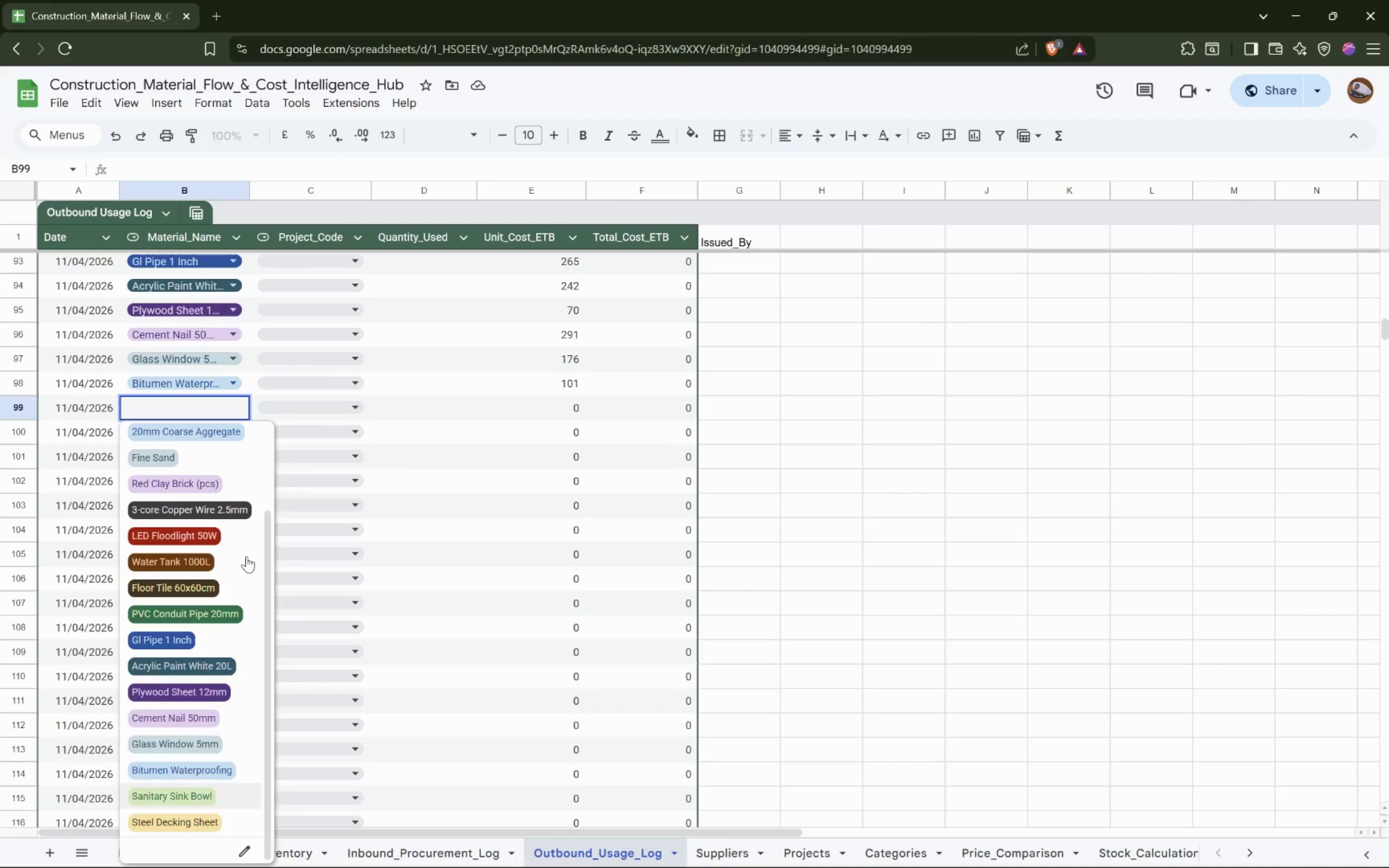 
key(Enter)
 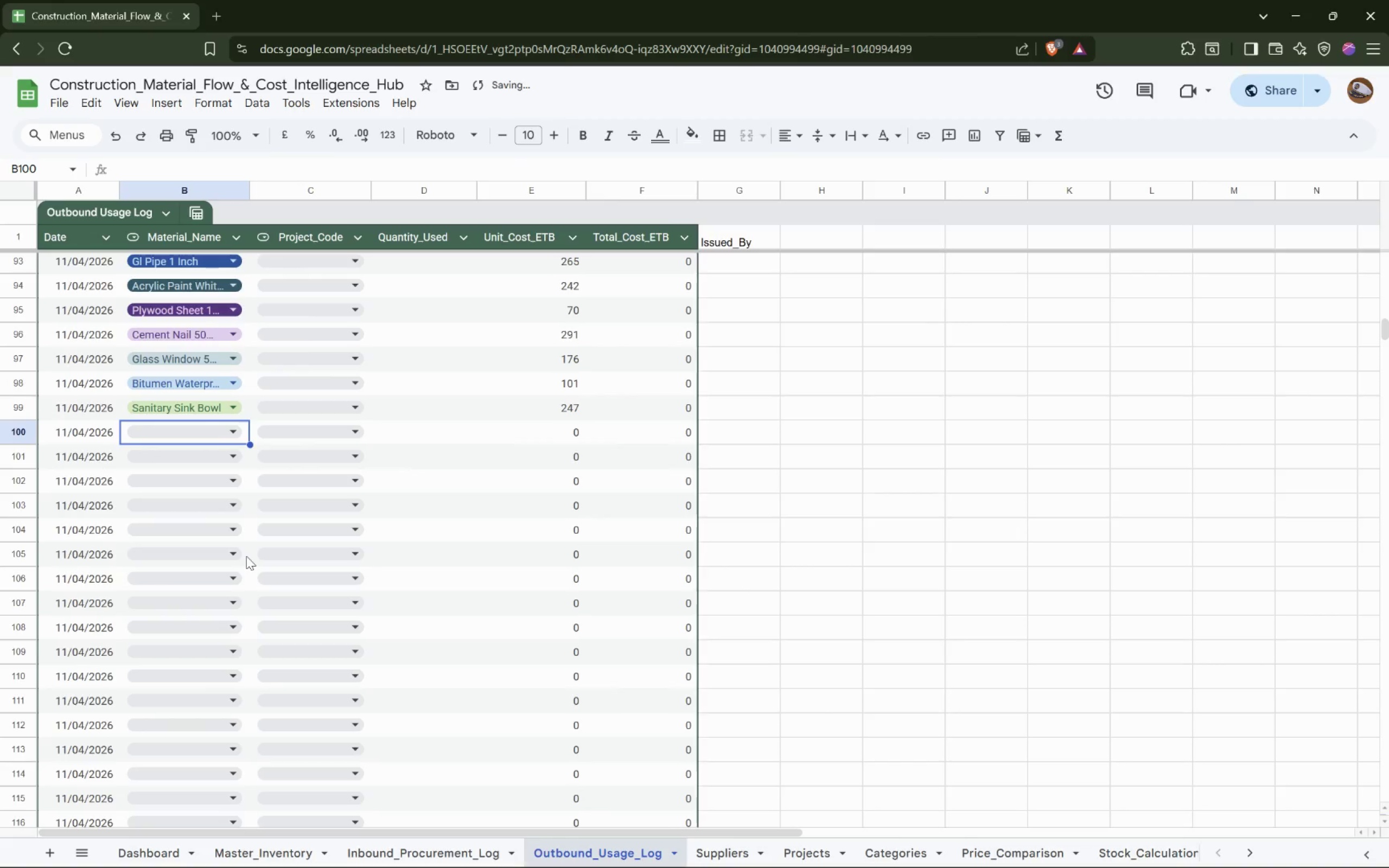 
key(Enter)
 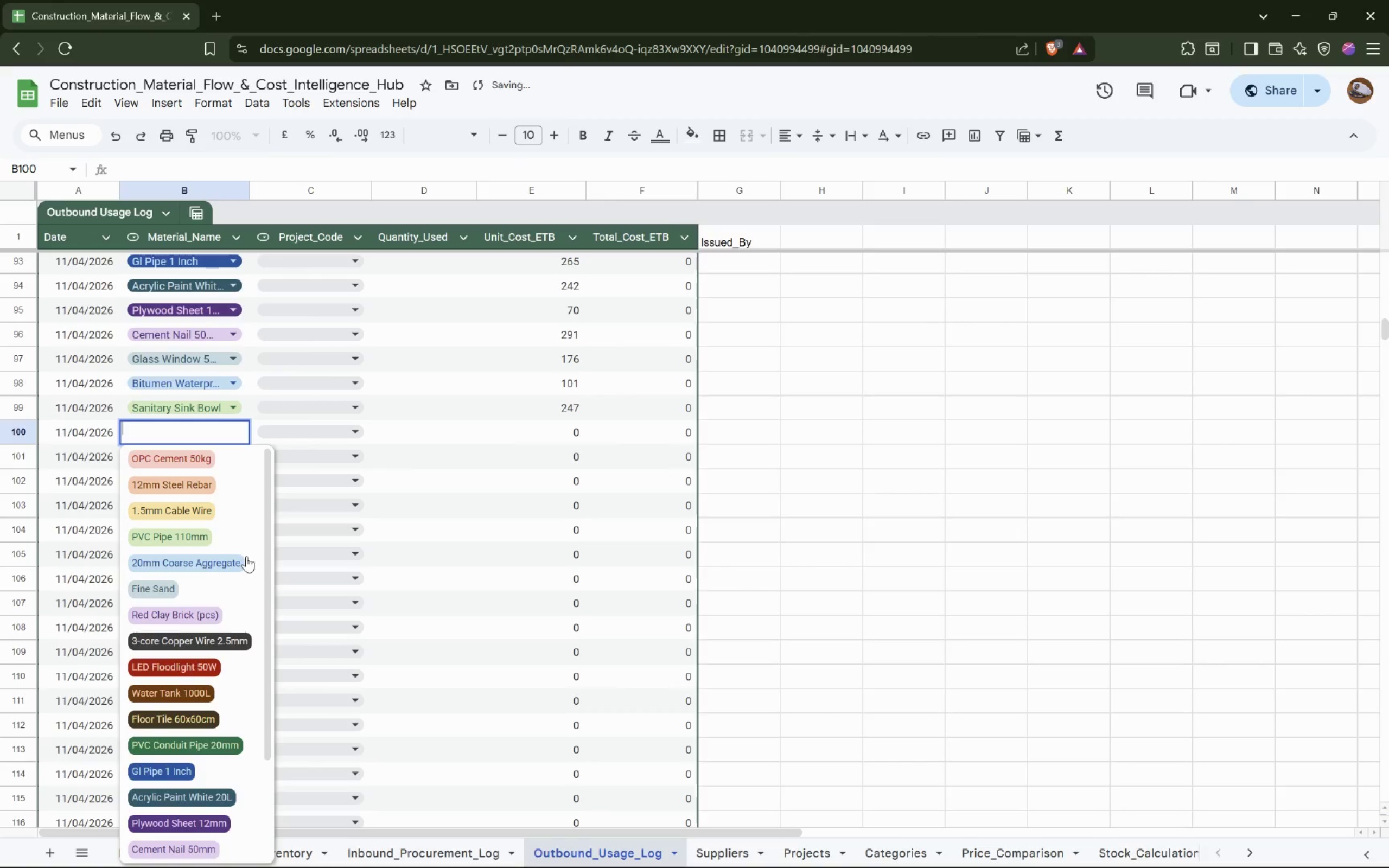 
hold_key(key=ArrowDown, duration=0.32)
 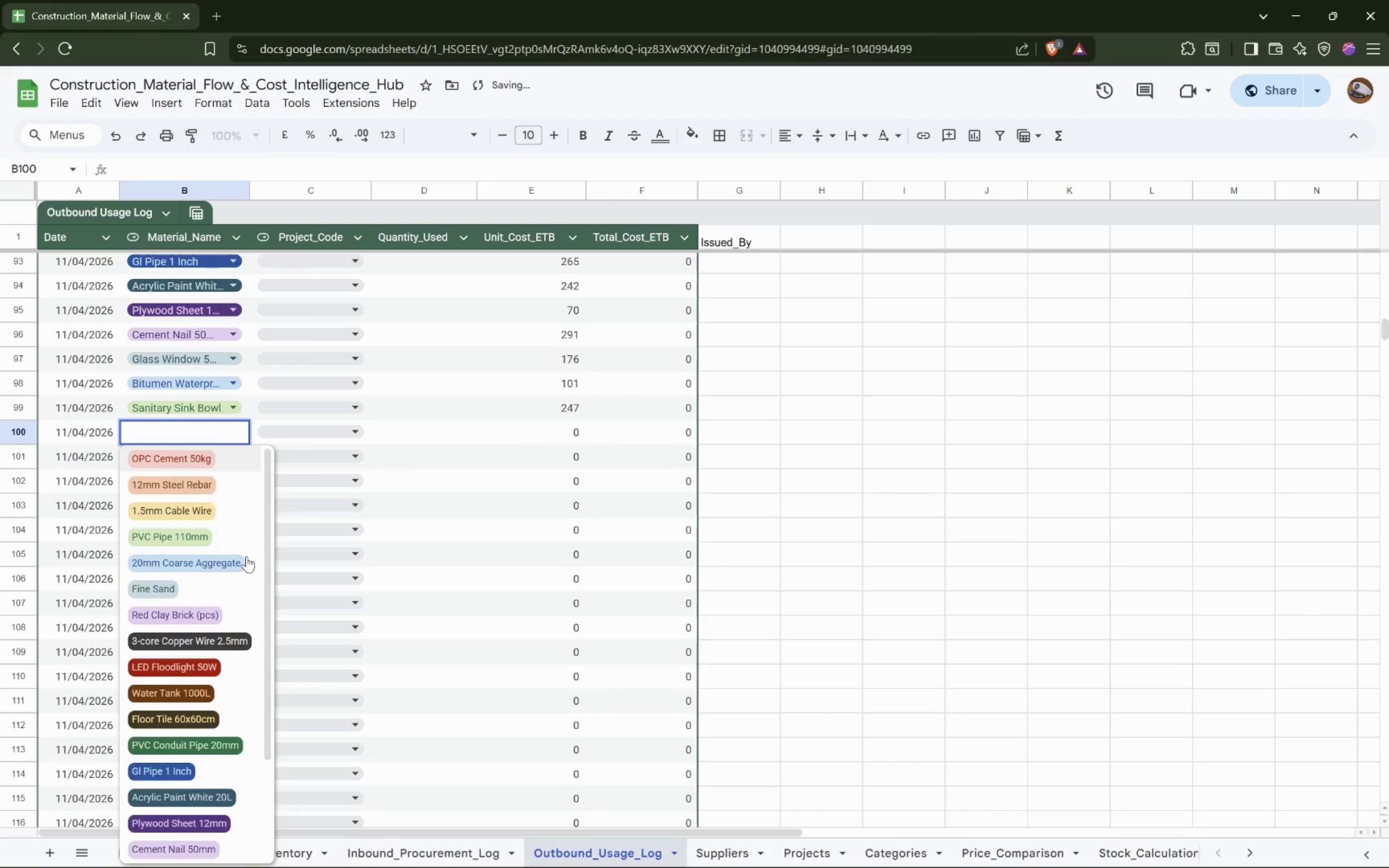 
key(ArrowUp)
 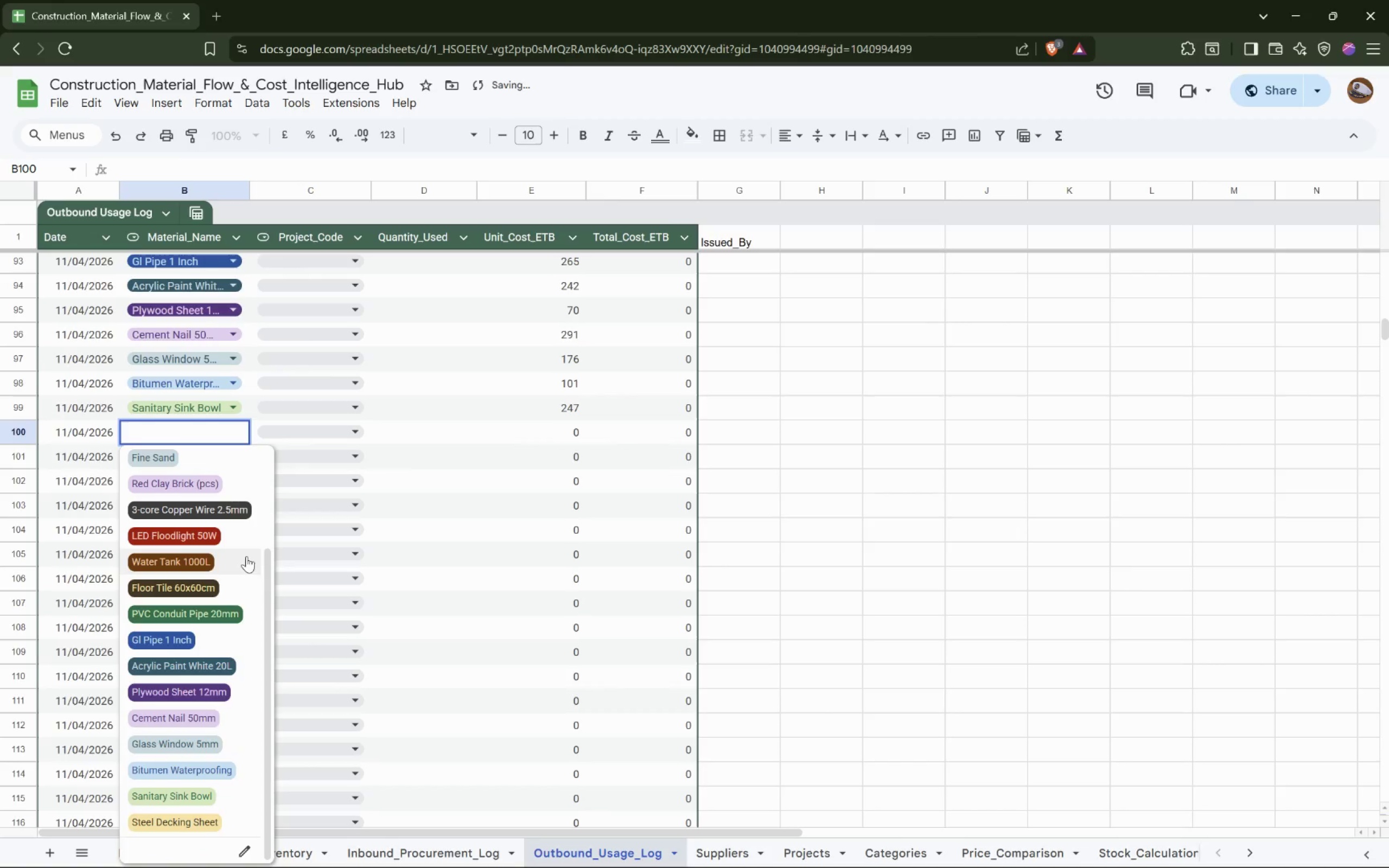 
key(ArrowUp)
 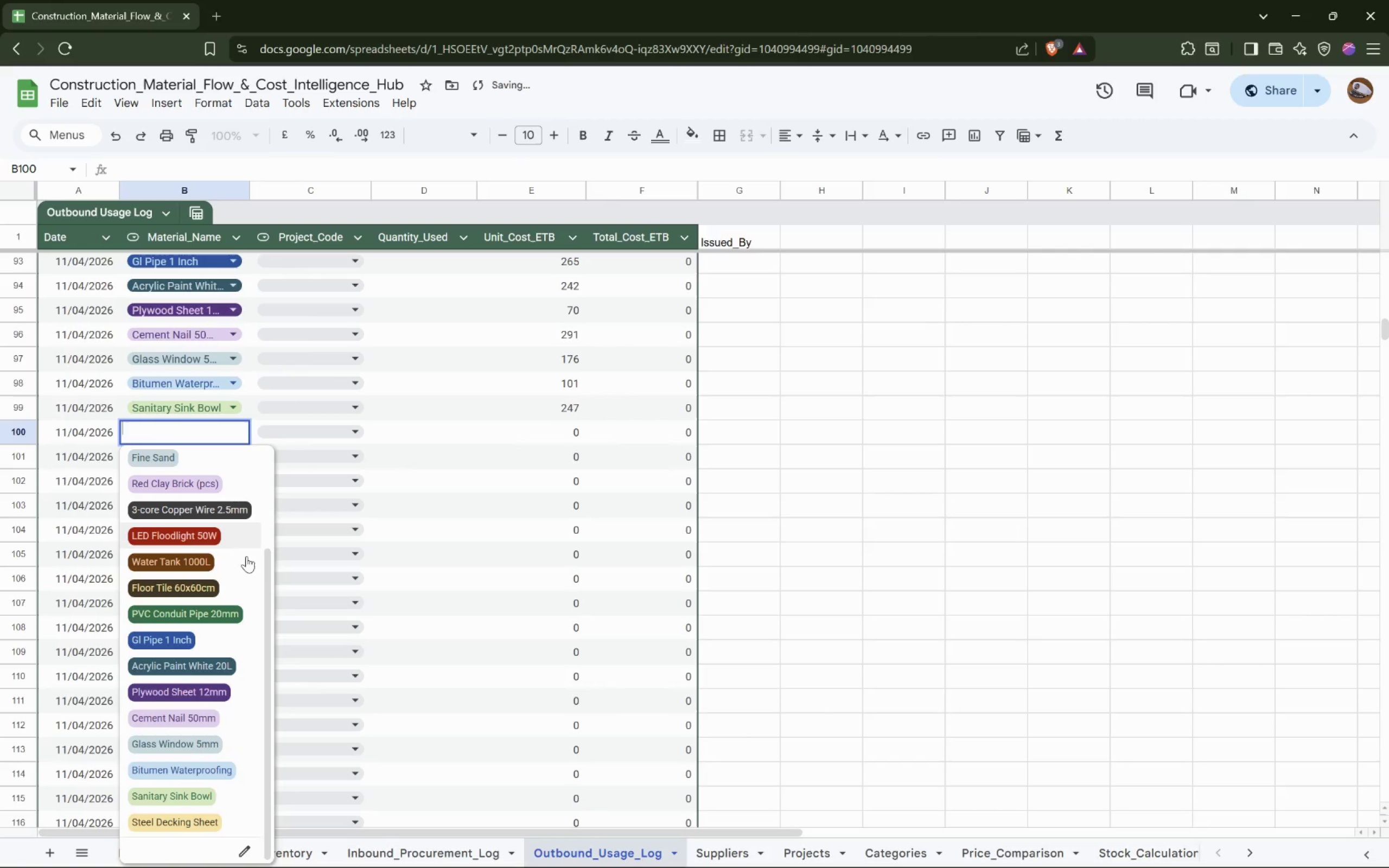 
key(ArrowUp)
 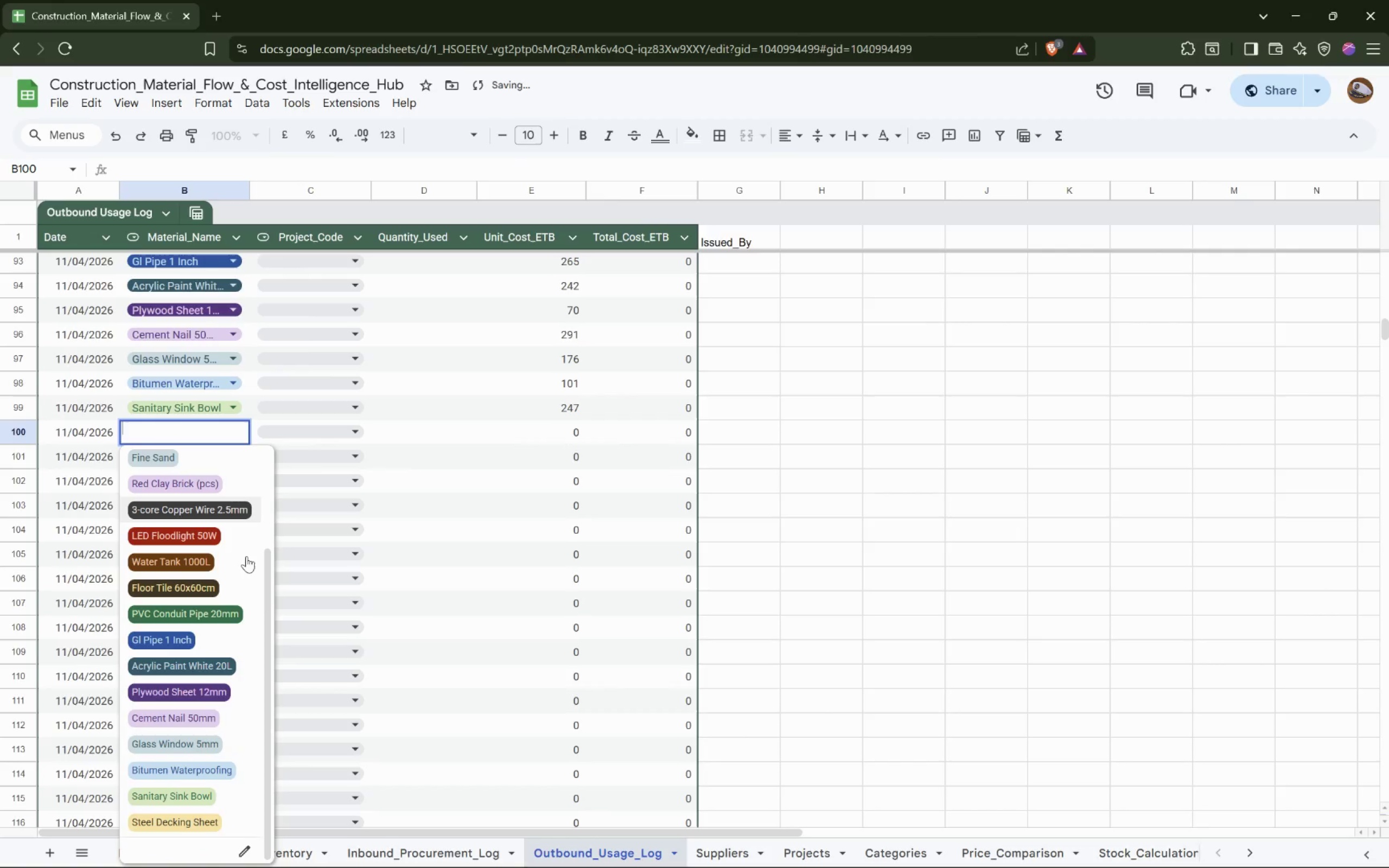 
key(ArrowUp)
 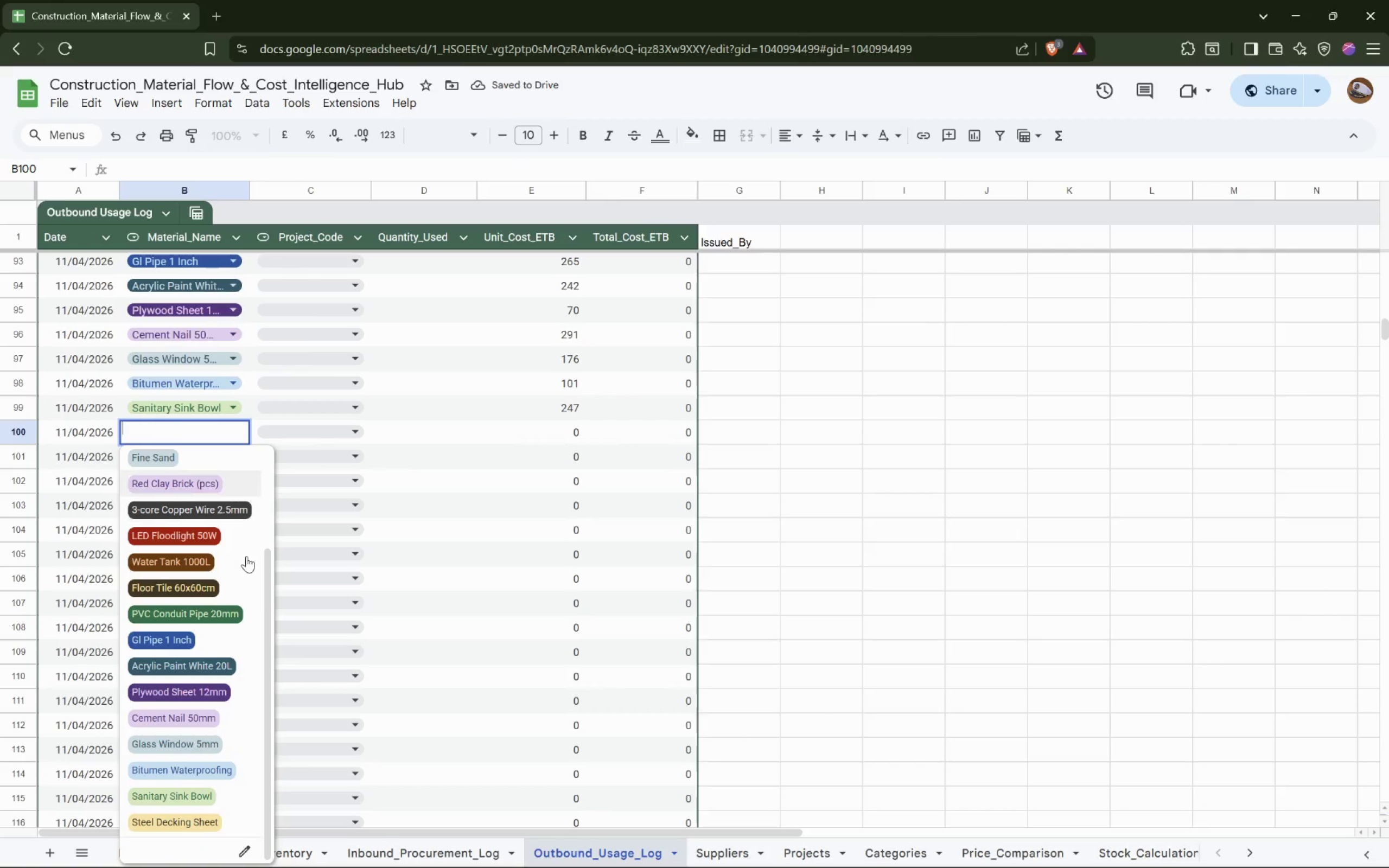 
key(ArrowUp)
 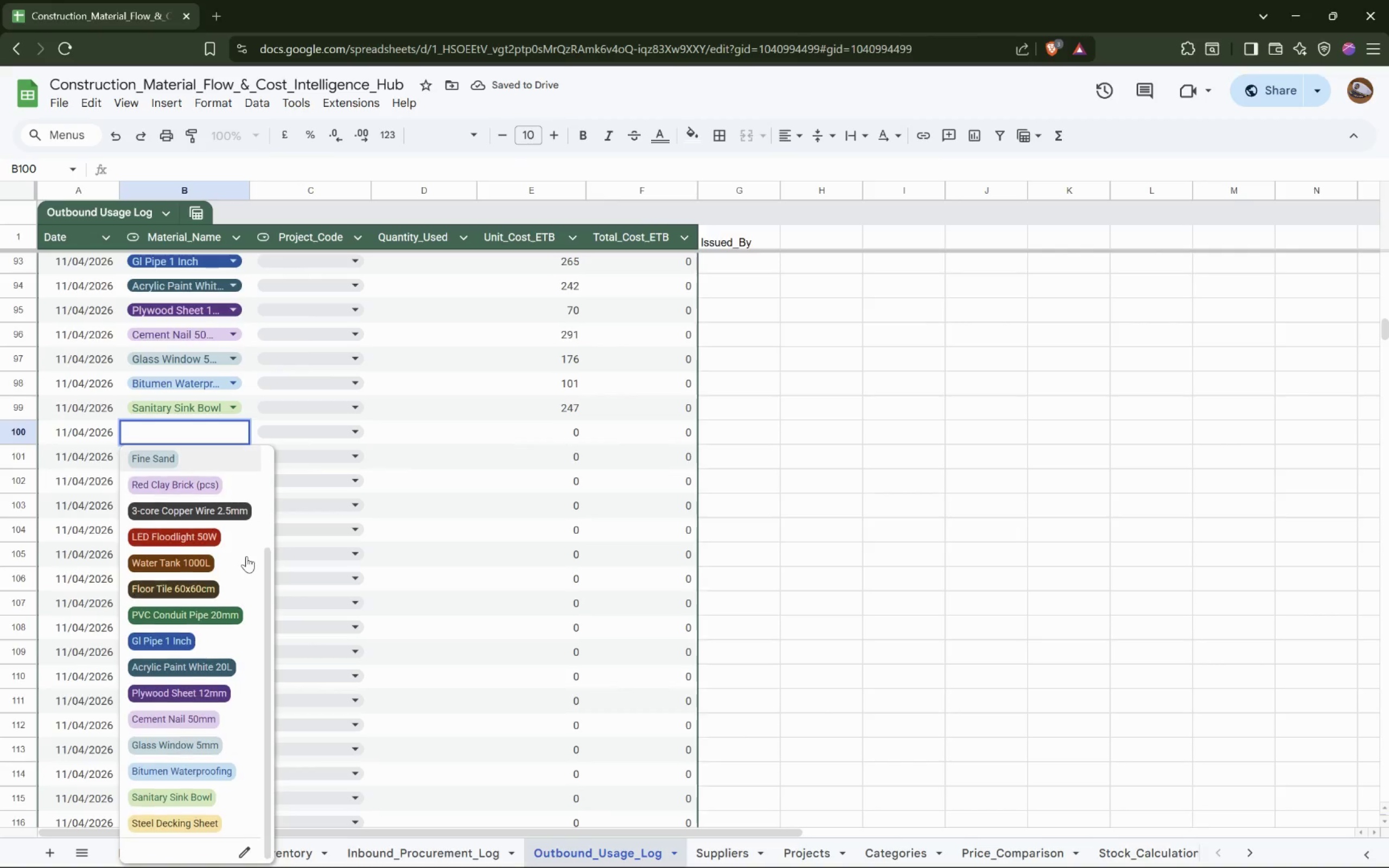 
key(ArrowUp)
 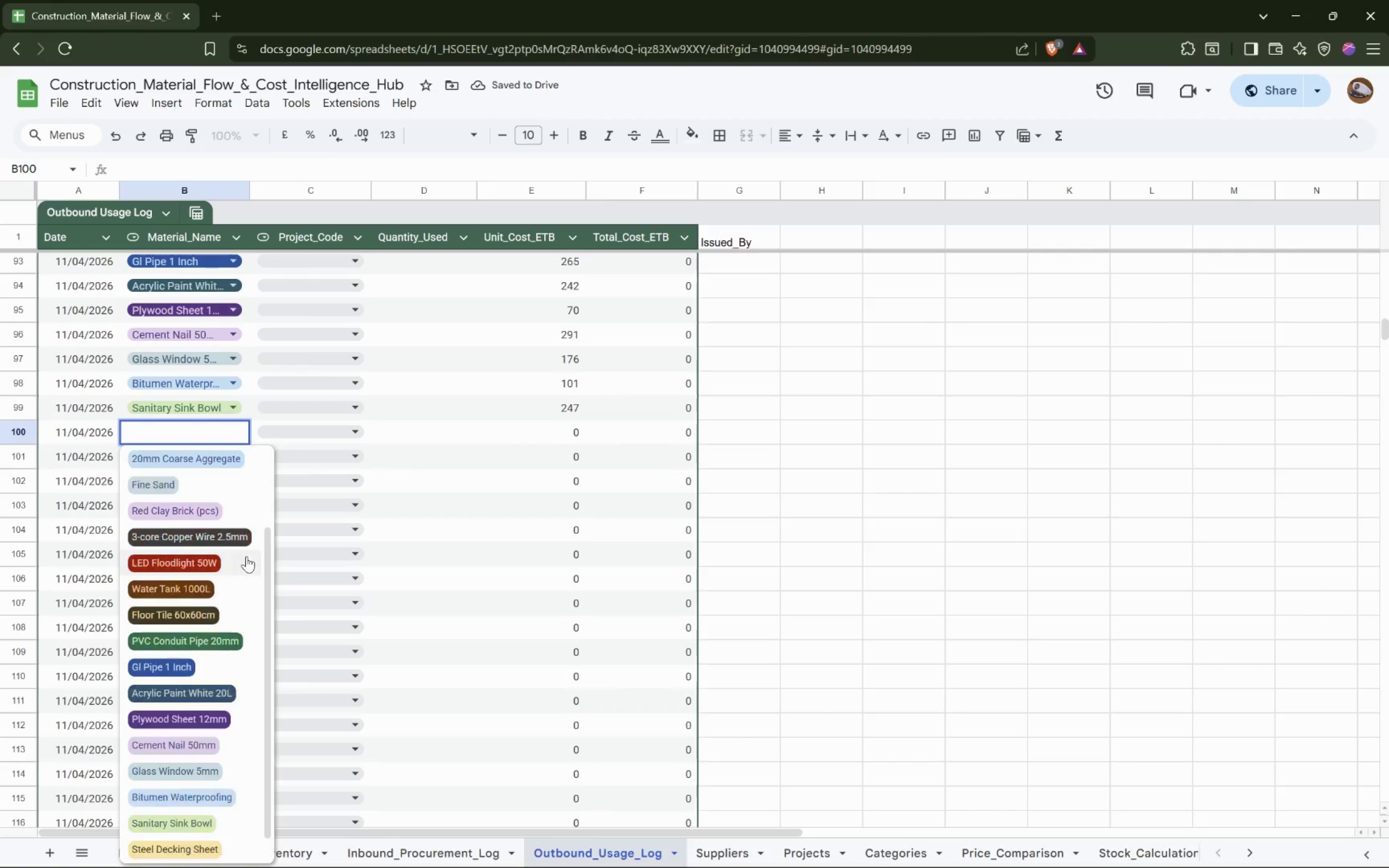 
key(ArrowUp)
 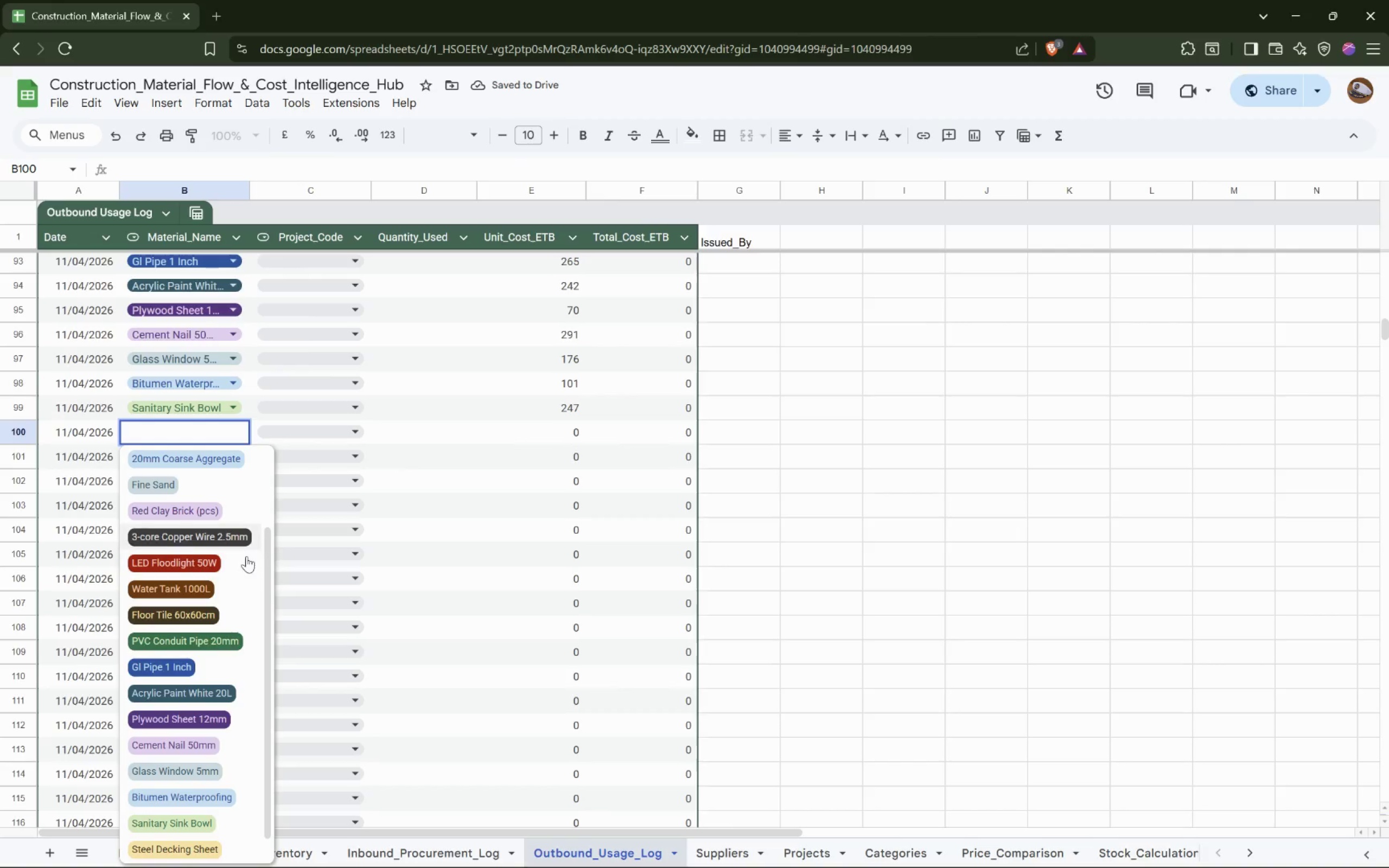 
key(ArrowUp)
 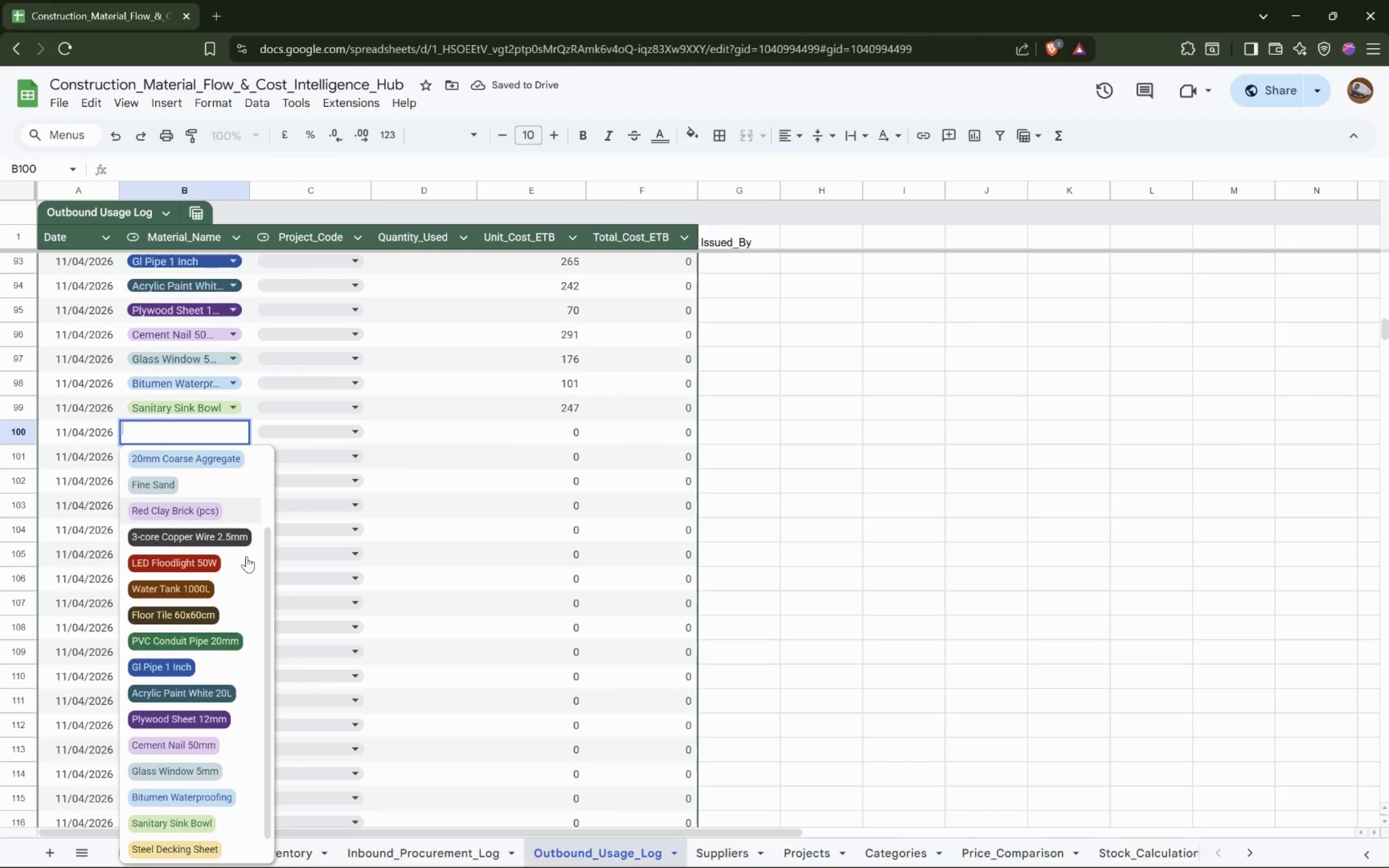 
key(ArrowUp)
 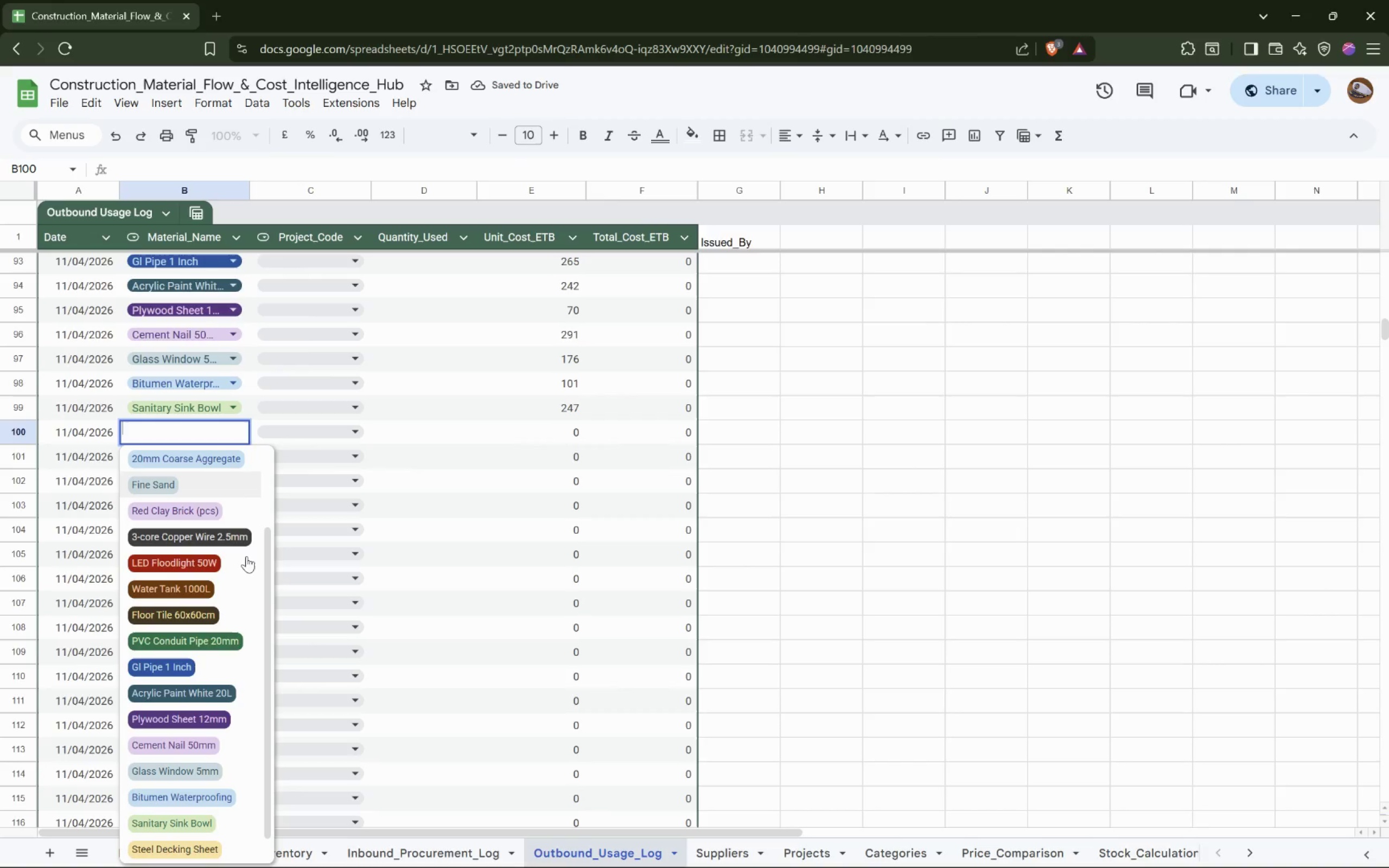 
key(ArrowUp)
 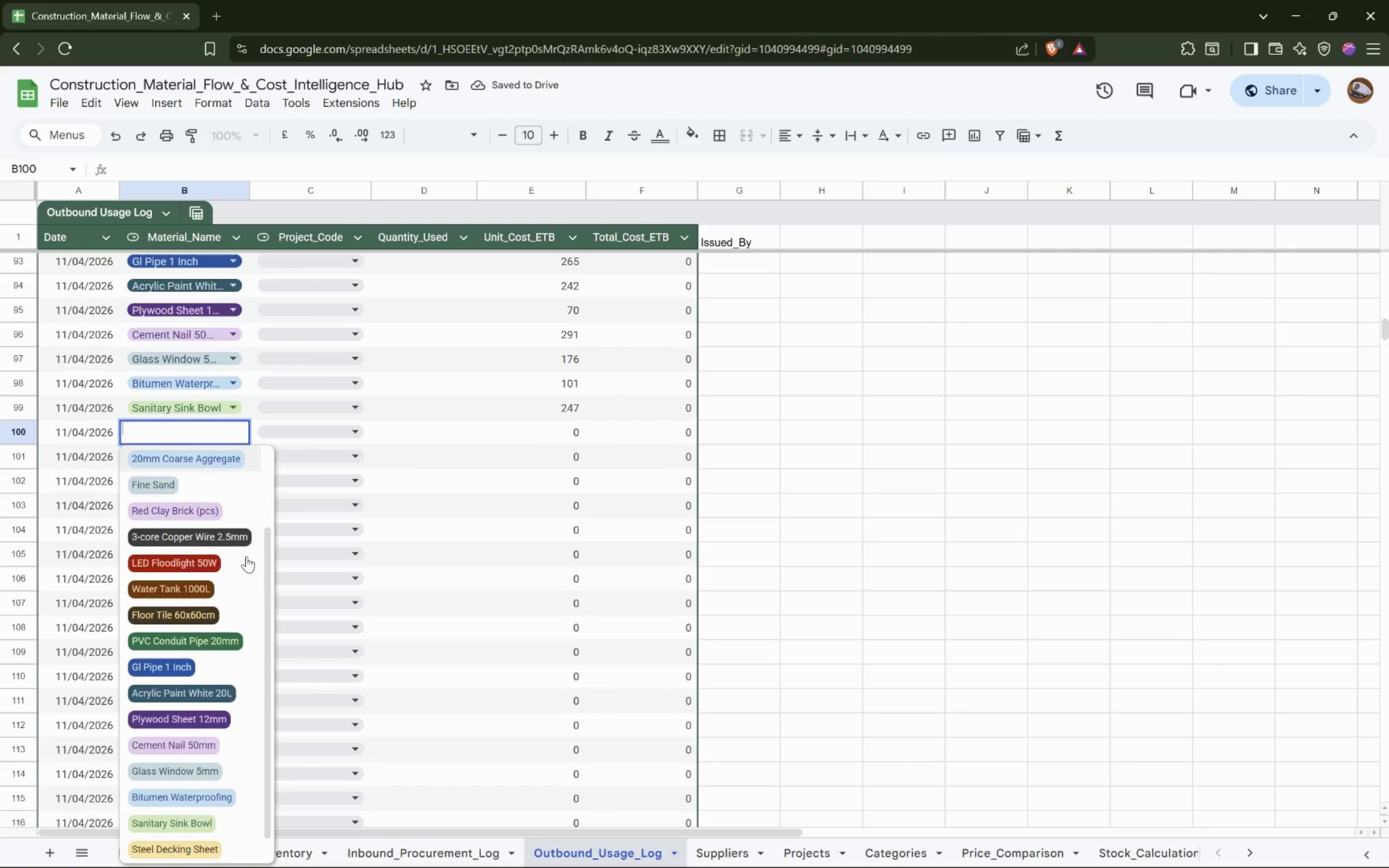 
key(ArrowUp)
 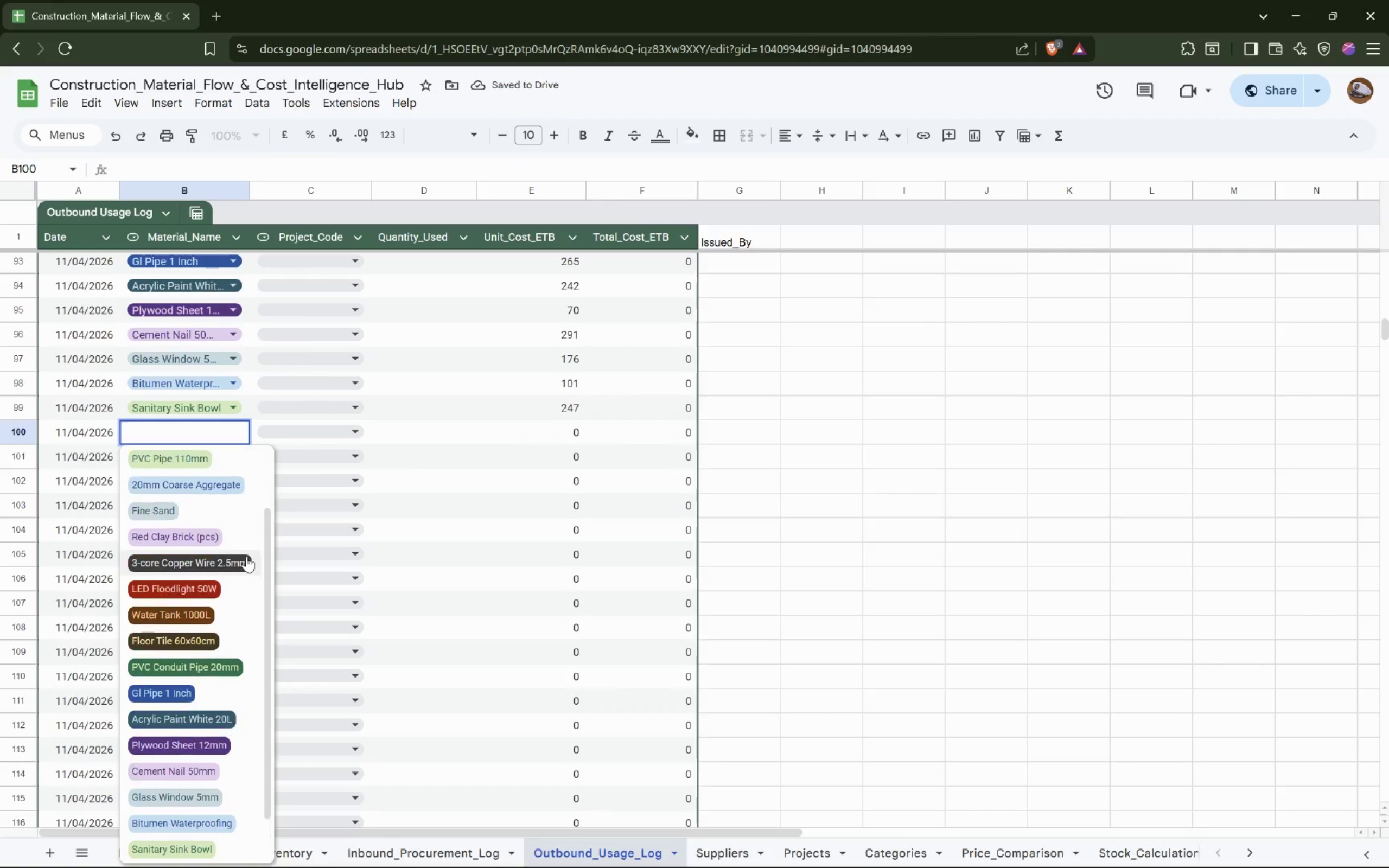 
key(ArrowUp)
 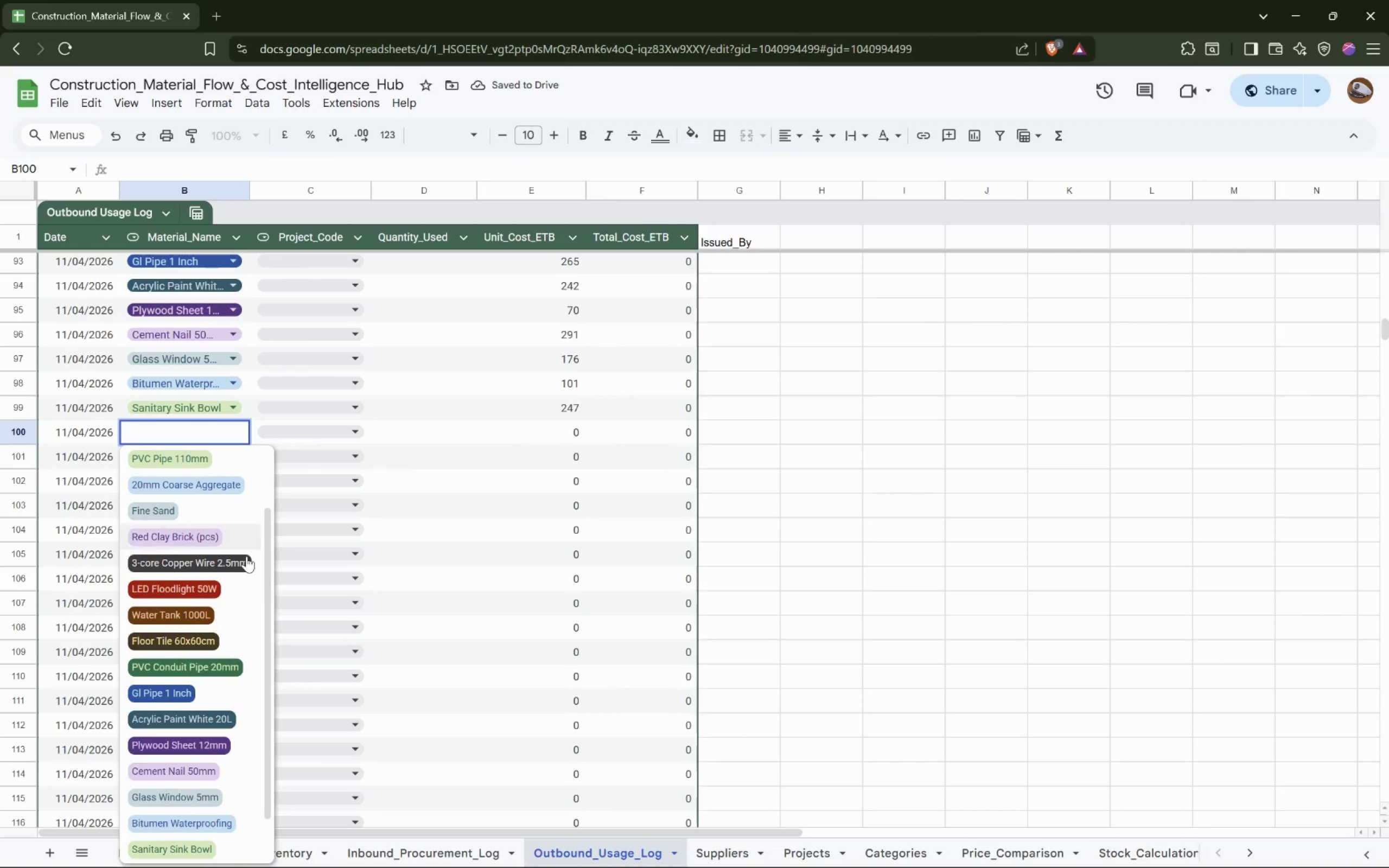 
key(ArrowUp)
 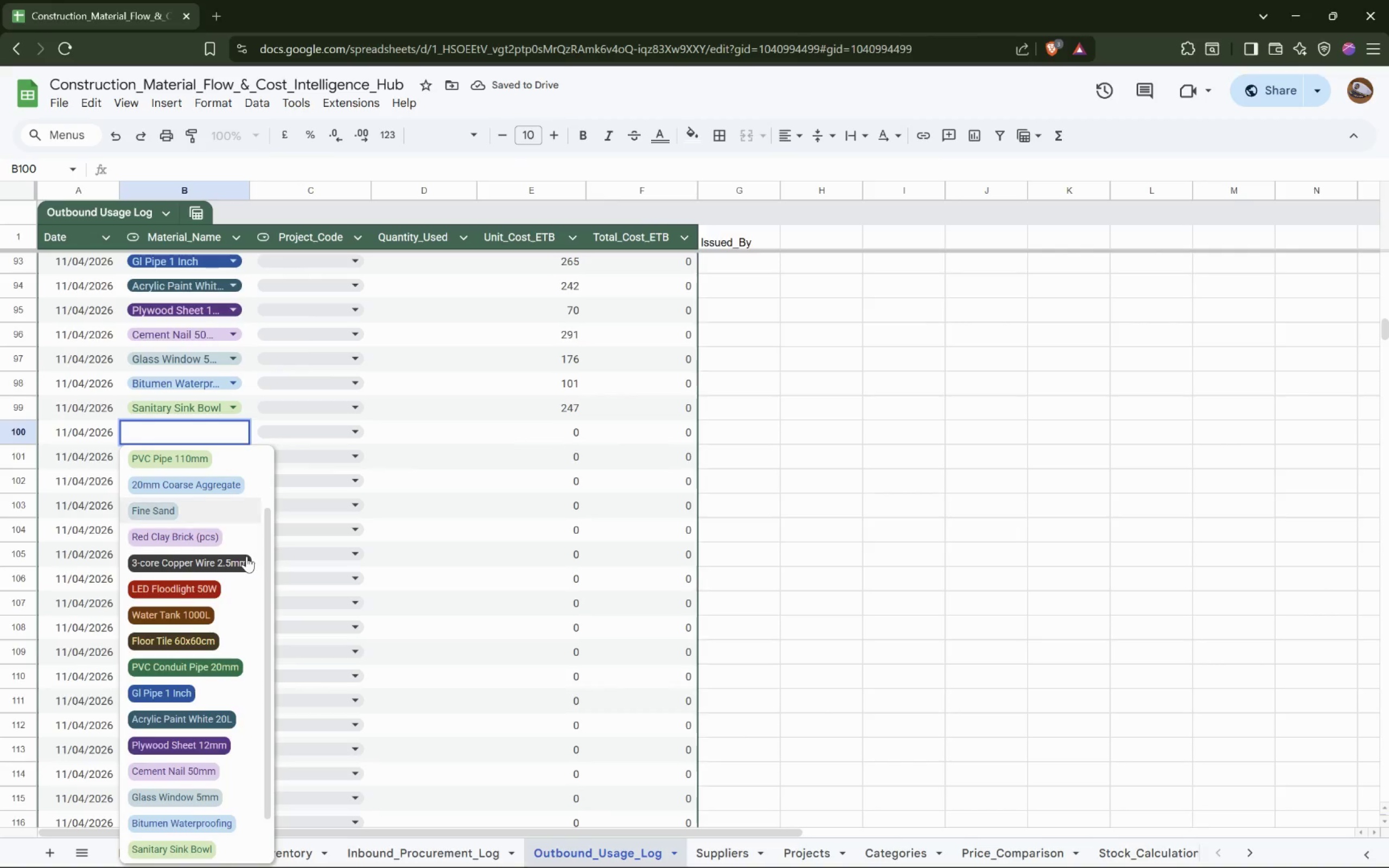 
key(ArrowUp)
 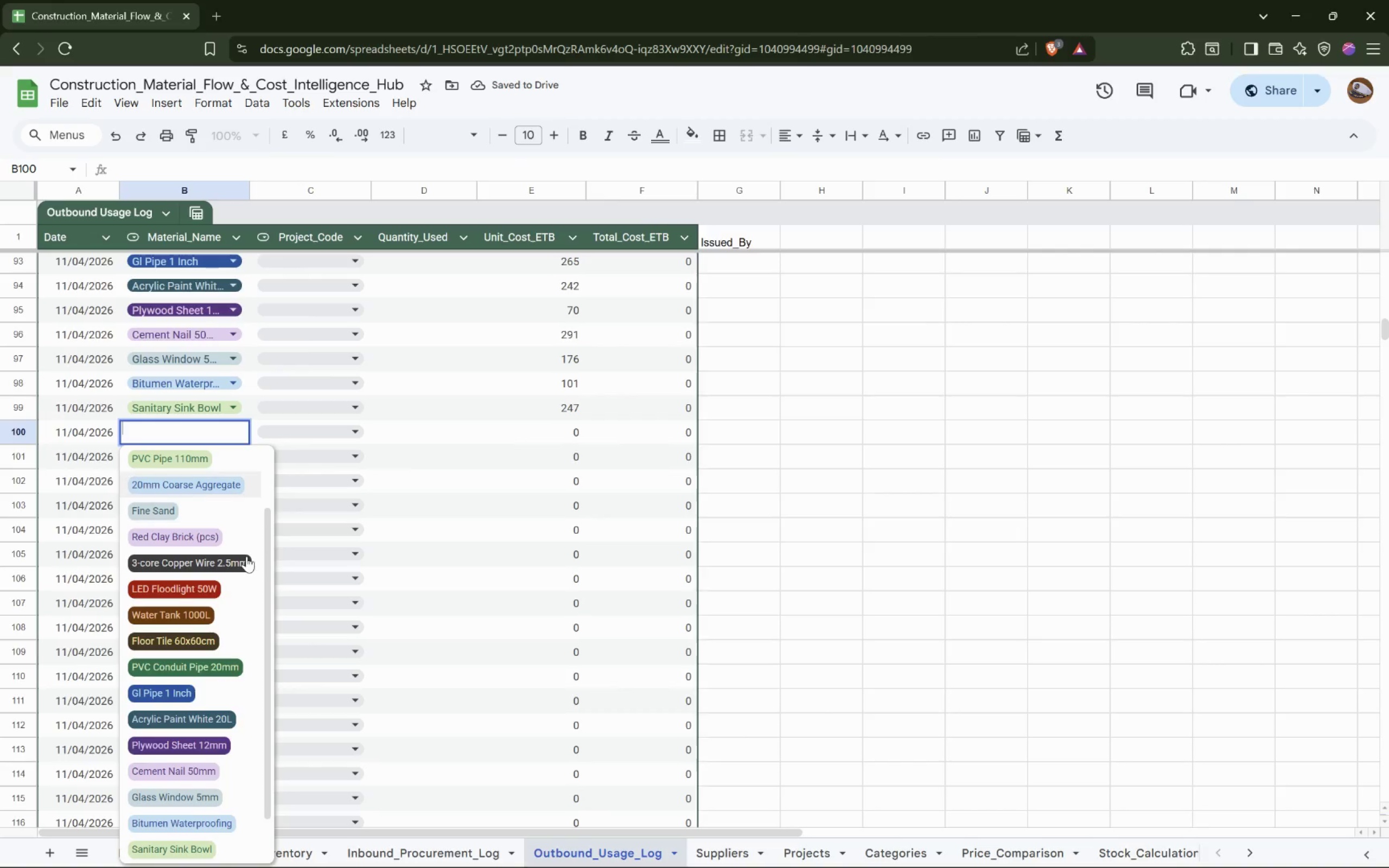 
key(ArrowUp)
 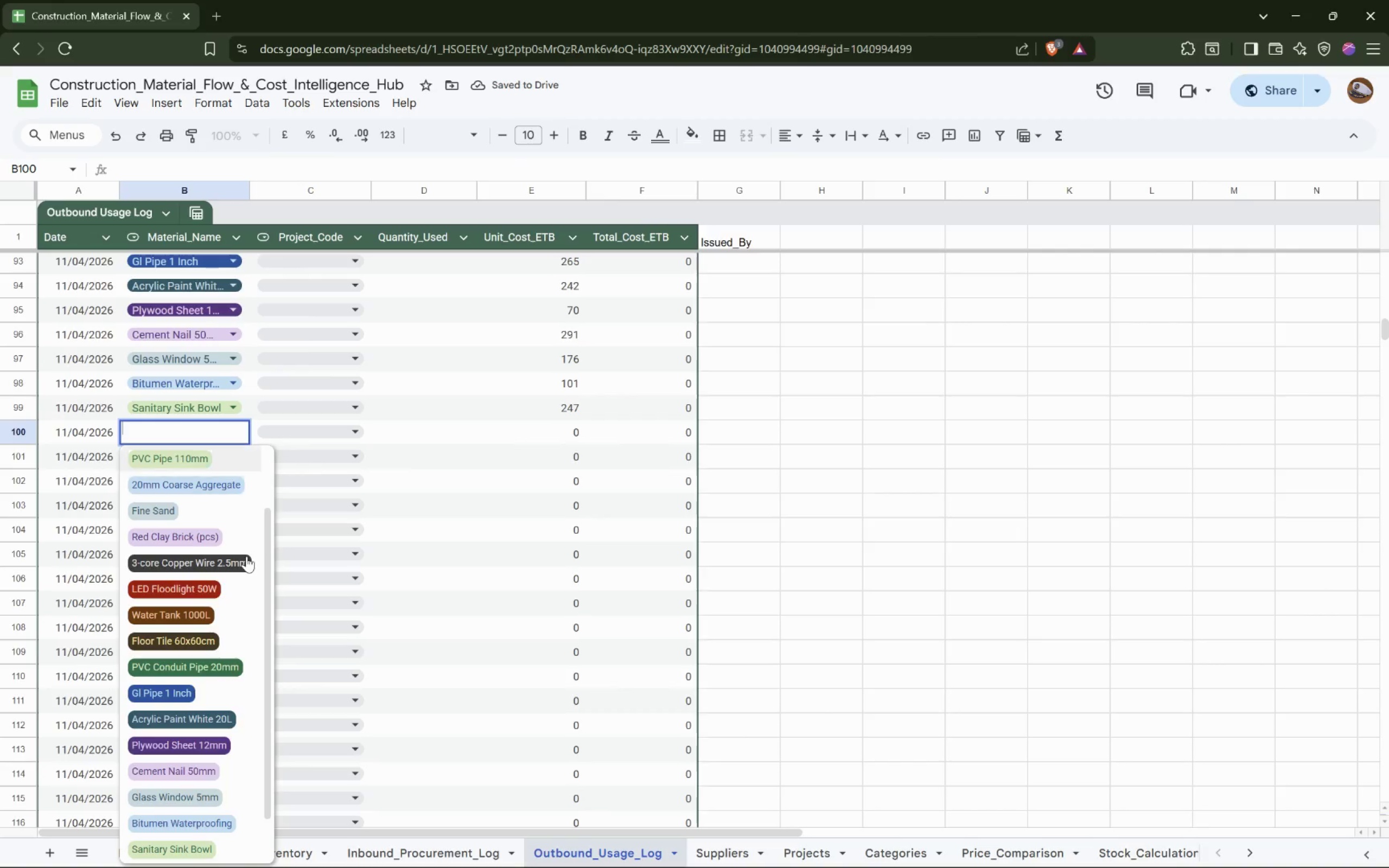 
key(ArrowUp)
 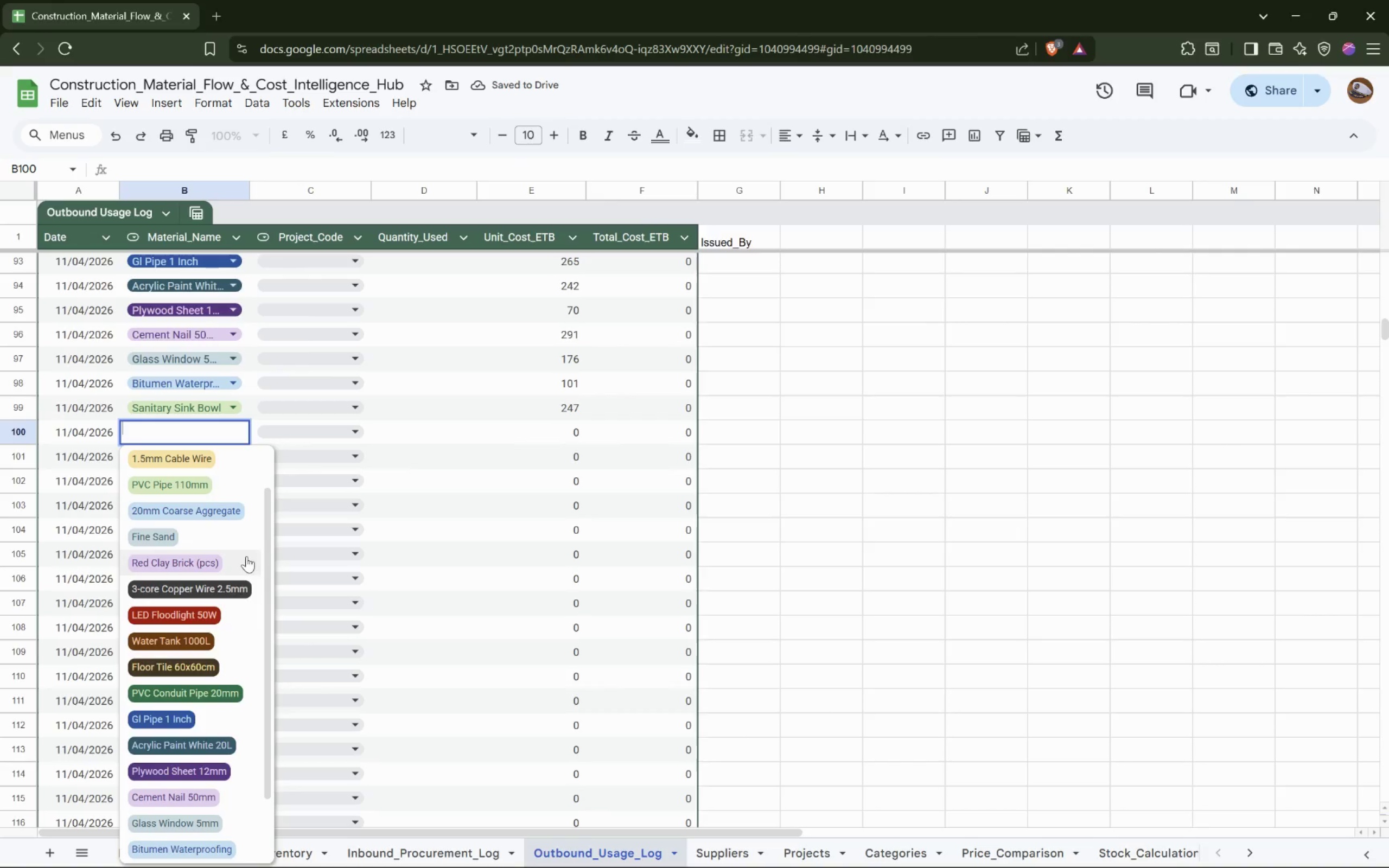 
key(ArrowUp)
 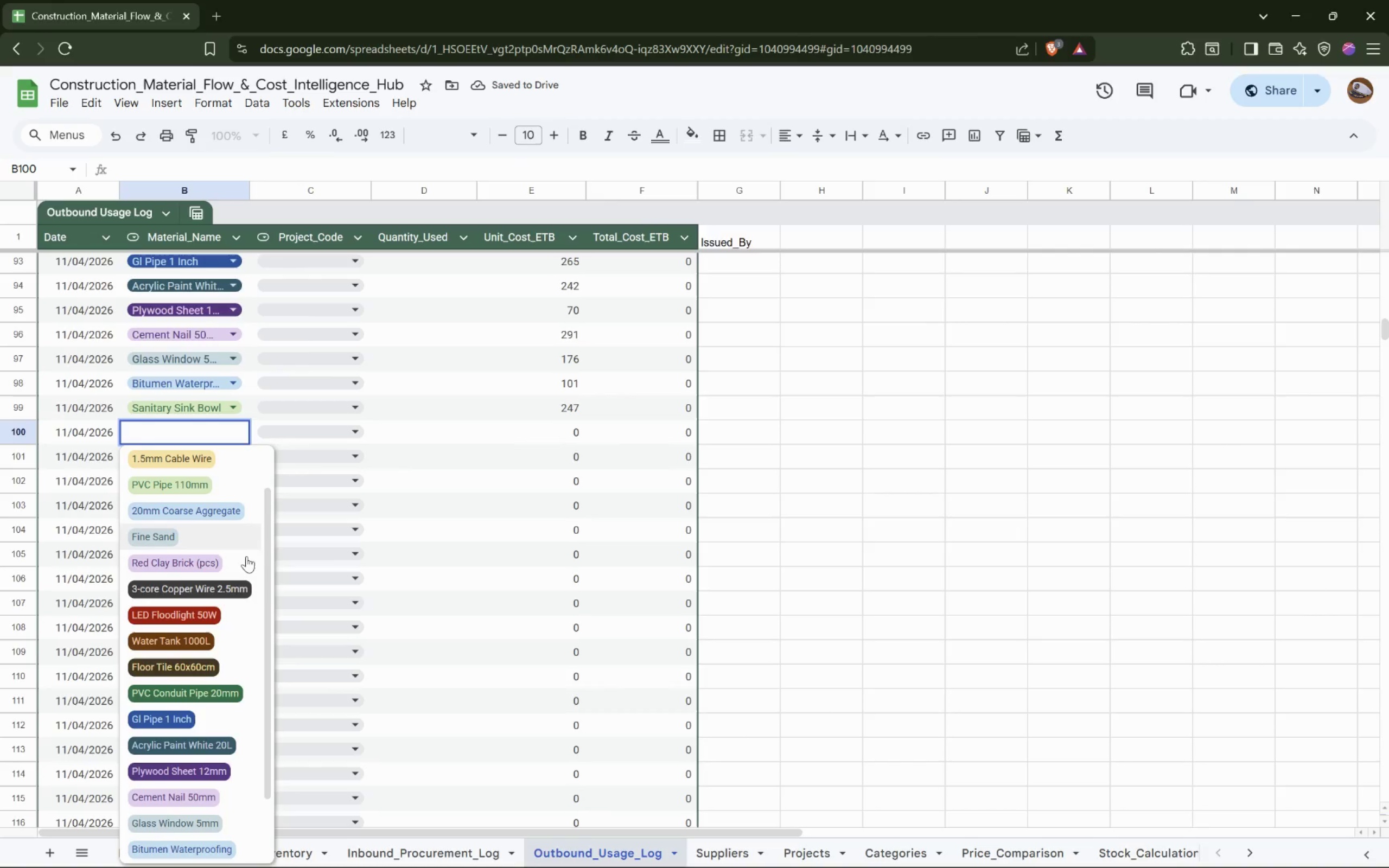 
key(ArrowUp)
 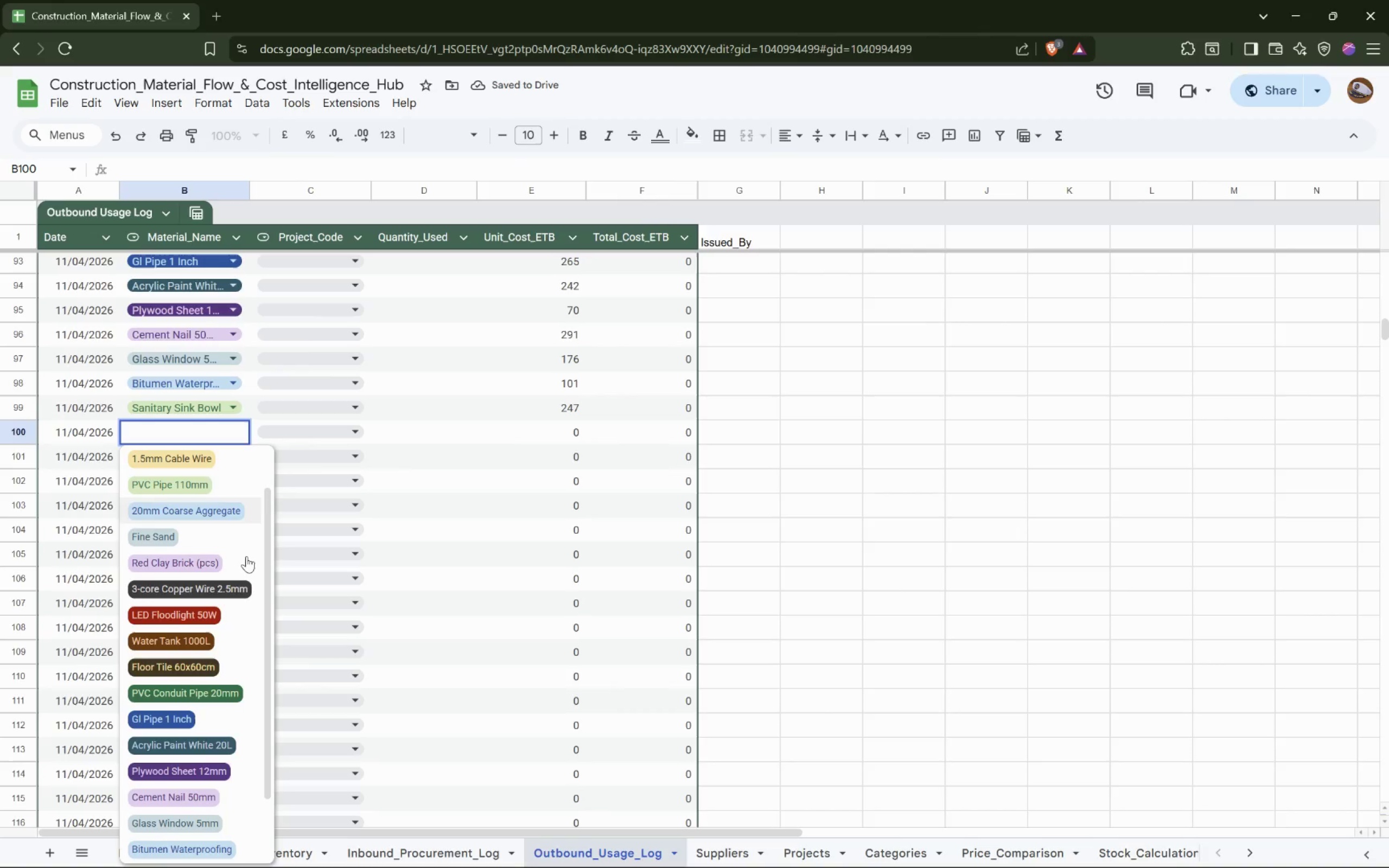 
key(ArrowUp)
 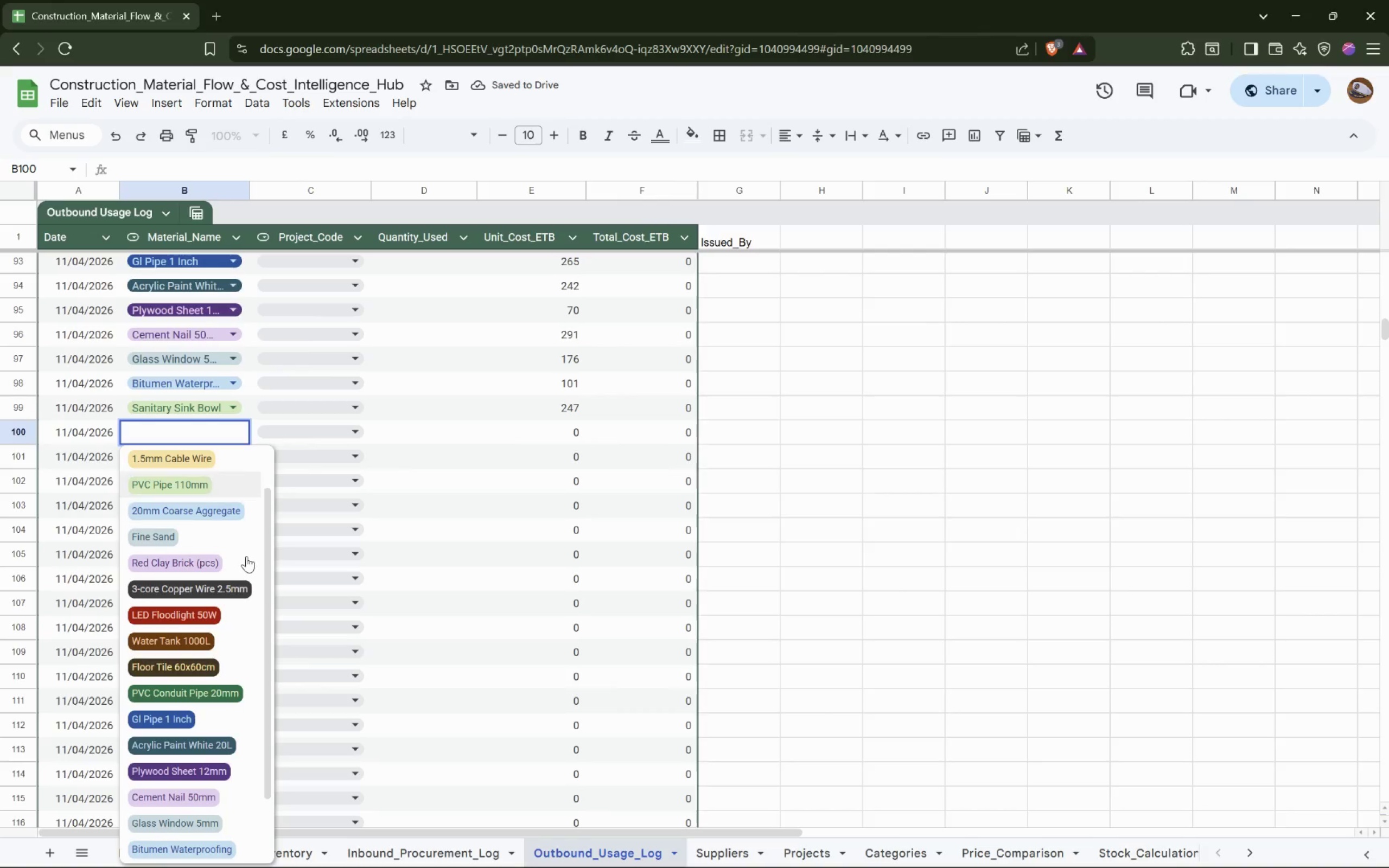 
key(ArrowUp)
 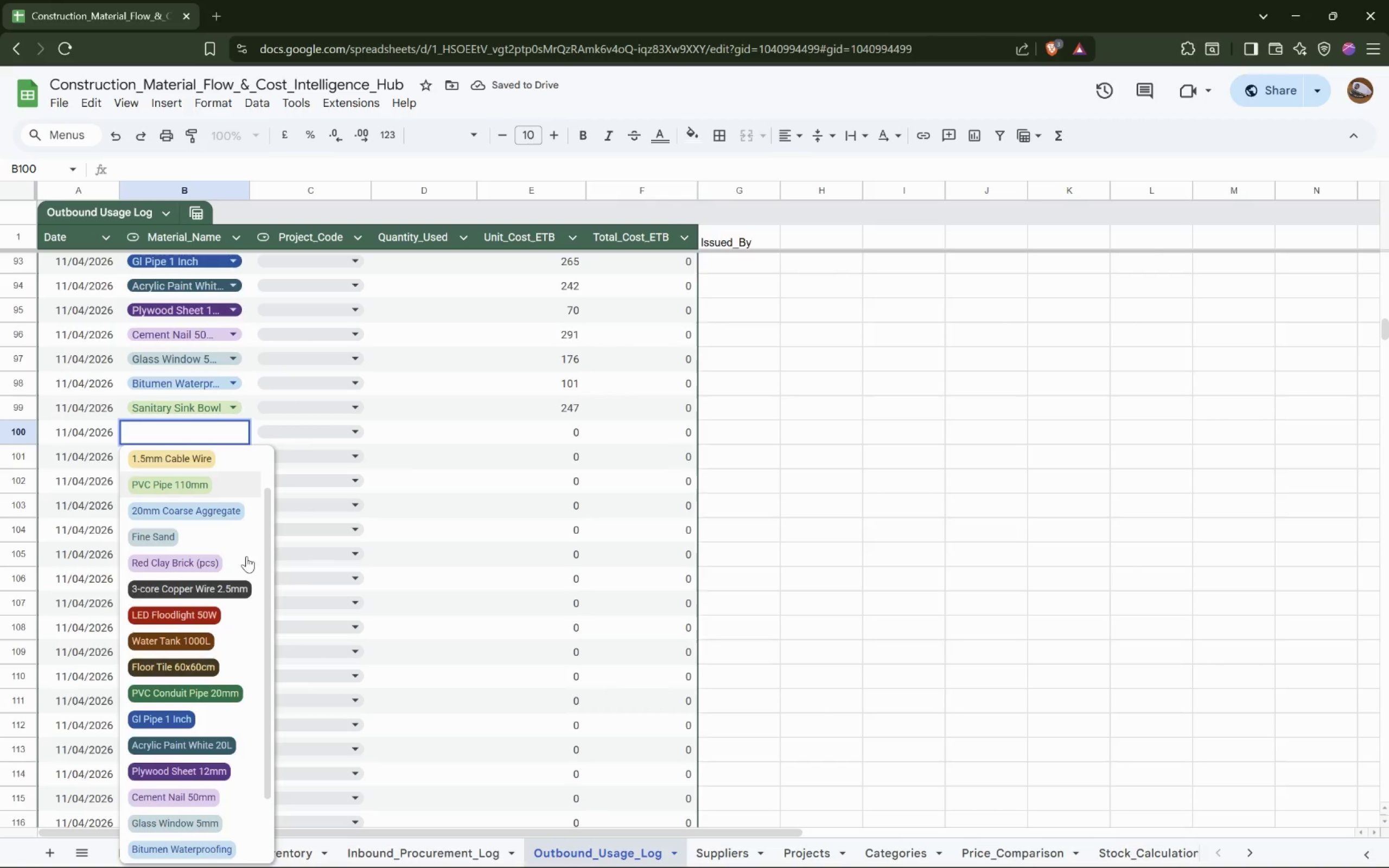 
key(ArrowUp)
 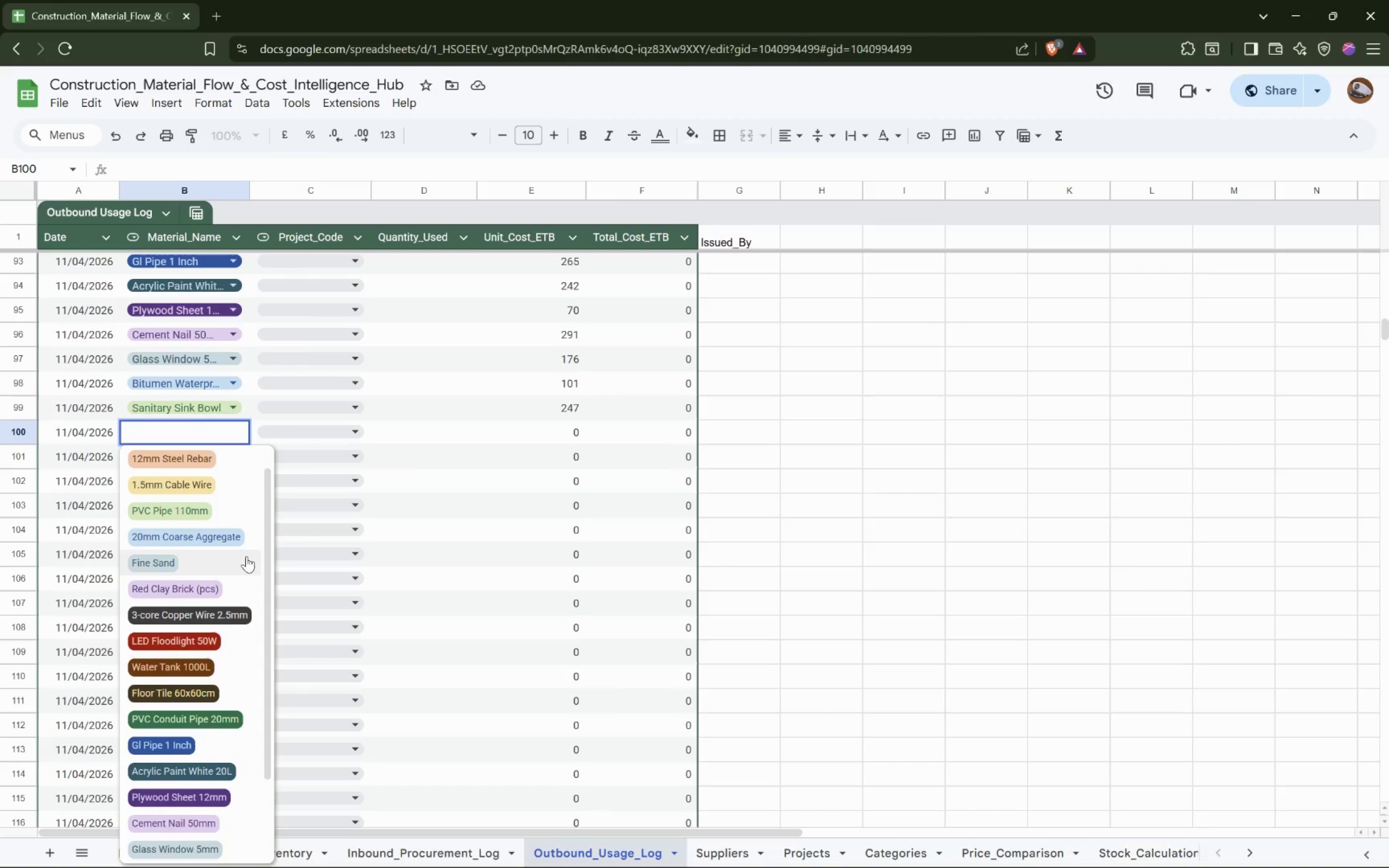 
key(ArrowUp)
 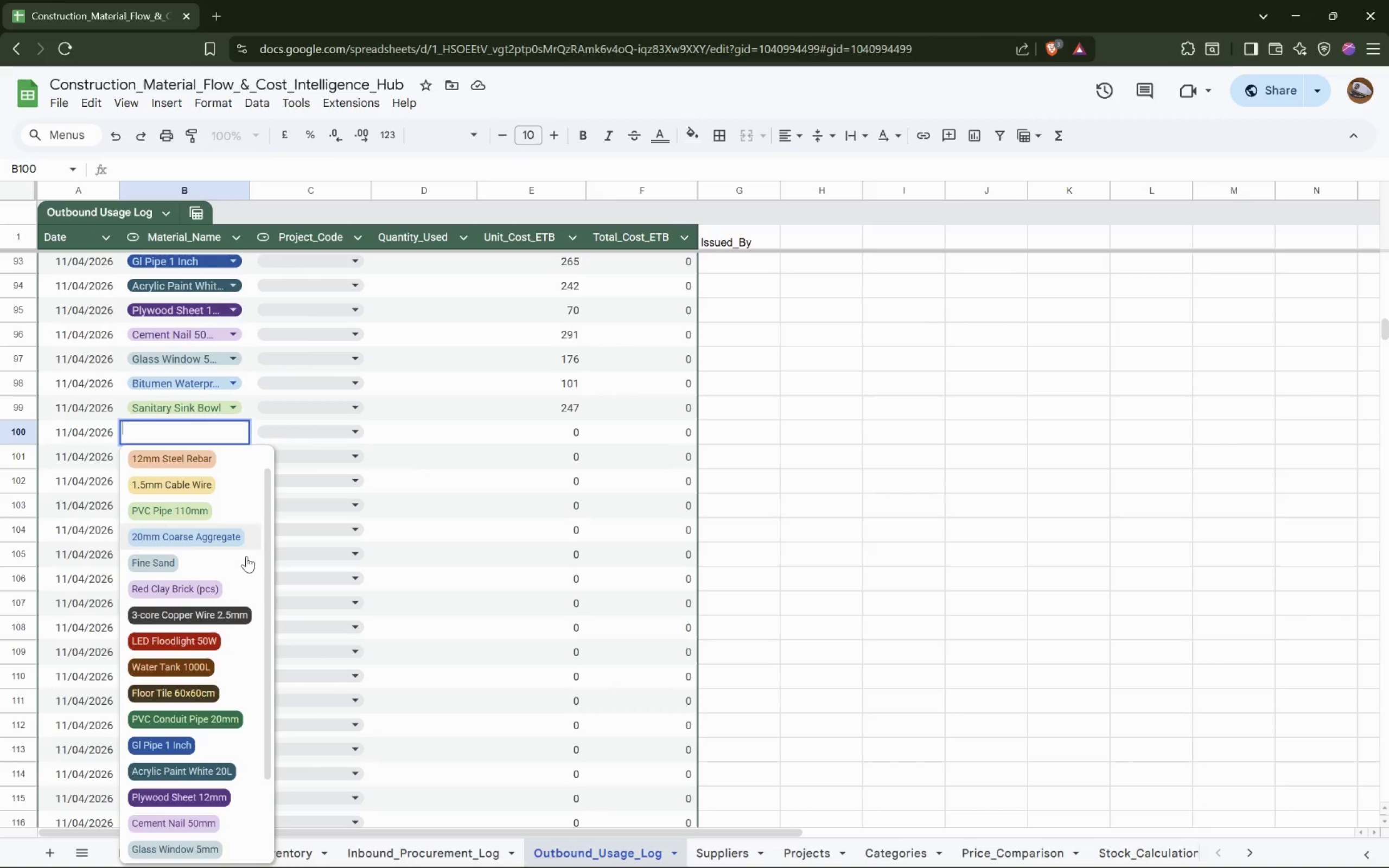 
key(ArrowUp)
 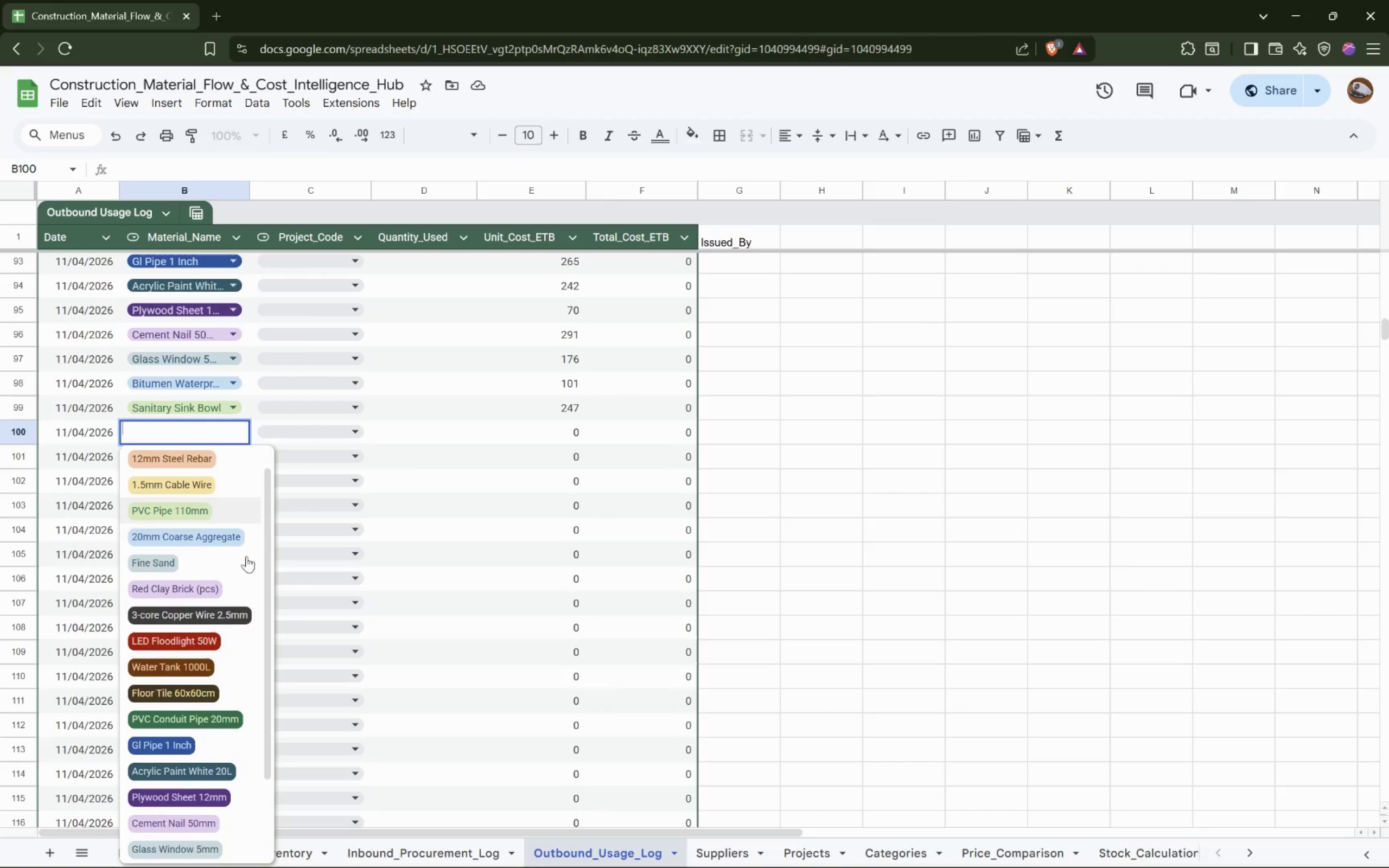 
key(ArrowUp)
 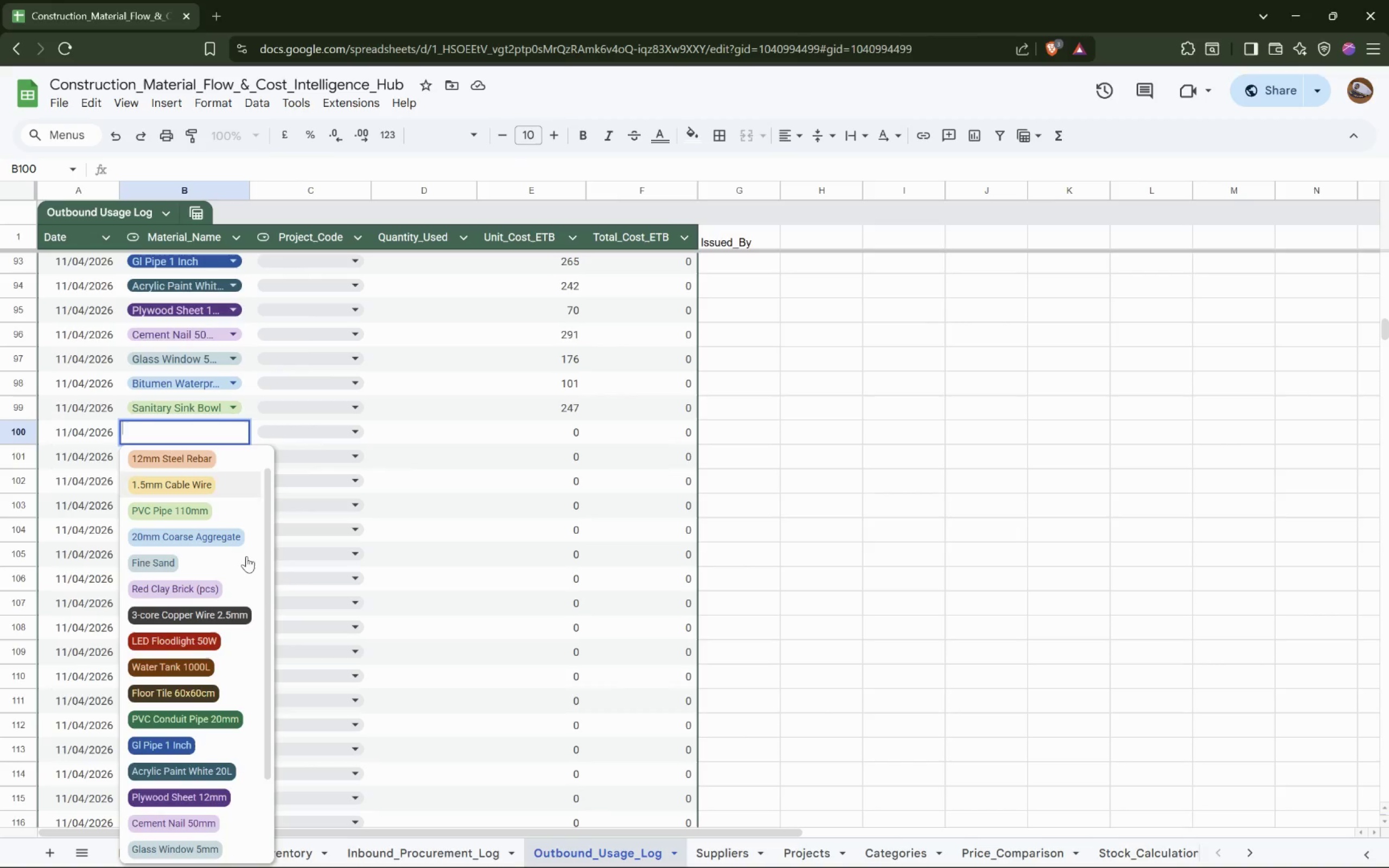 
key(ArrowUp)
 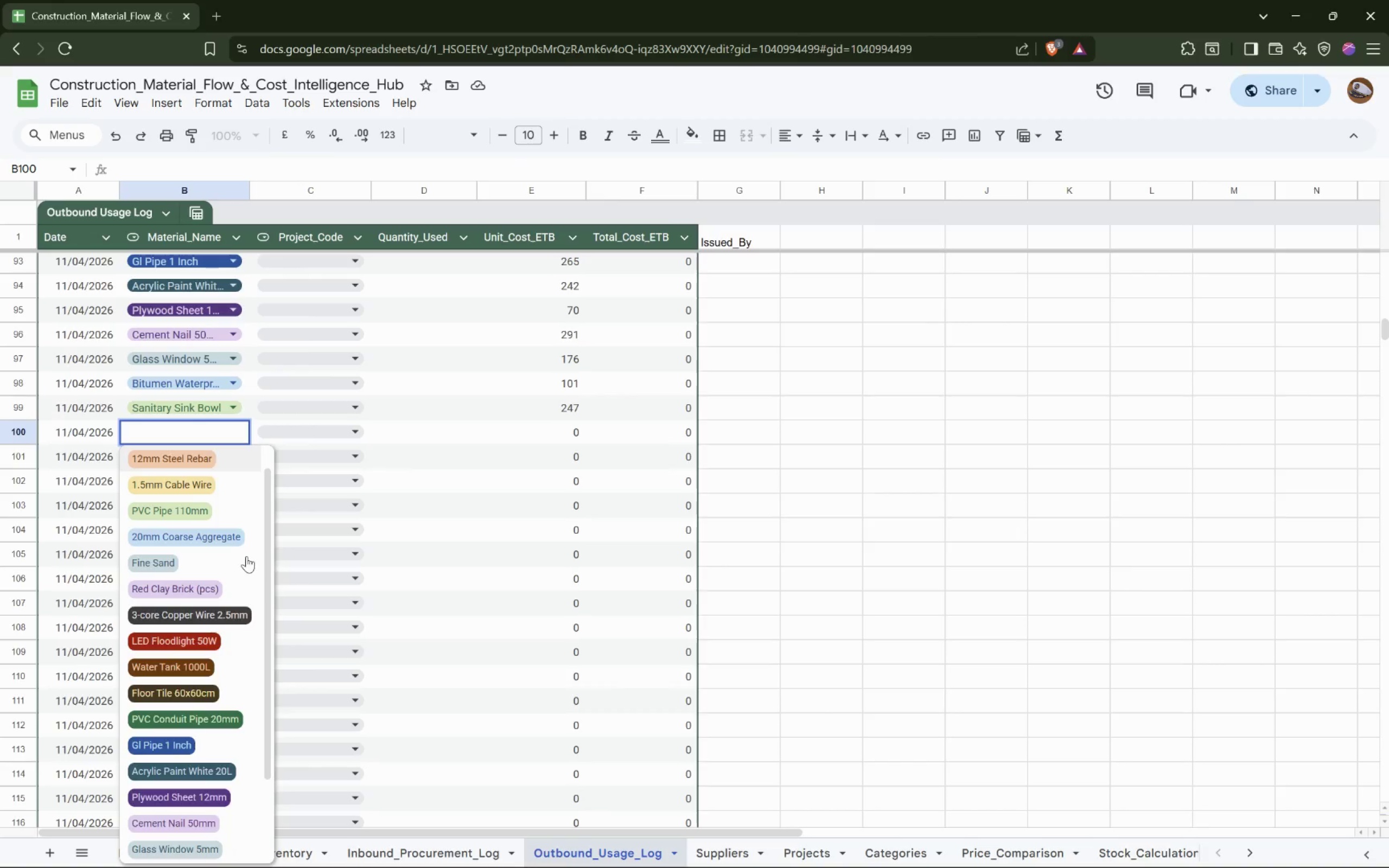 
key(ArrowUp)
 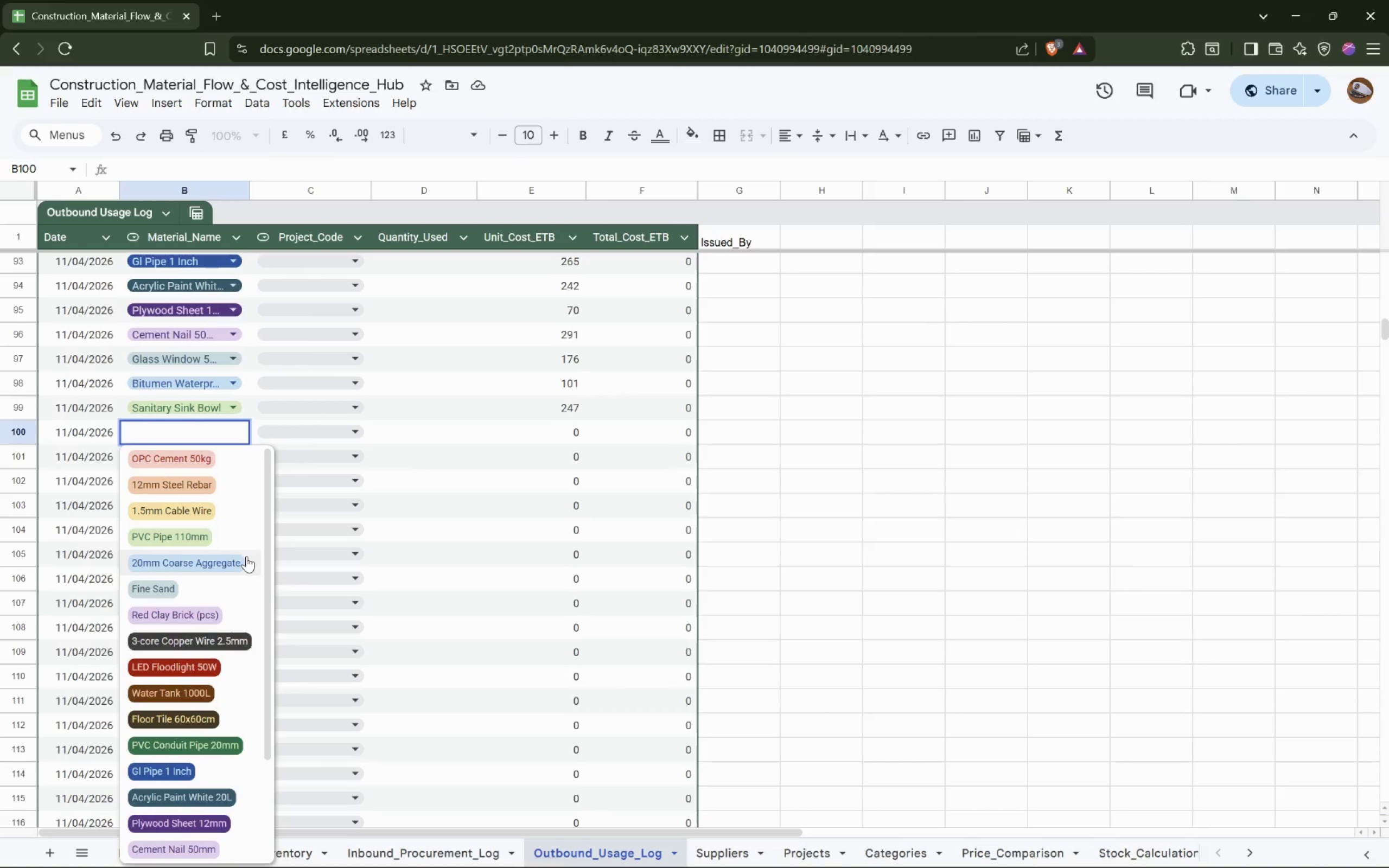 
key(ArrowUp)
 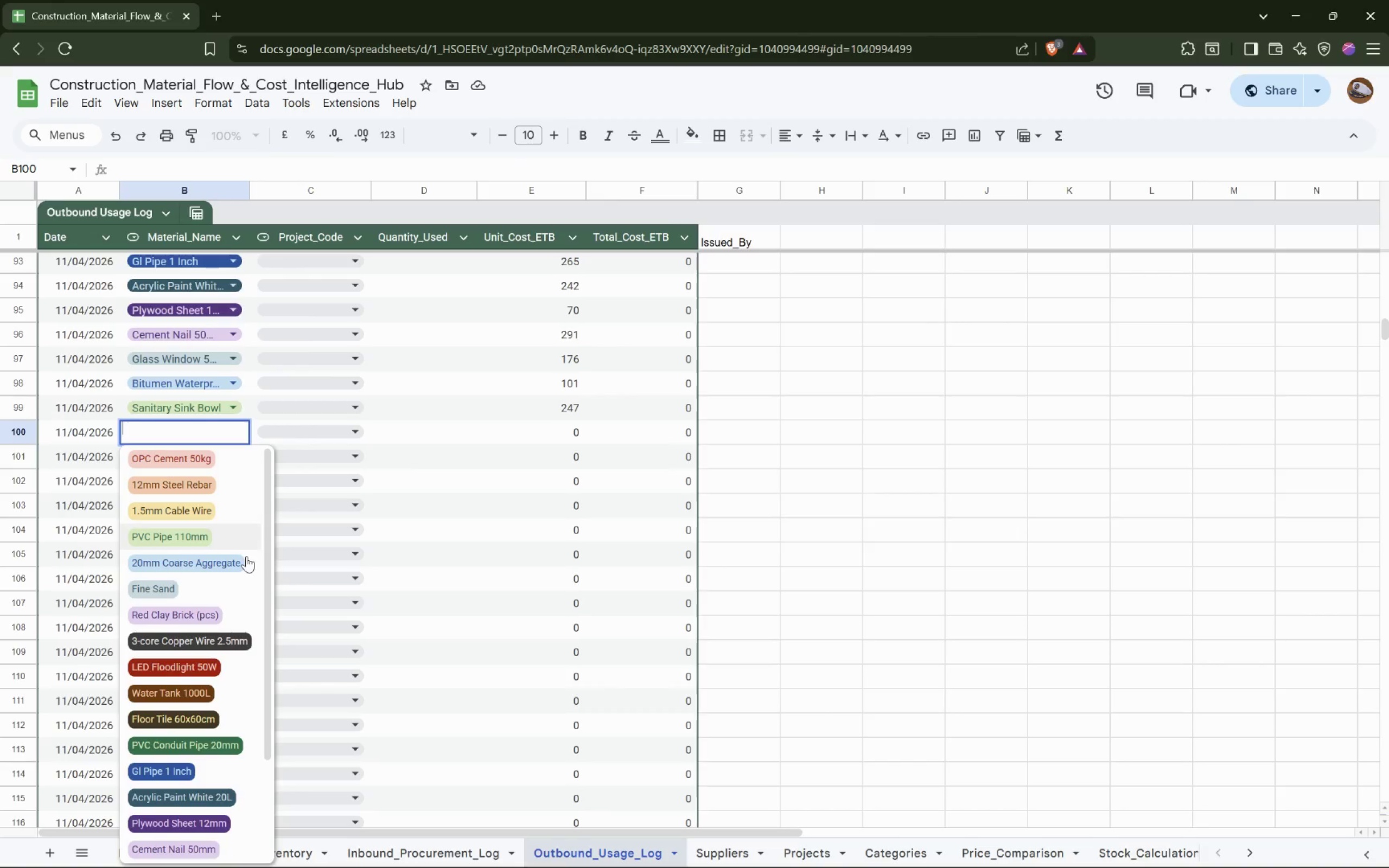 
hold_key(key=ArrowUp, duration=0.6)
 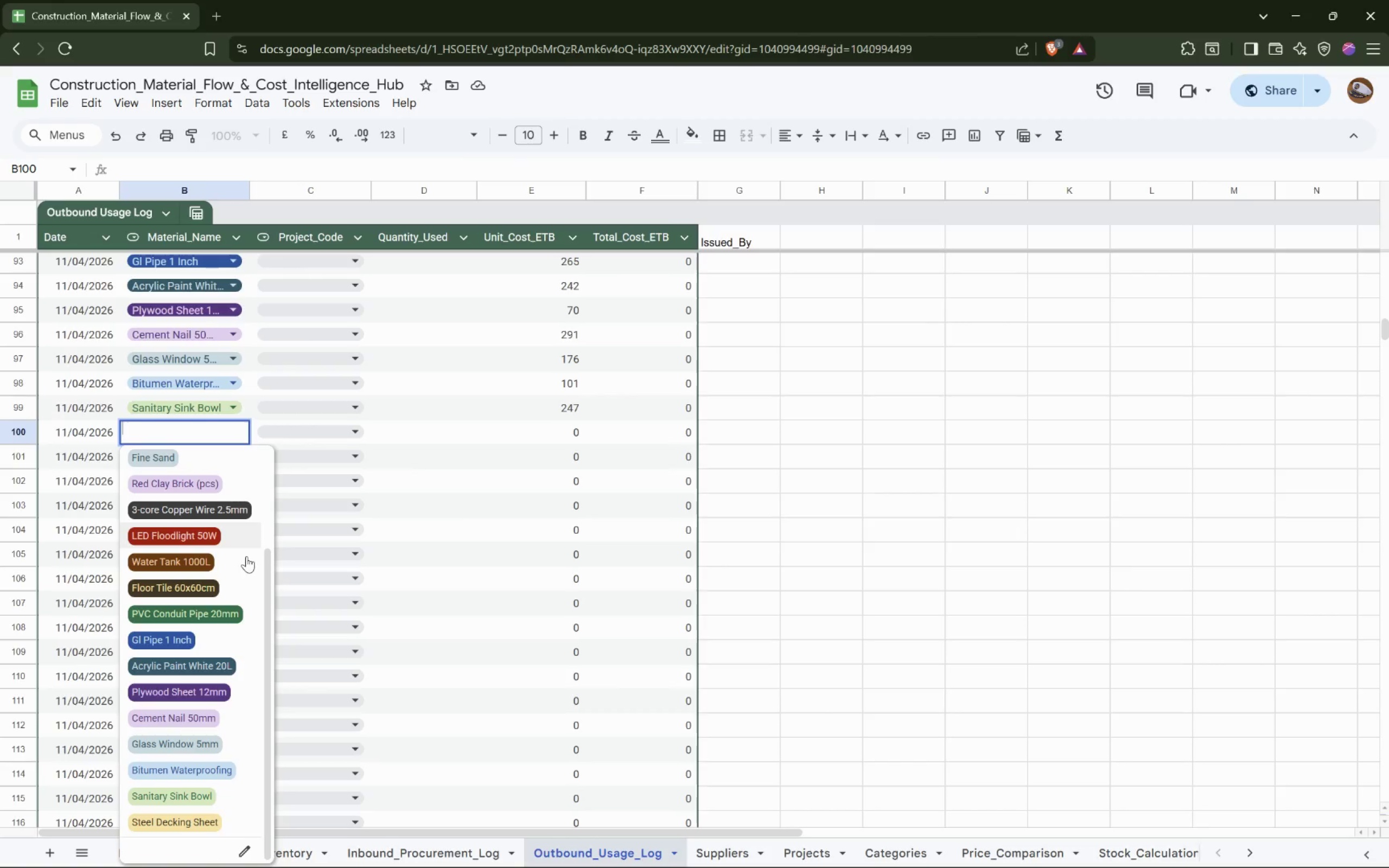 
key(ArrowDown)
 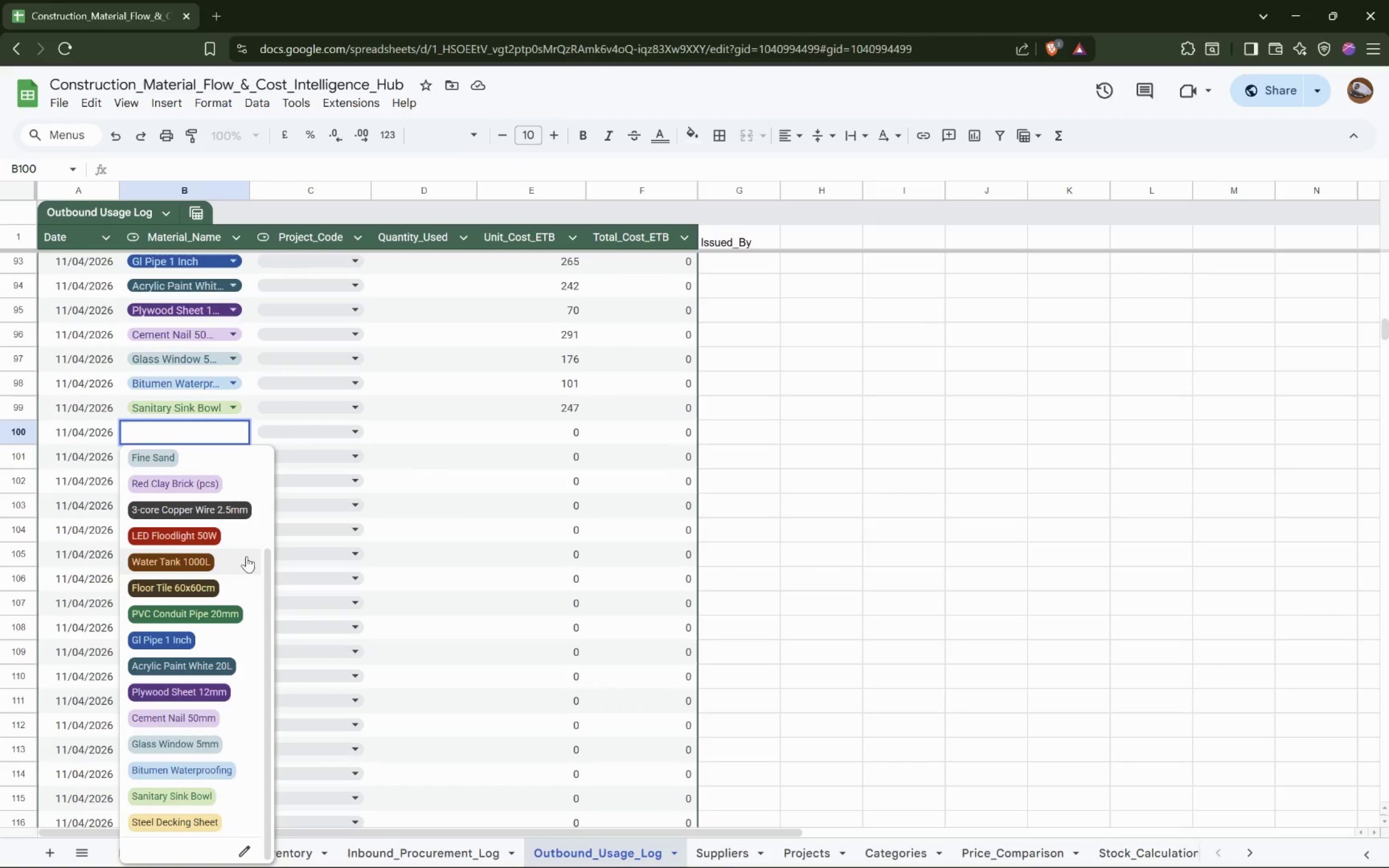 
hold_key(key=ArrowDown, duration=0.69)
 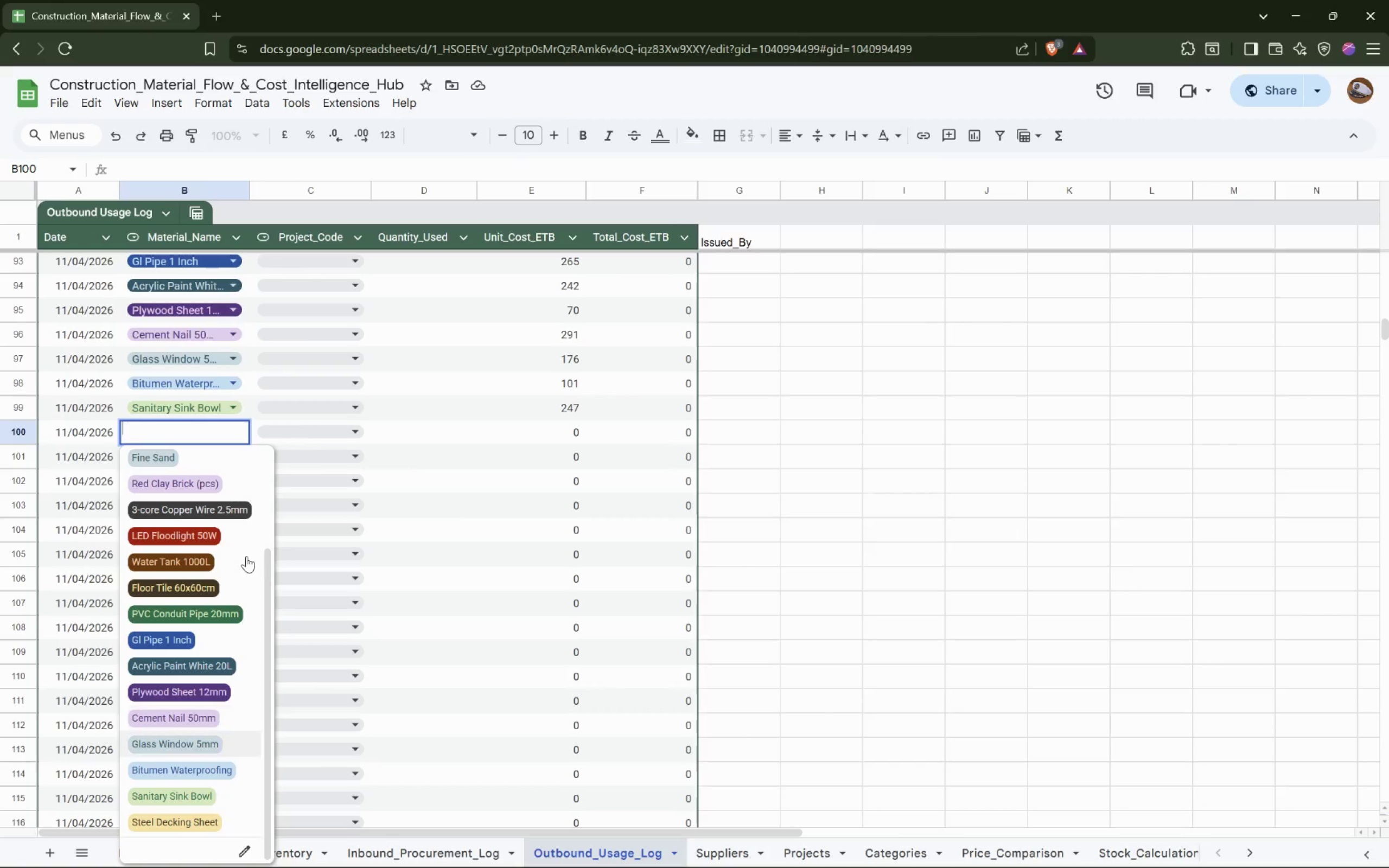 
key(ArrowDown)
 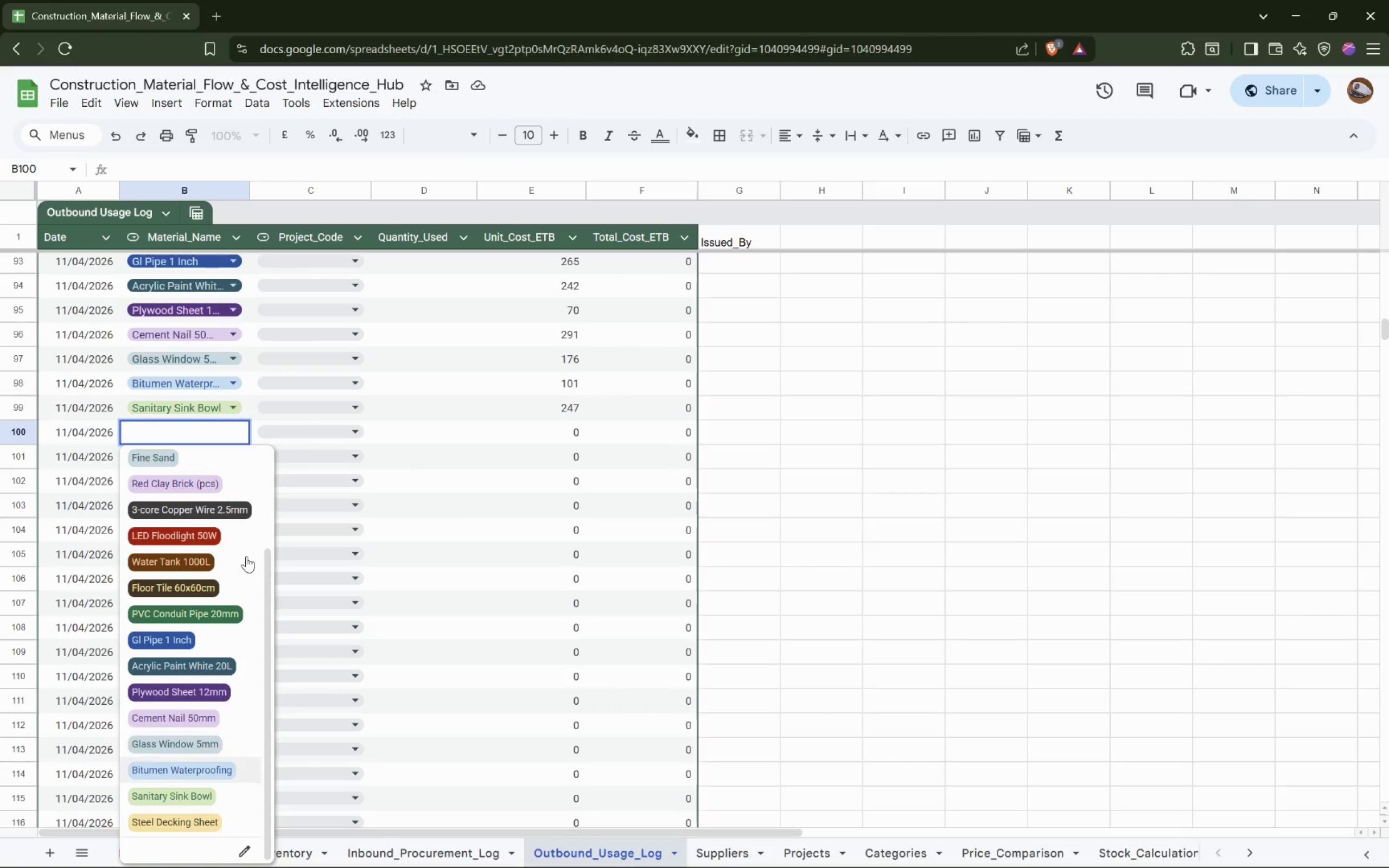 
key(ArrowDown)
 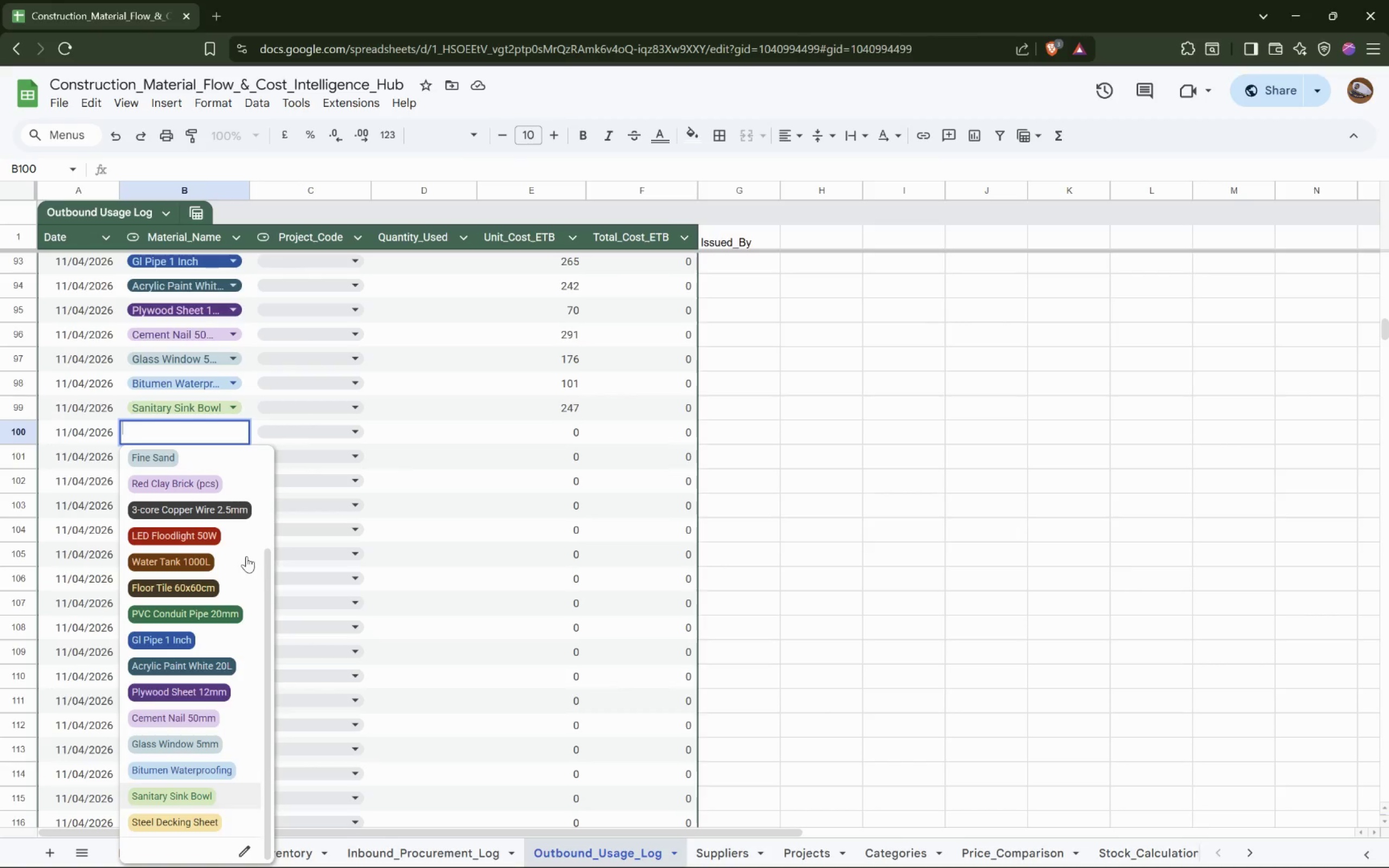 
key(ArrowDown)
 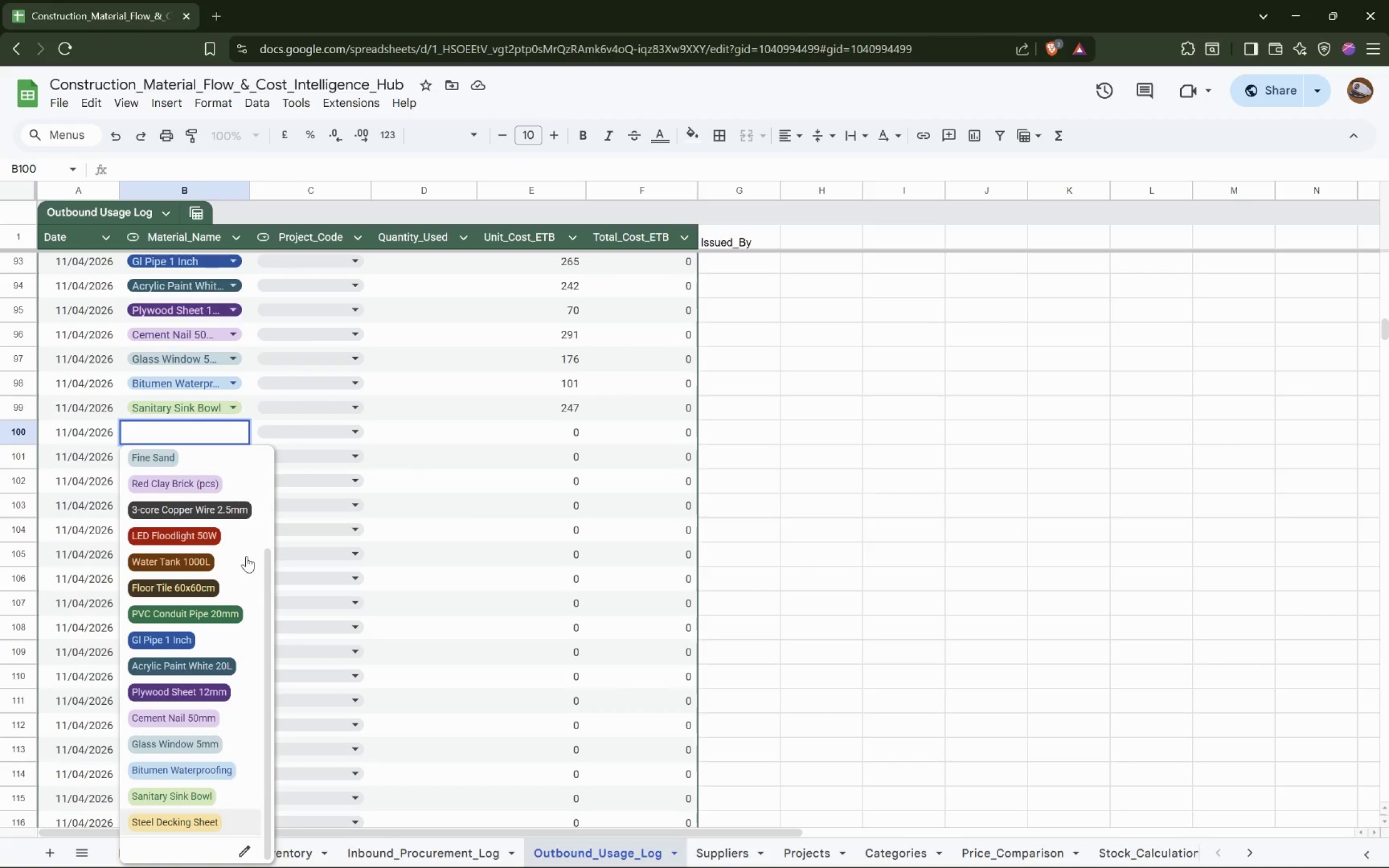 
key(Enter)
 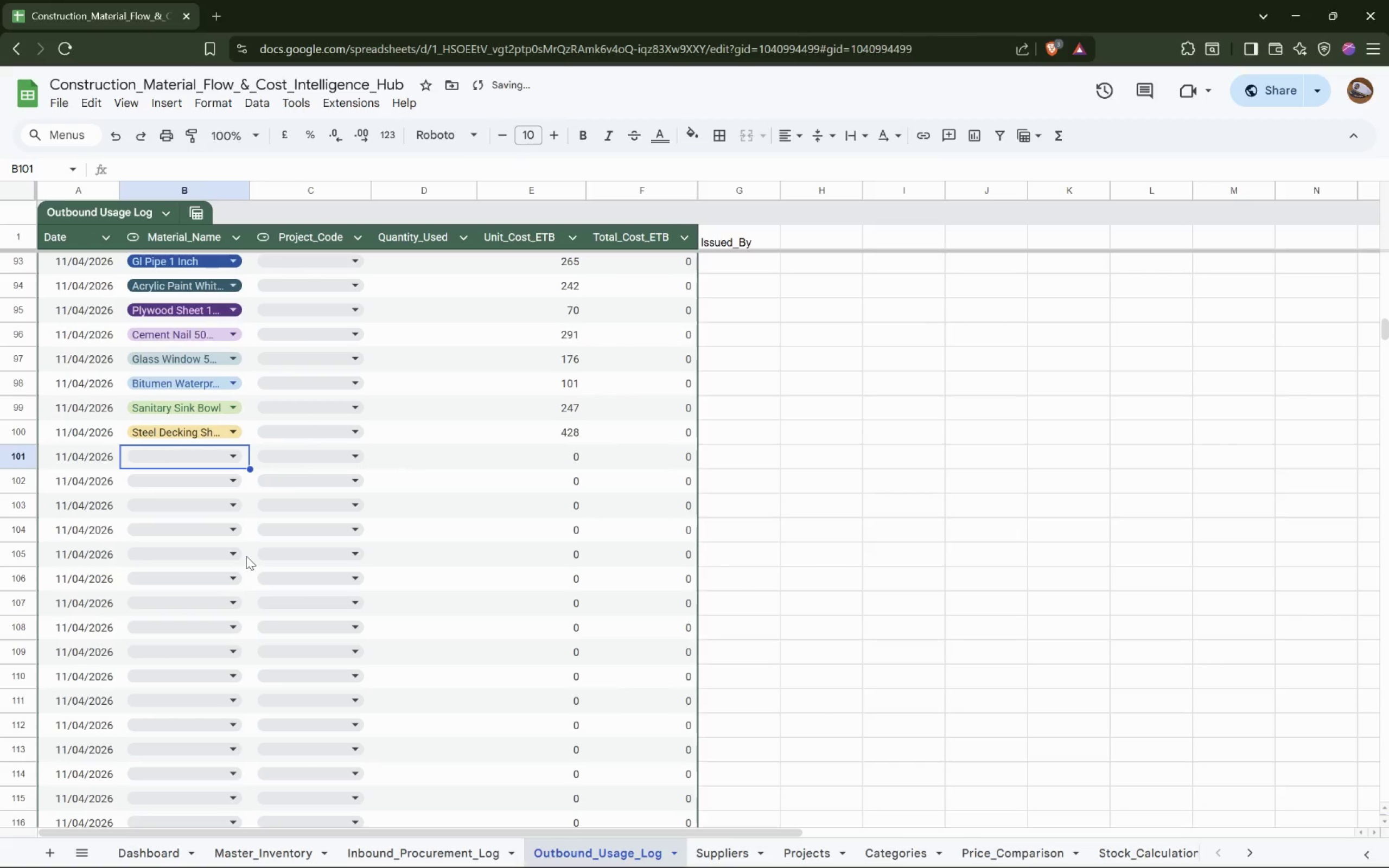 
key(Enter)
 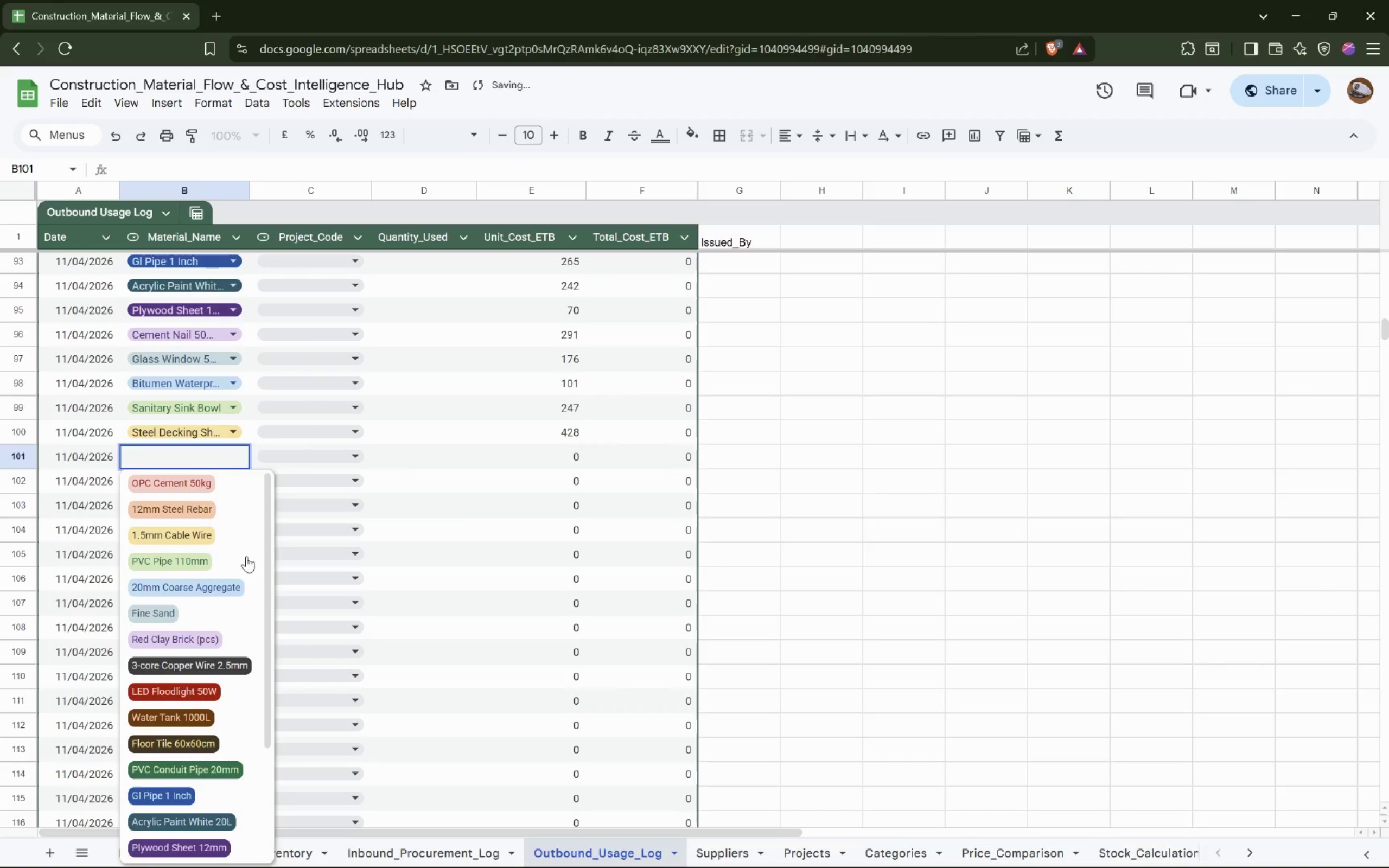 
key(ArrowDown)
 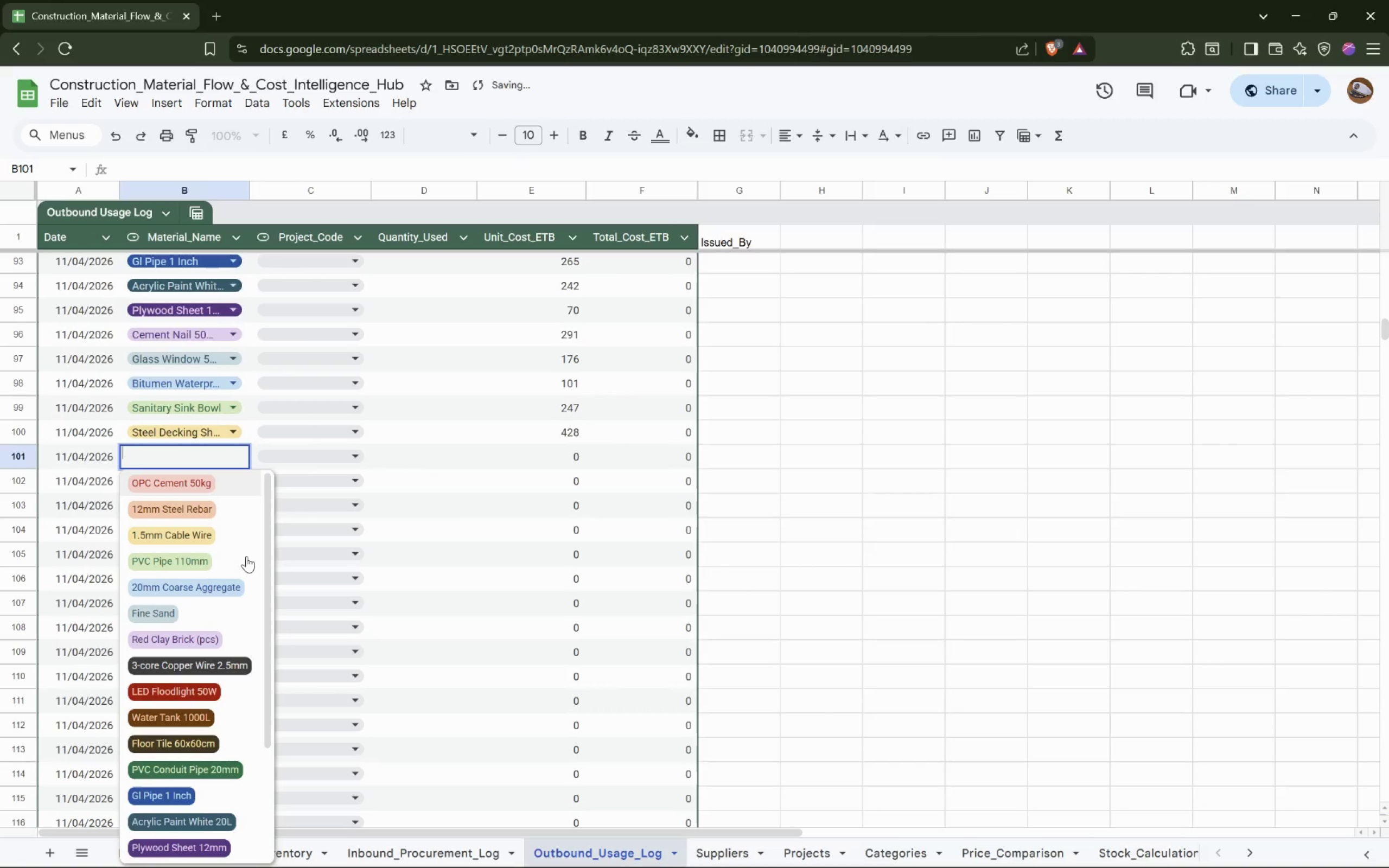 
key(ArrowUp)
 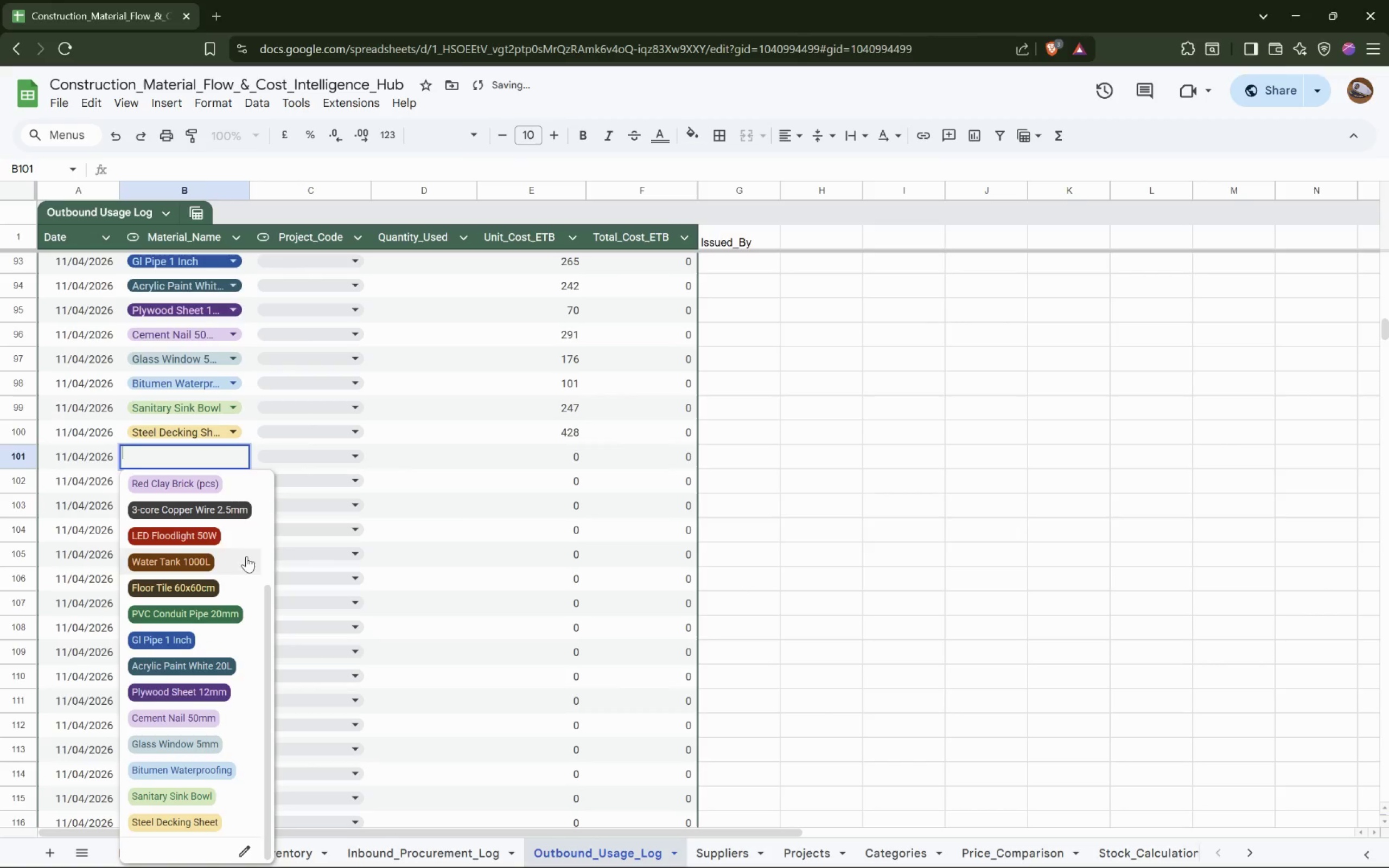 
key(ArrowUp)
 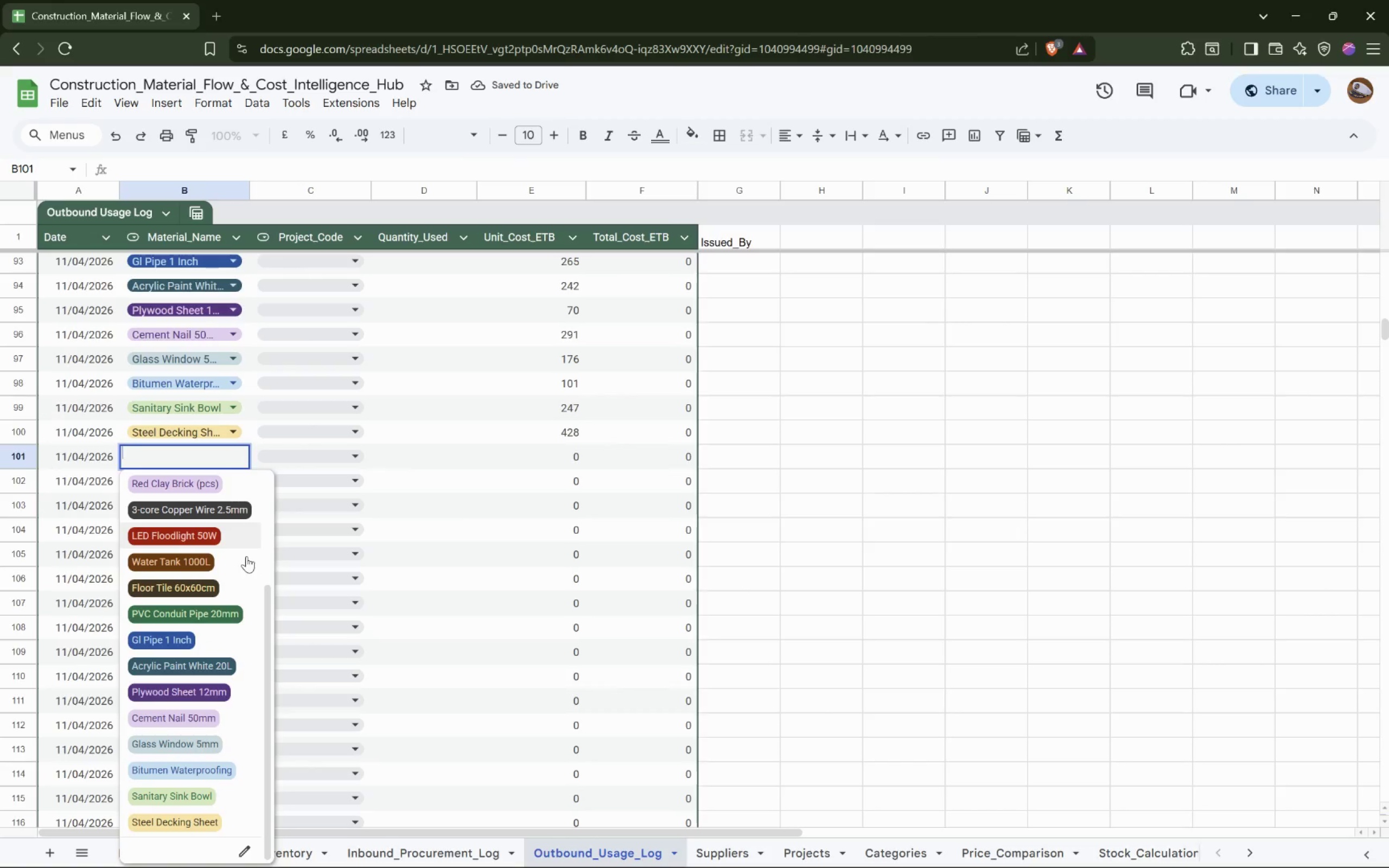 
key(ArrowDown)
 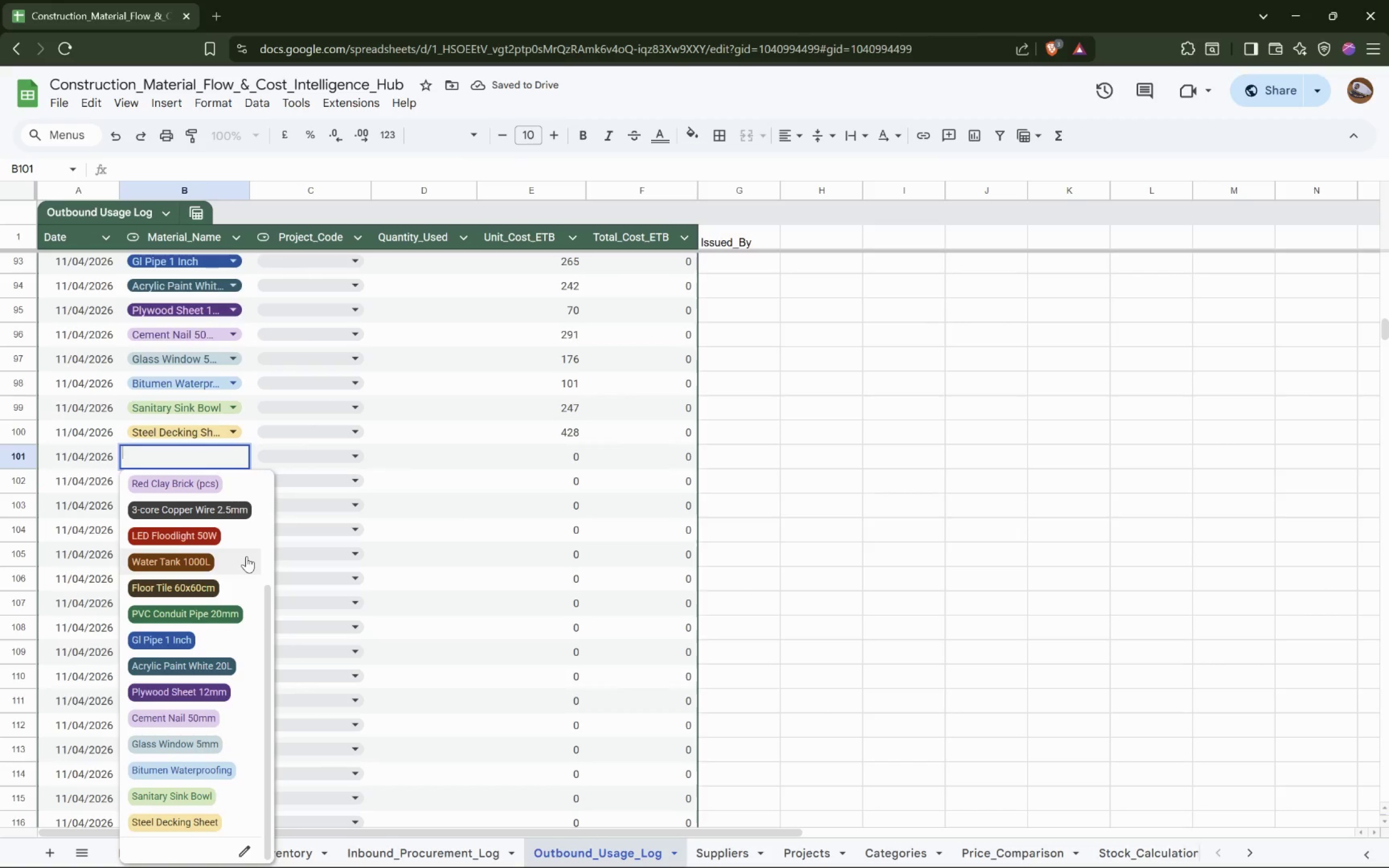 
hold_key(key=ArrowDown, duration=0.64)
 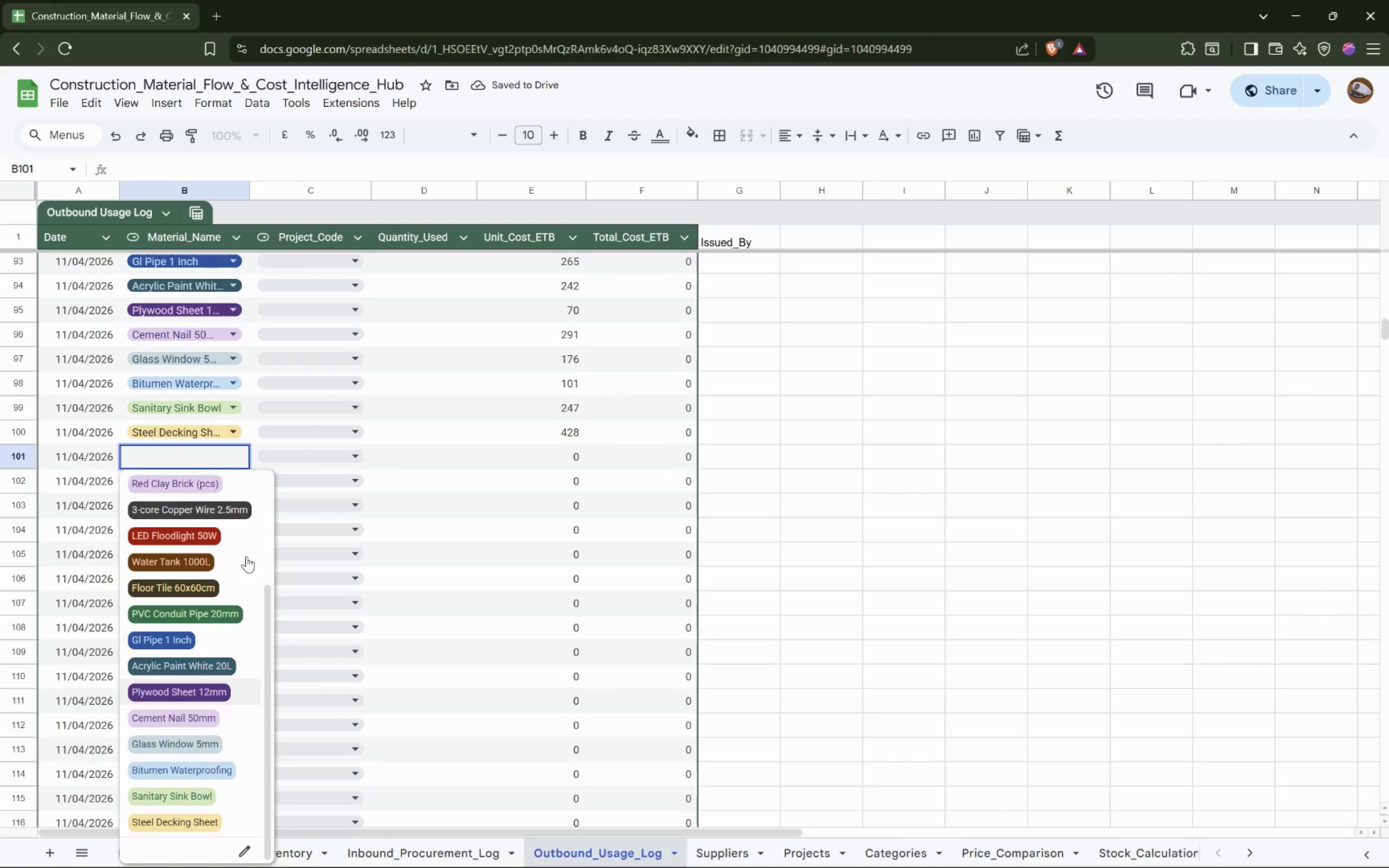 
key(ArrowDown)
 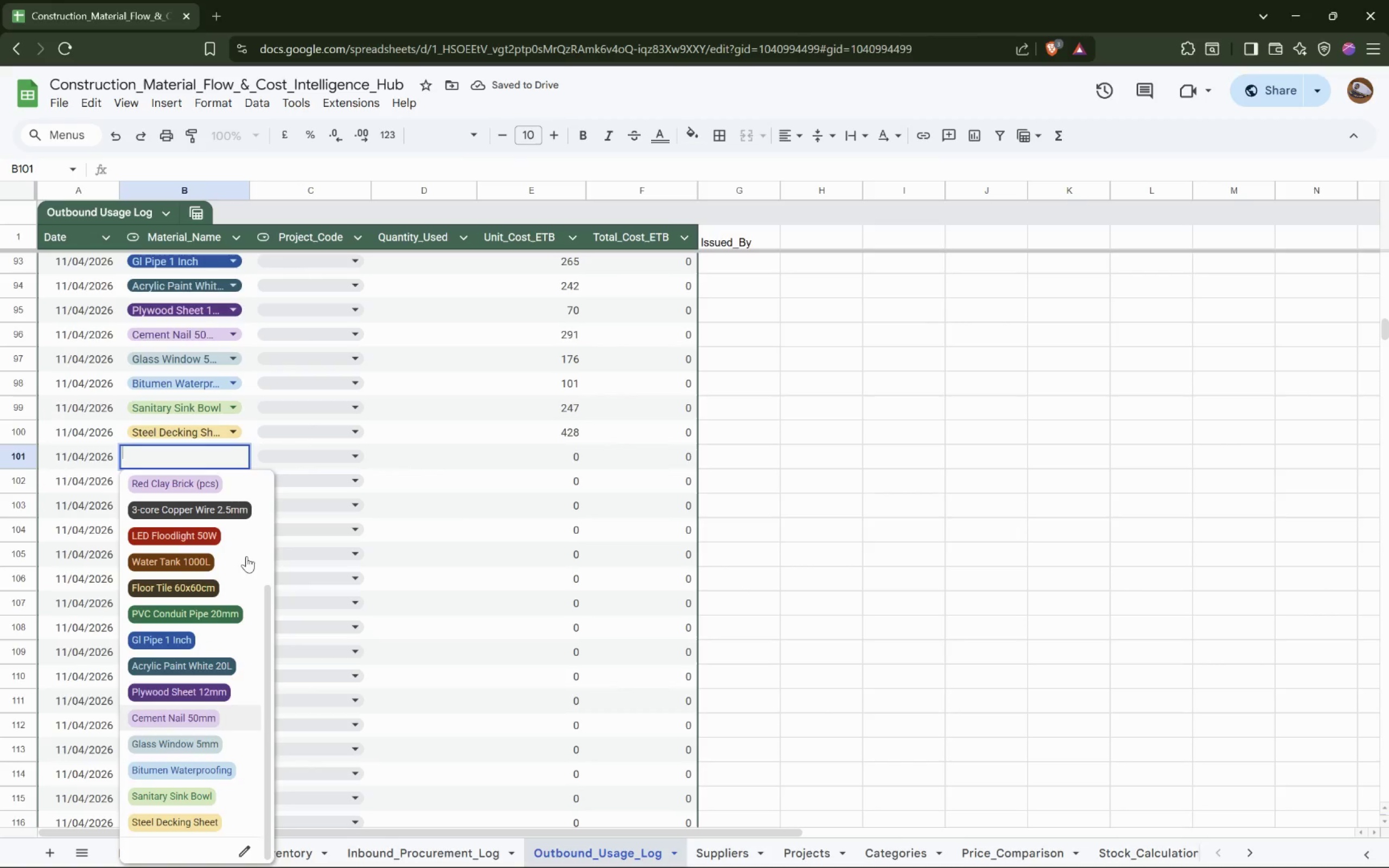 
key(ArrowDown)
 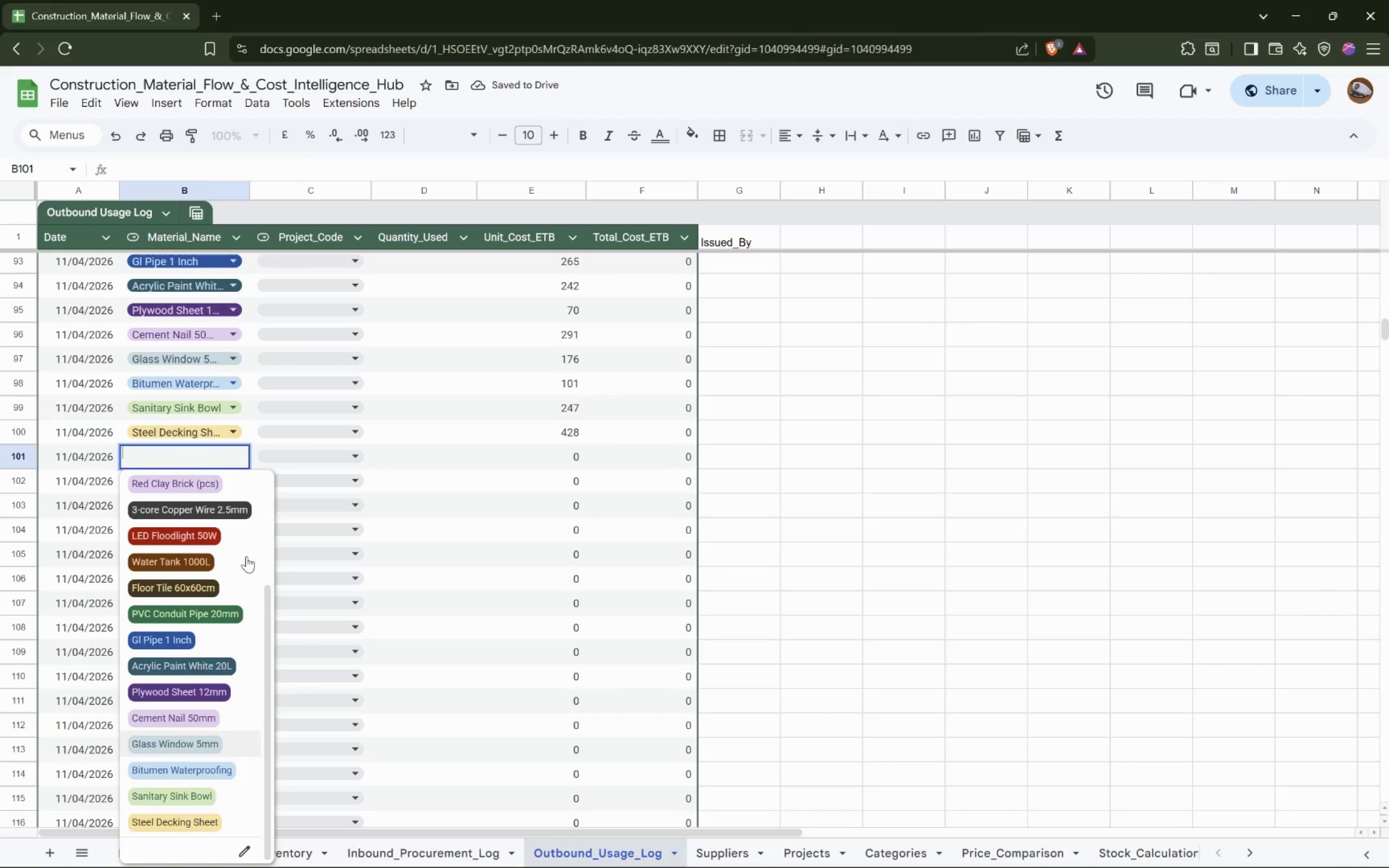 
key(ArrowDown)
 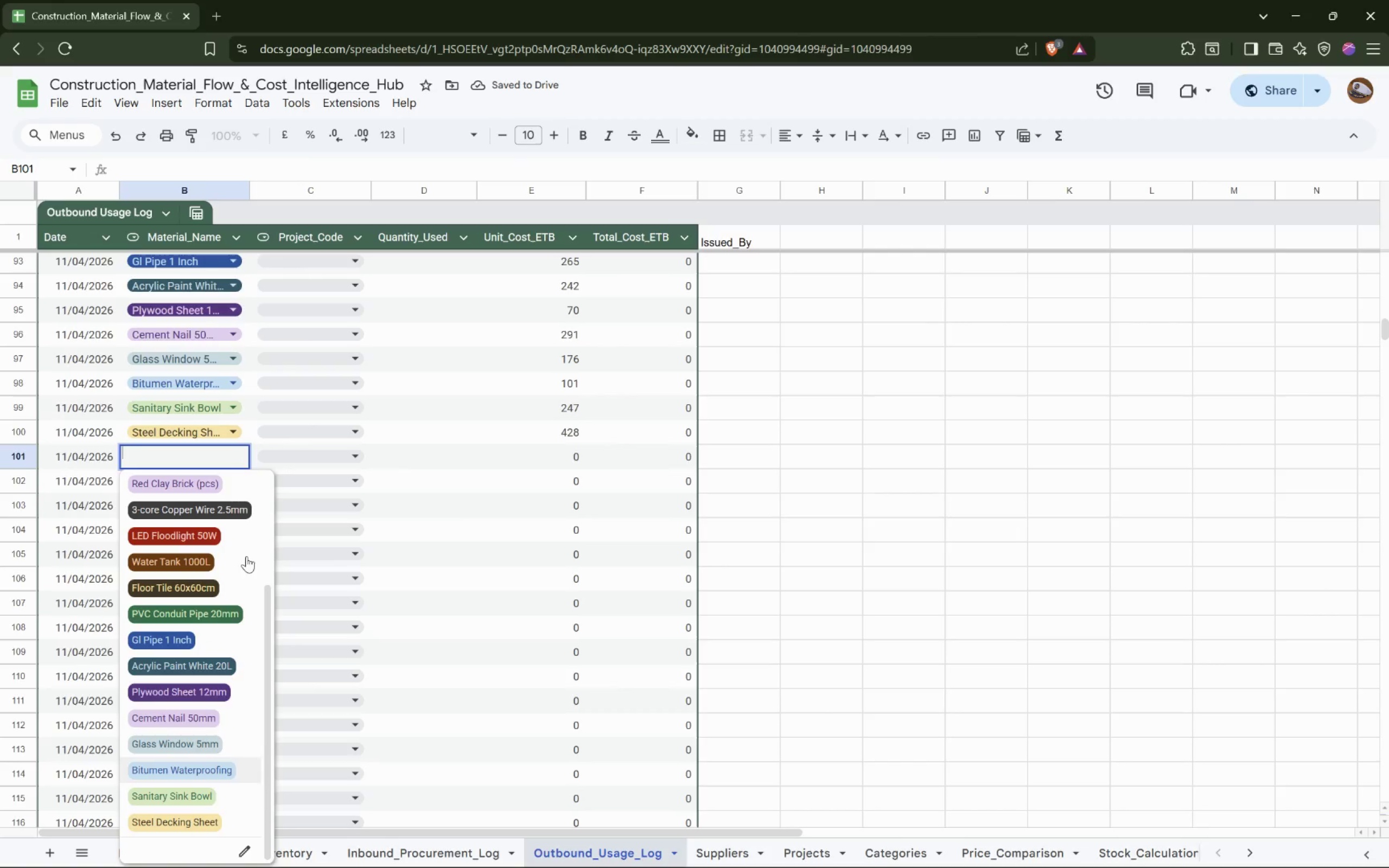 
key(ArrowDown)
 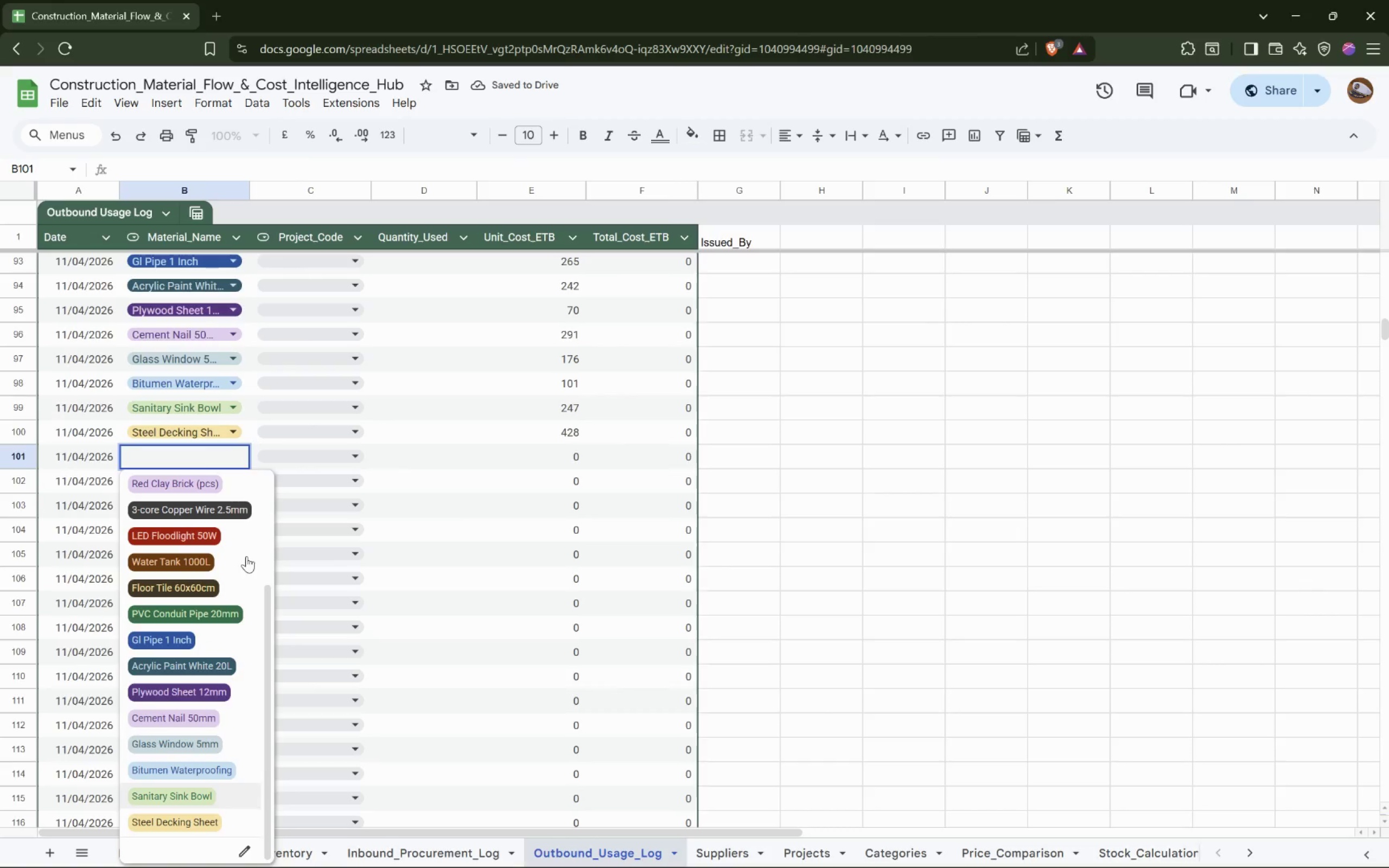 
key(ArrowDown)
 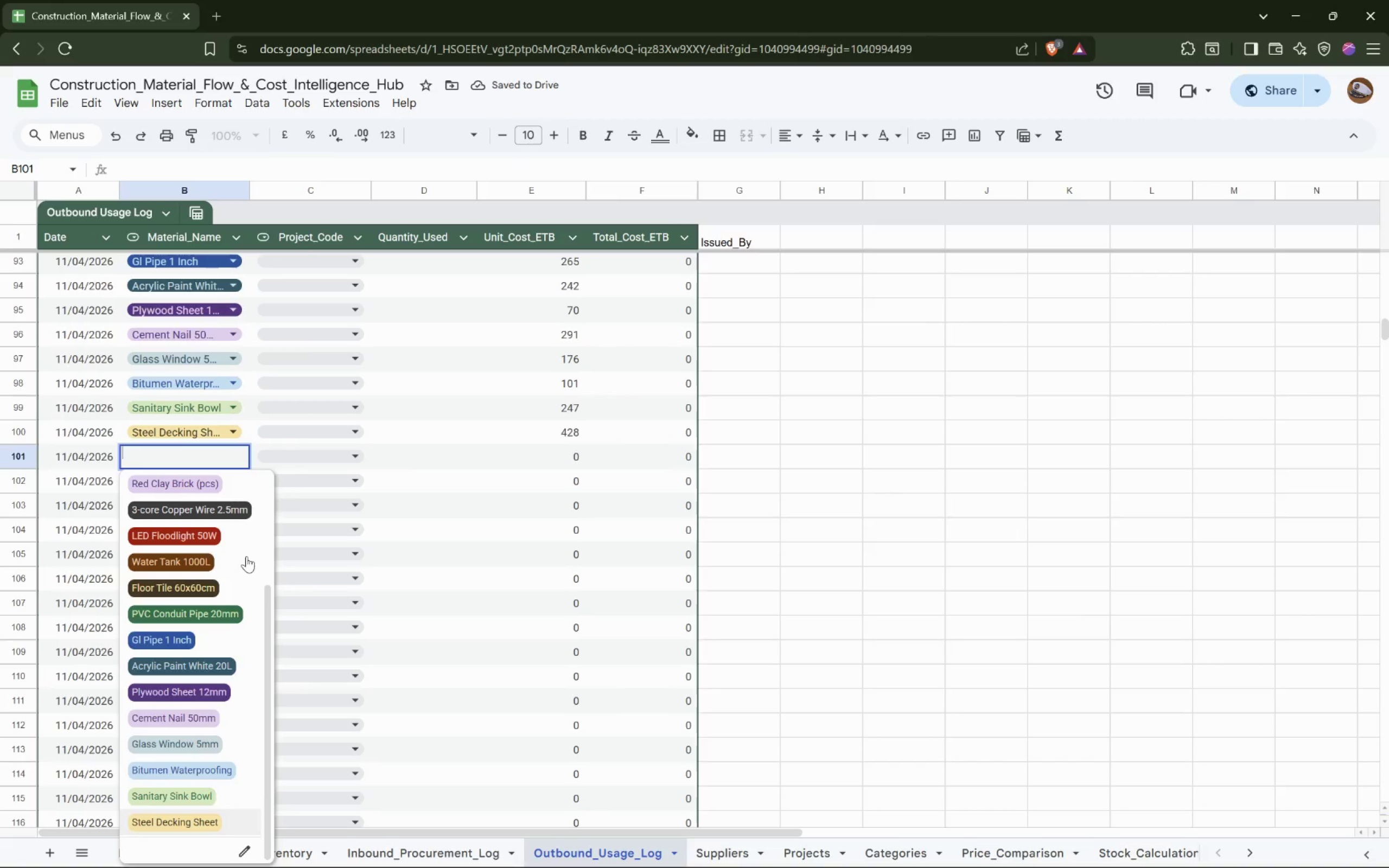 
key(Enter)
 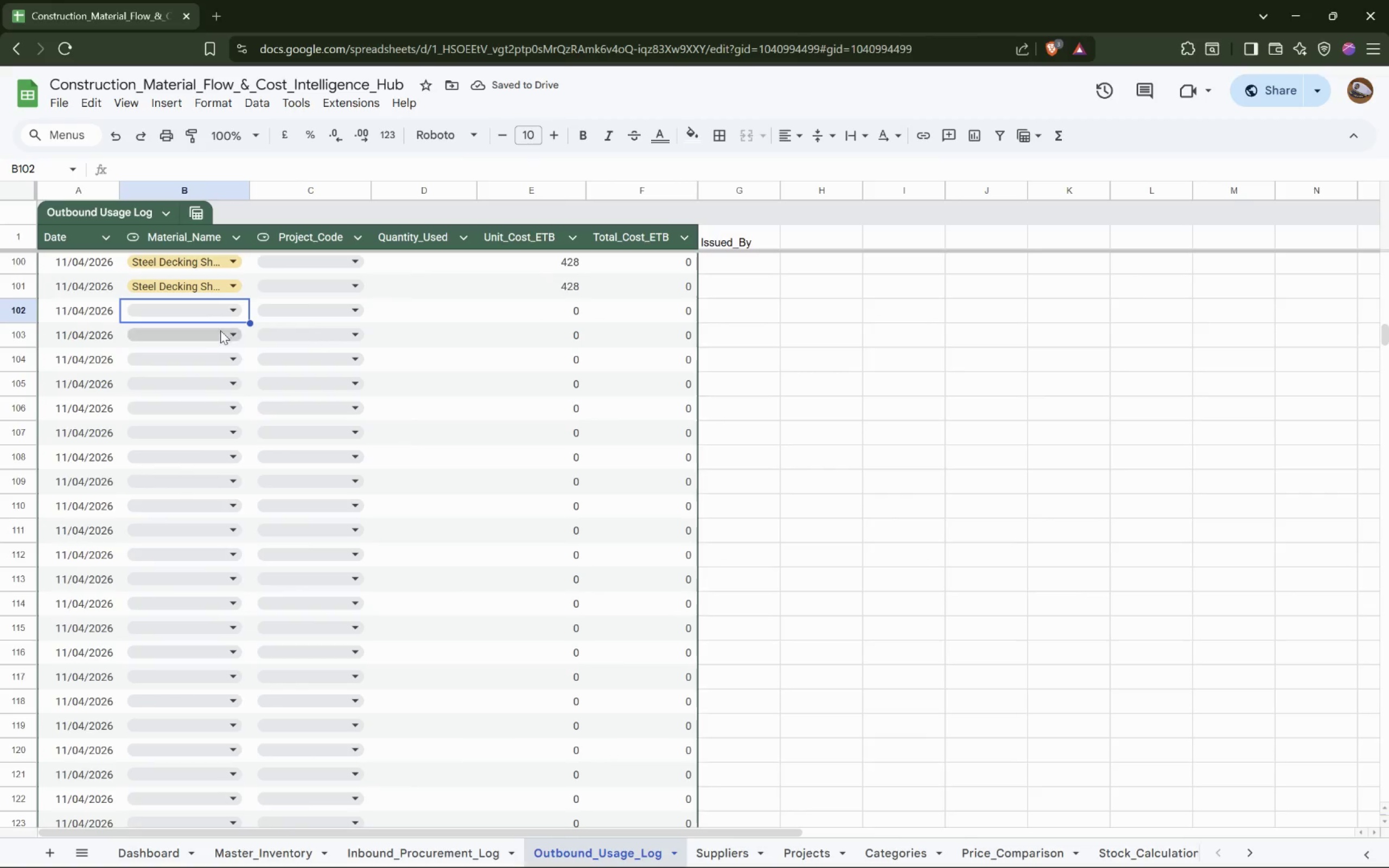 
left_click([222, 309])
 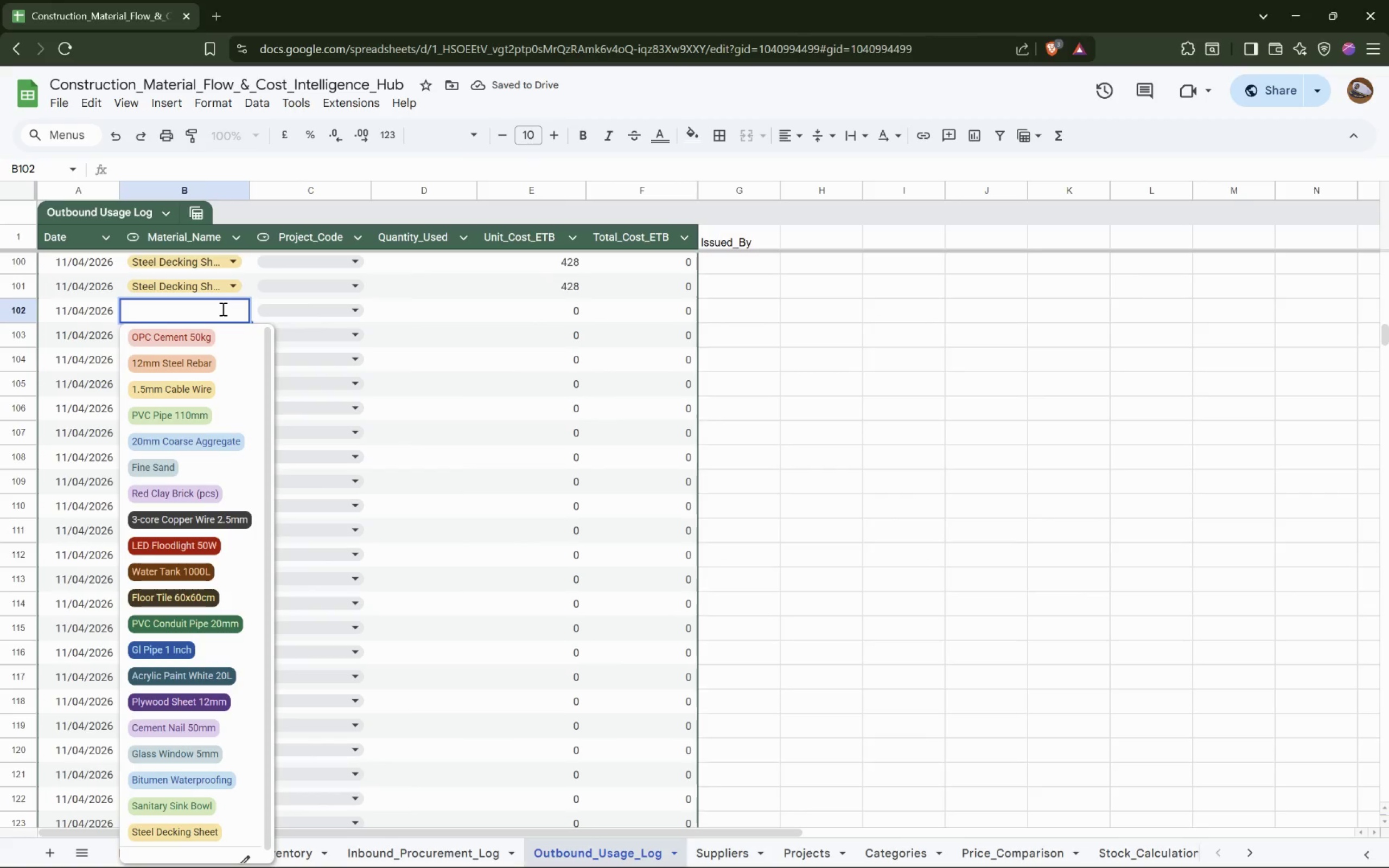 
key(ArrowDown)
 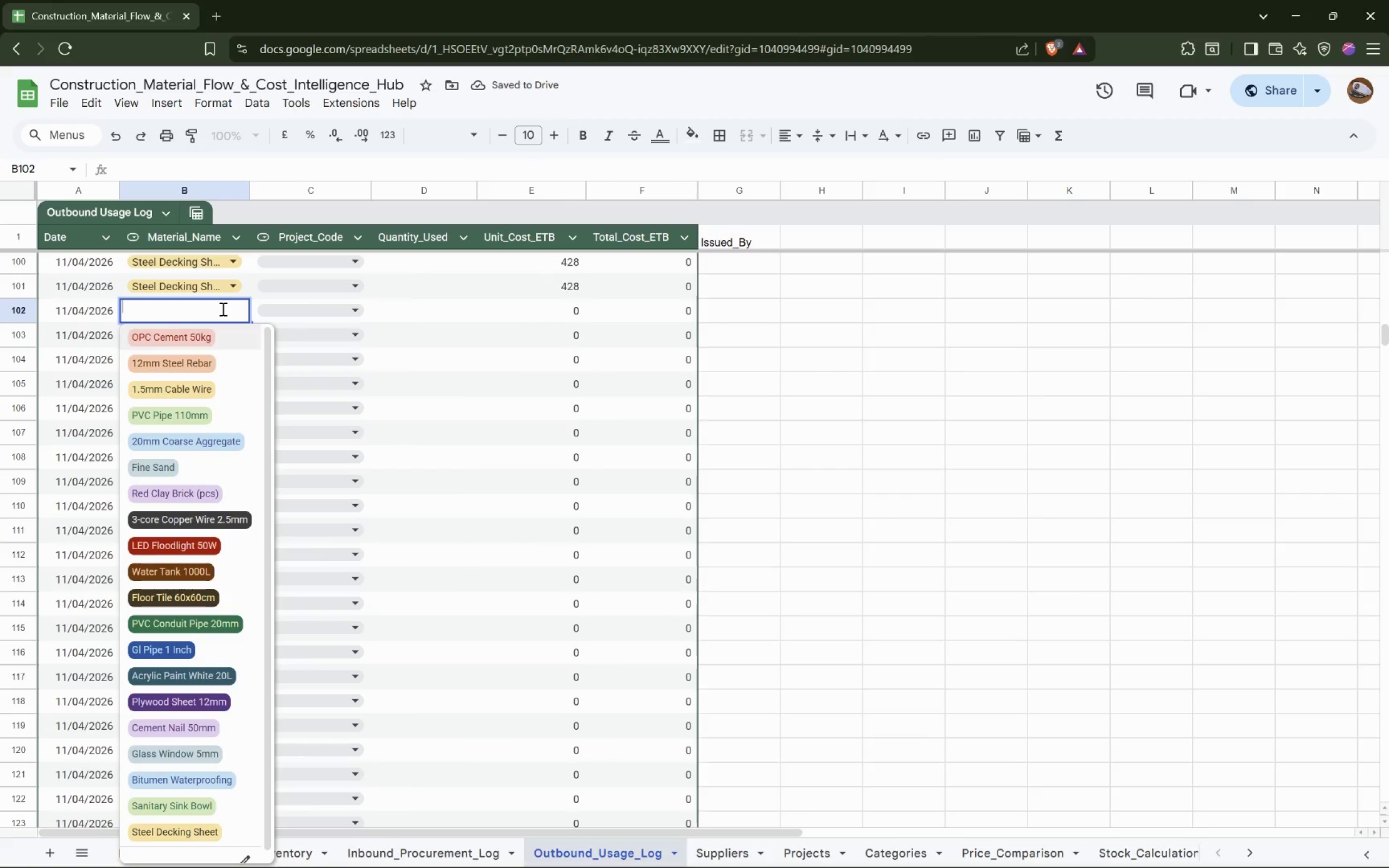 
hold_key(key=ArrowDown, duration=1.05)
 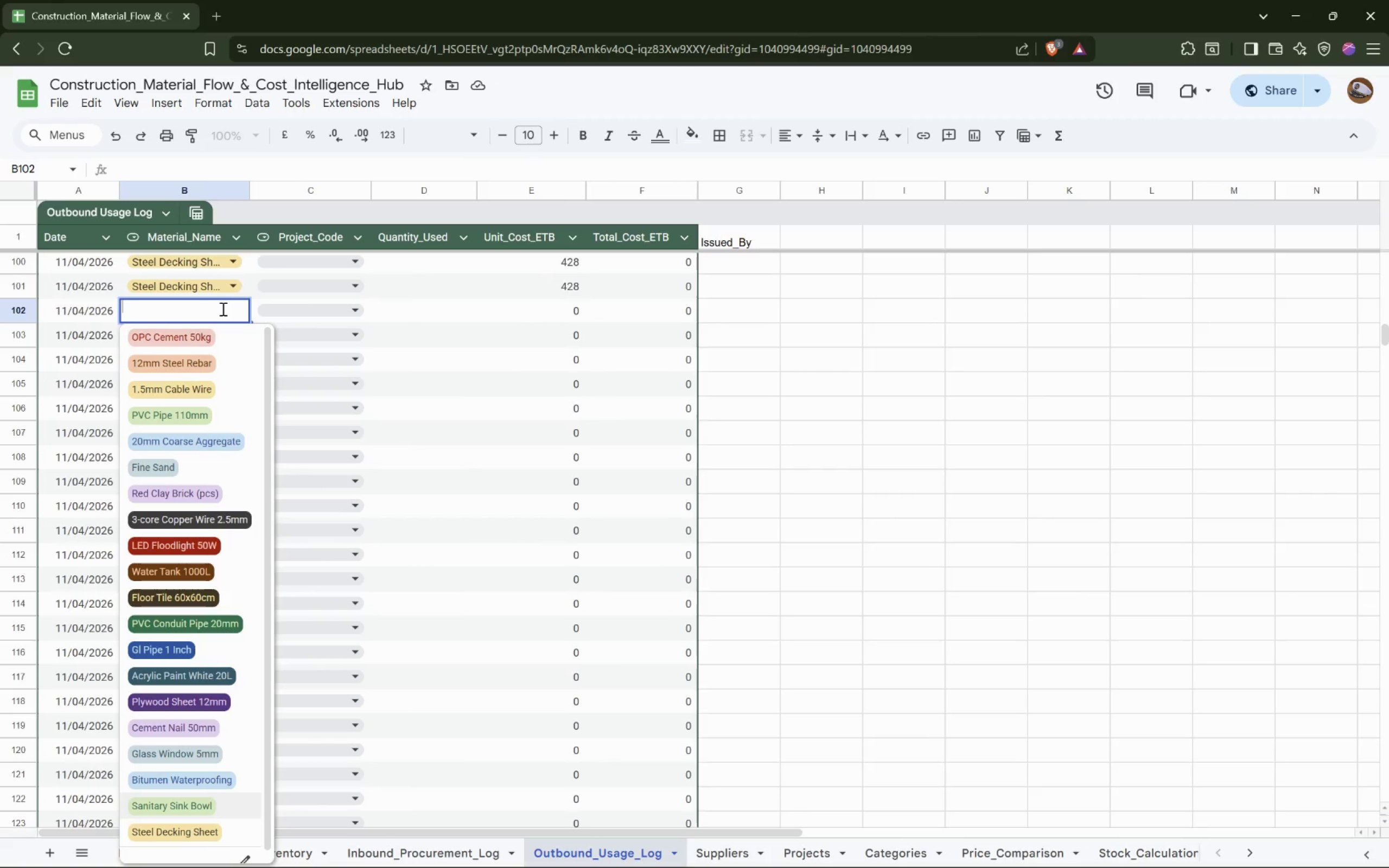 
key(Enter)
 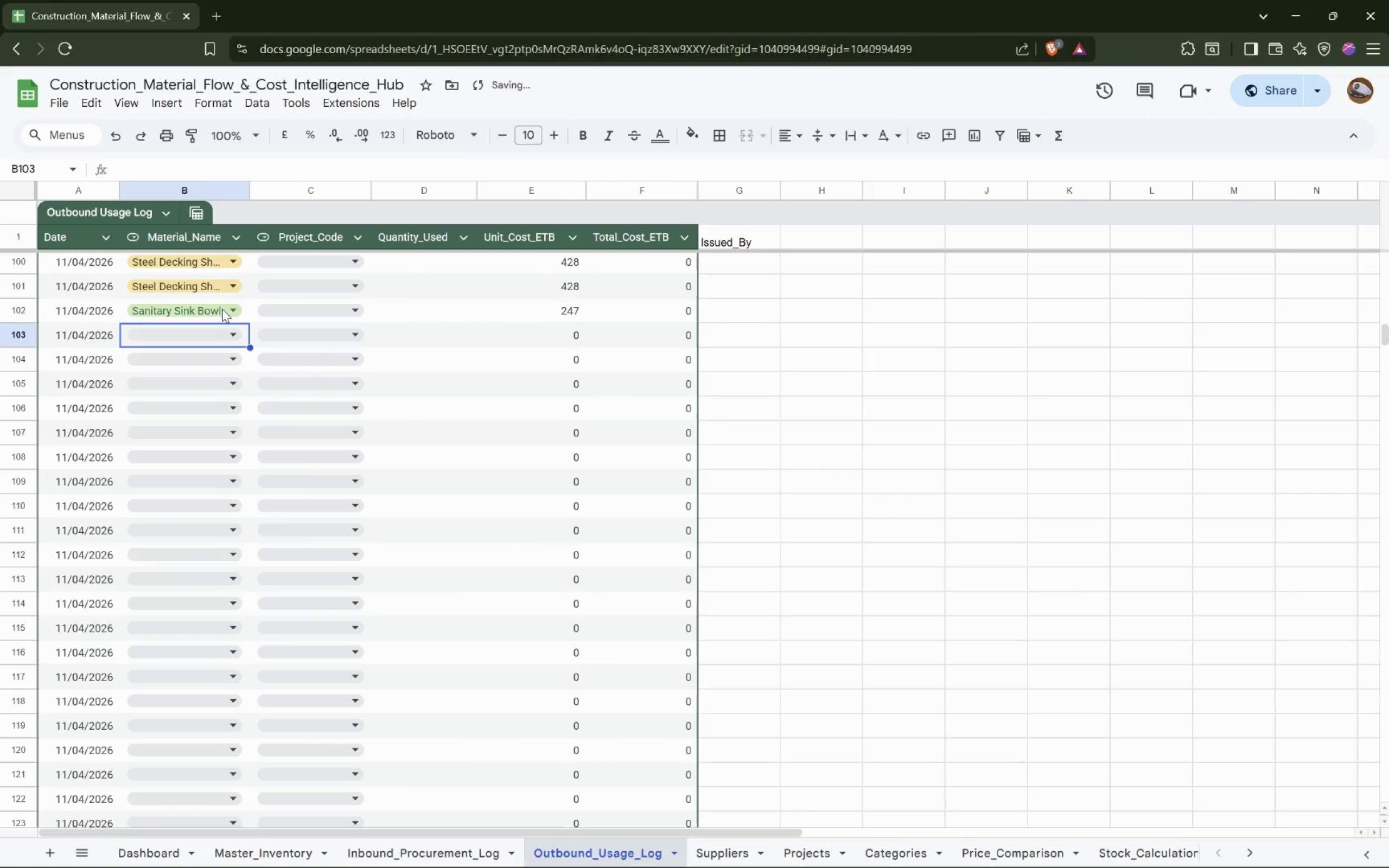 
key(Enter)
 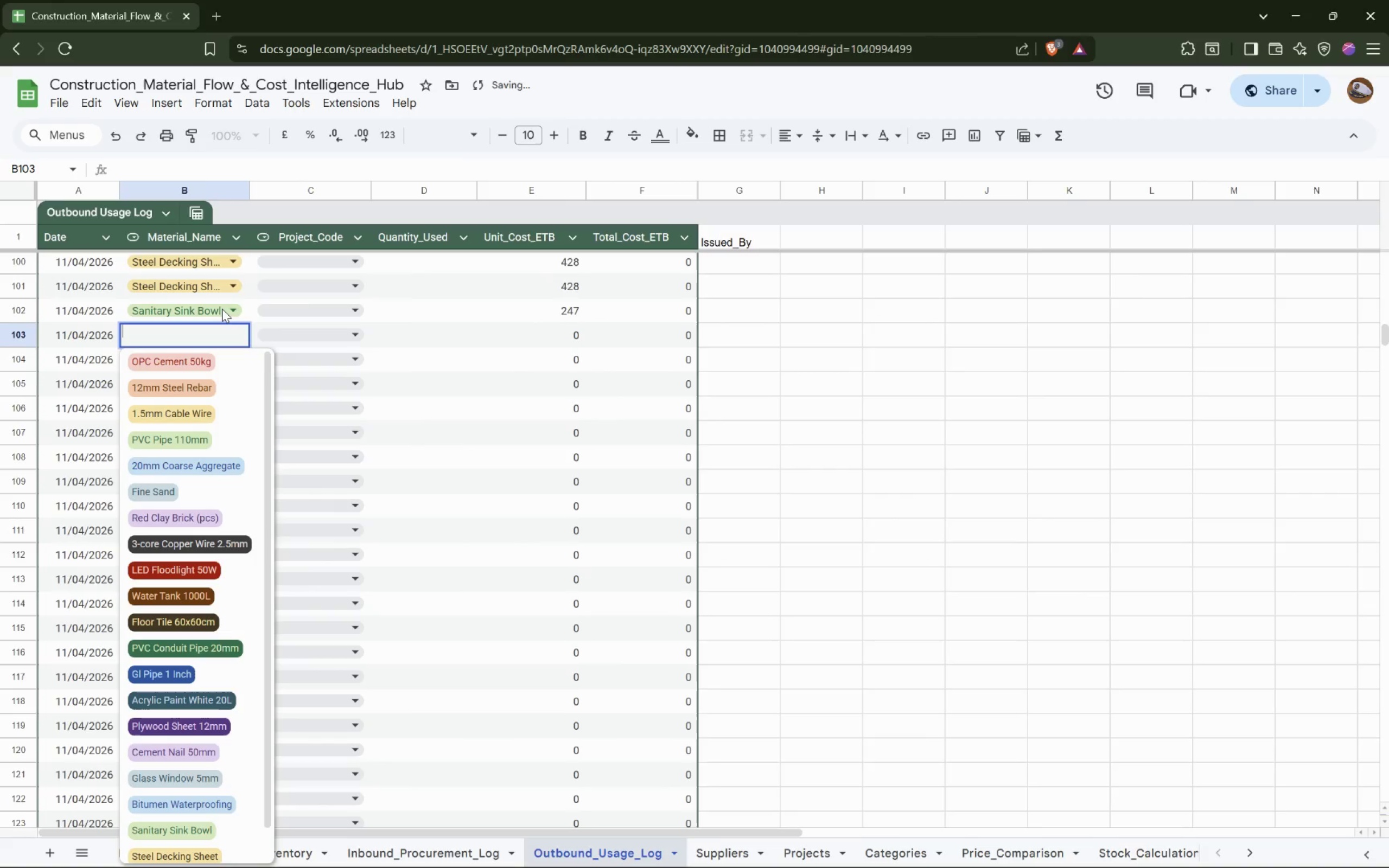 
hold_key(key=ArrowDown, duration=0.98)
 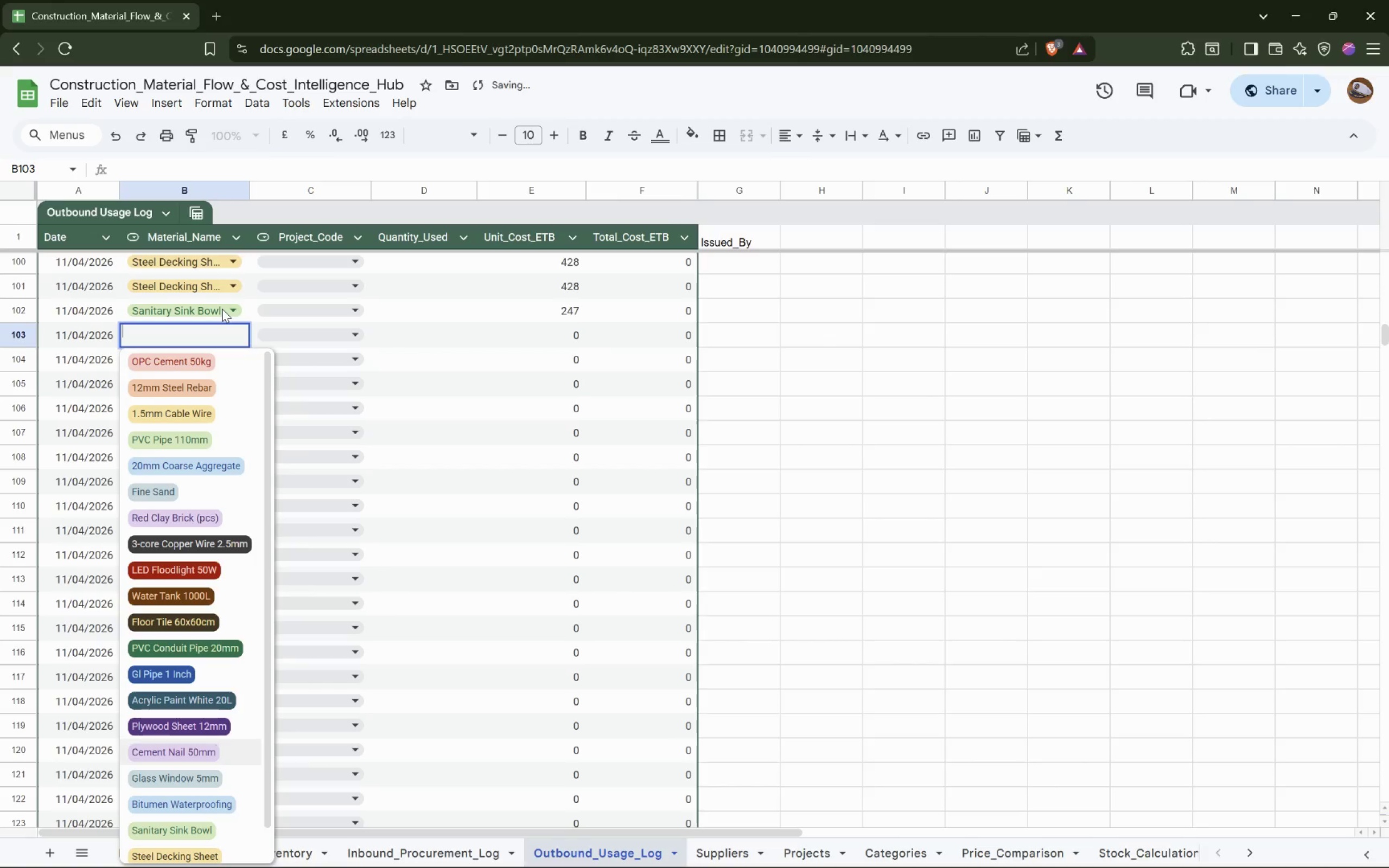 
key(ArrowDown)
 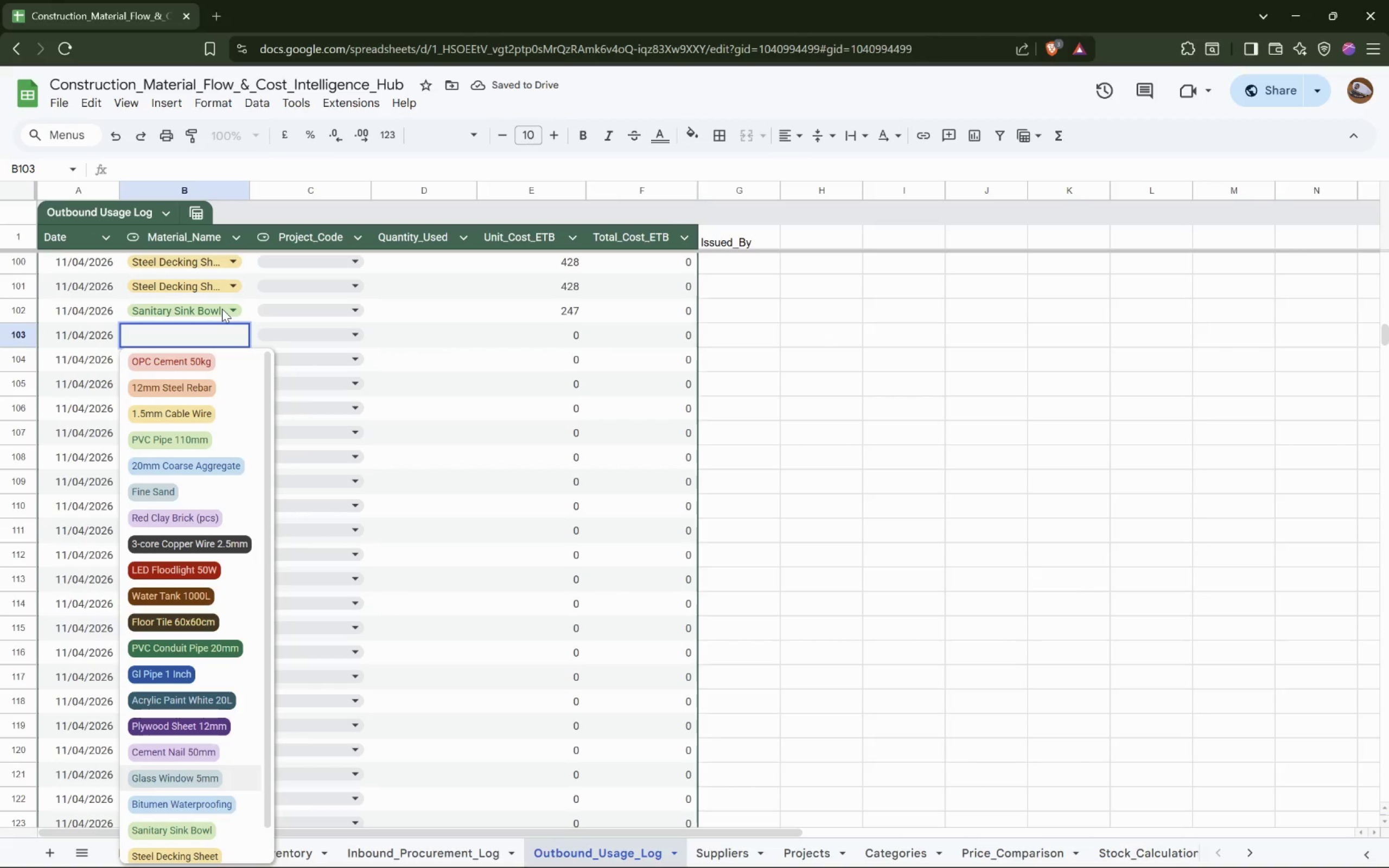 
key(ArrowDown)
 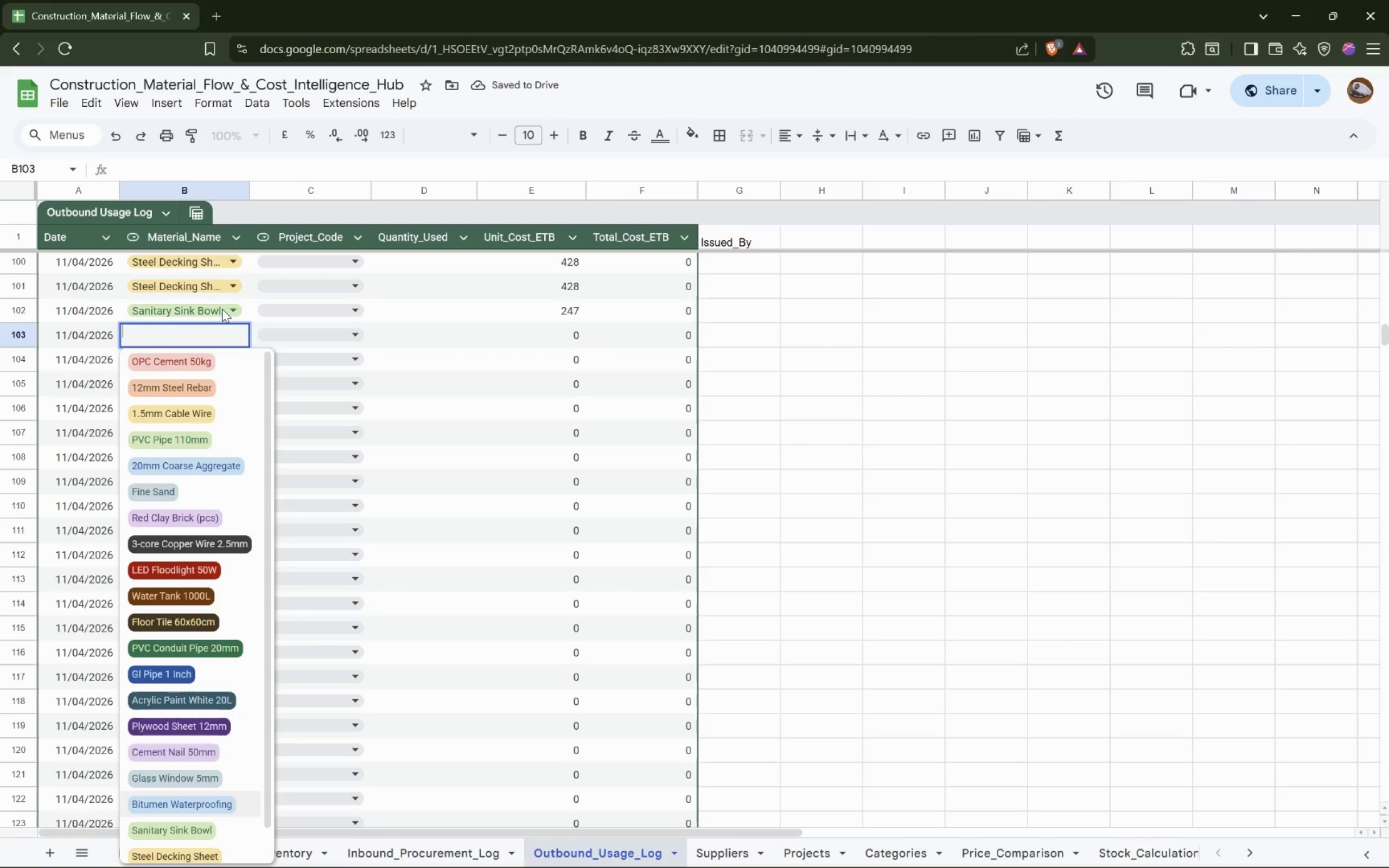 
key(Enter)
 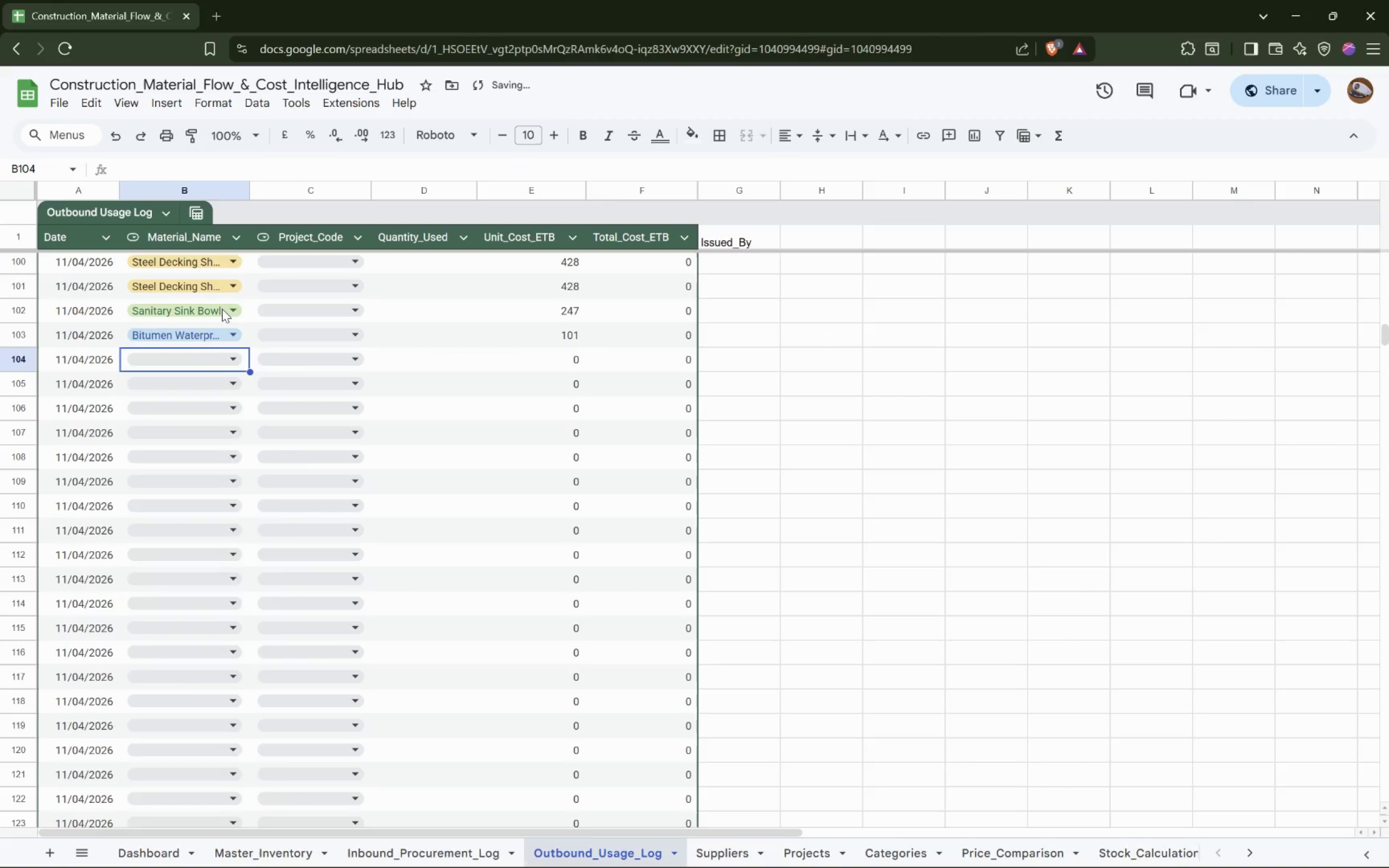 
key(Enter)
 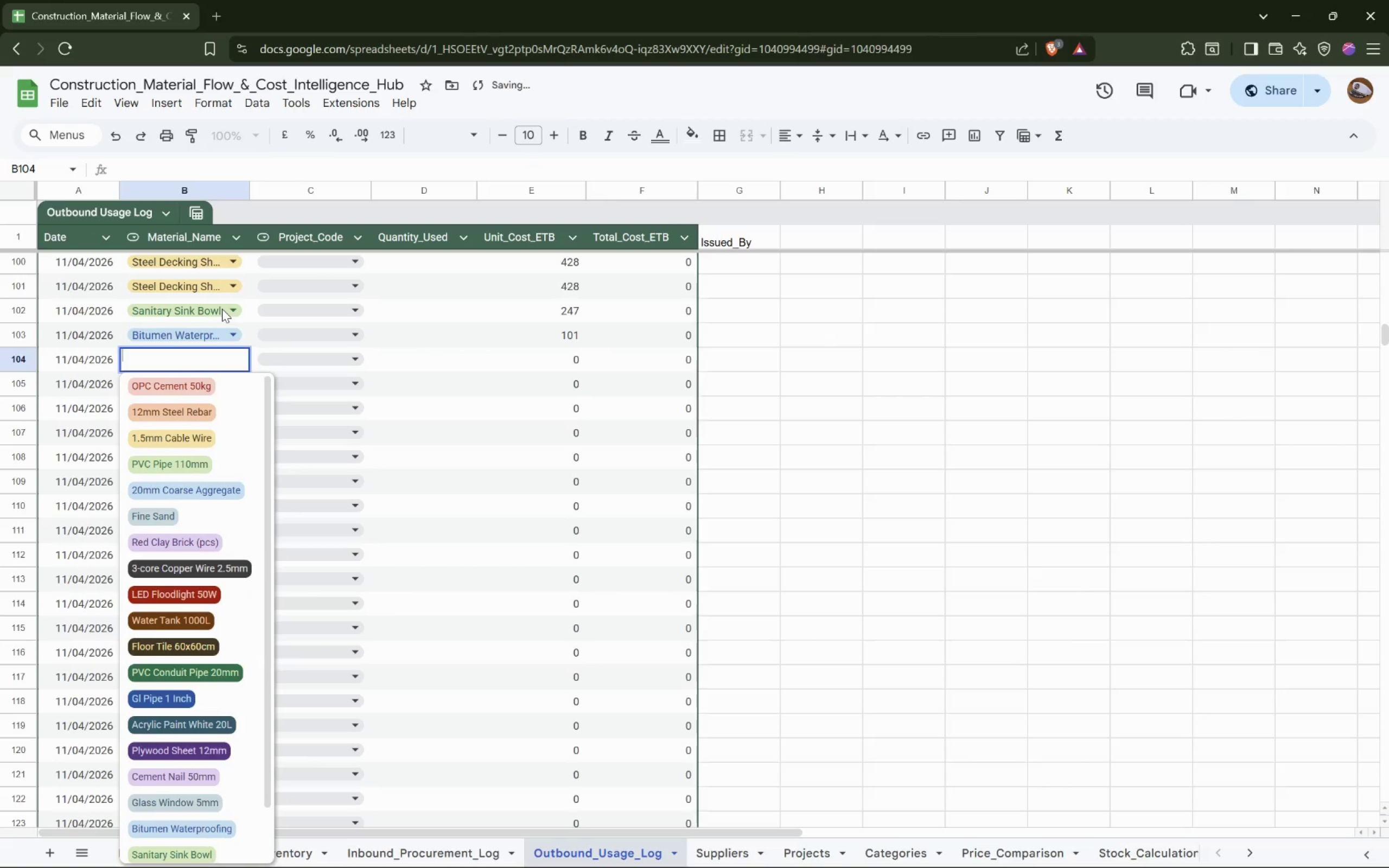 
hold_key(key=ArrowDown, duration=0.92)
 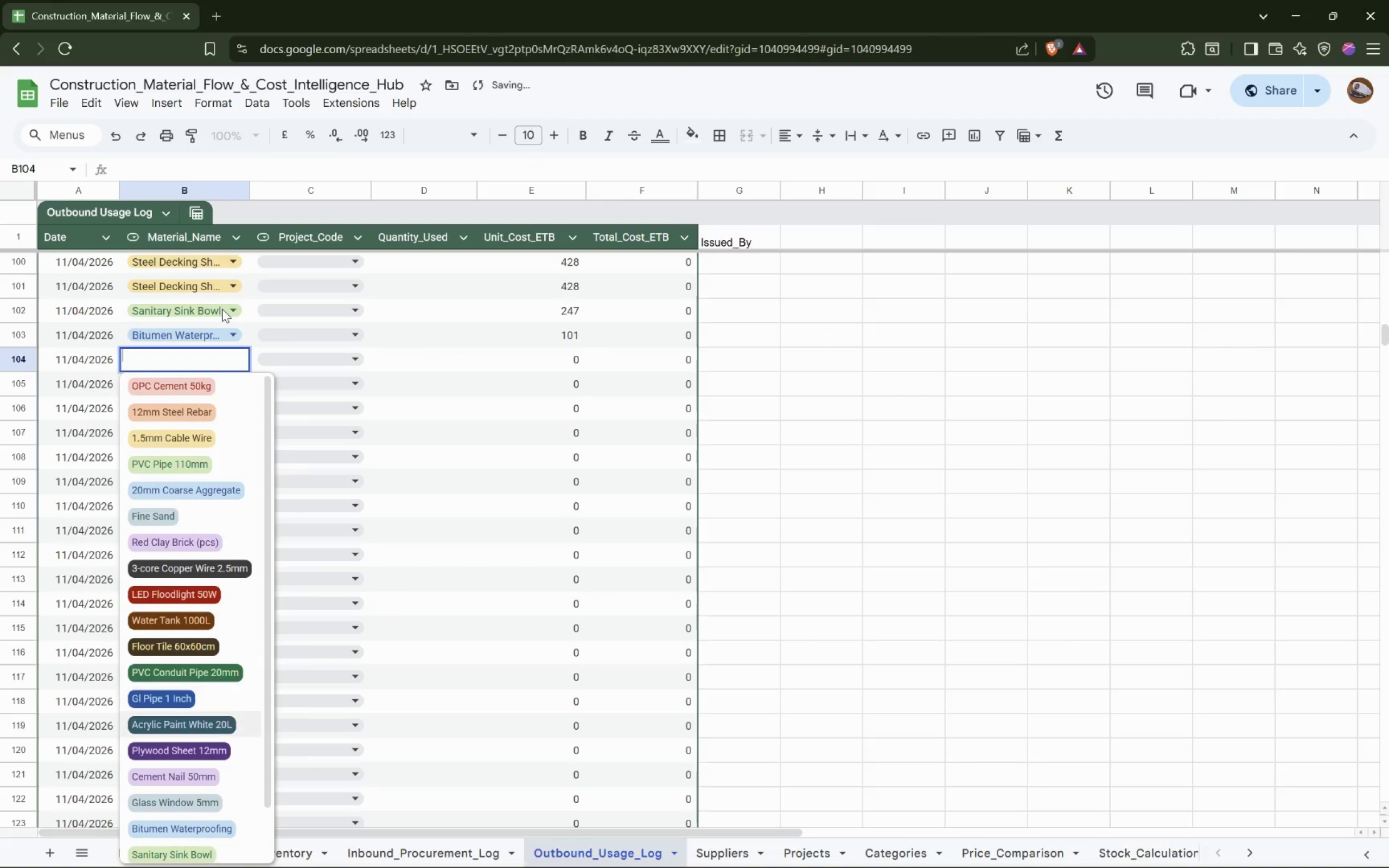 
key(ArrowDown)
 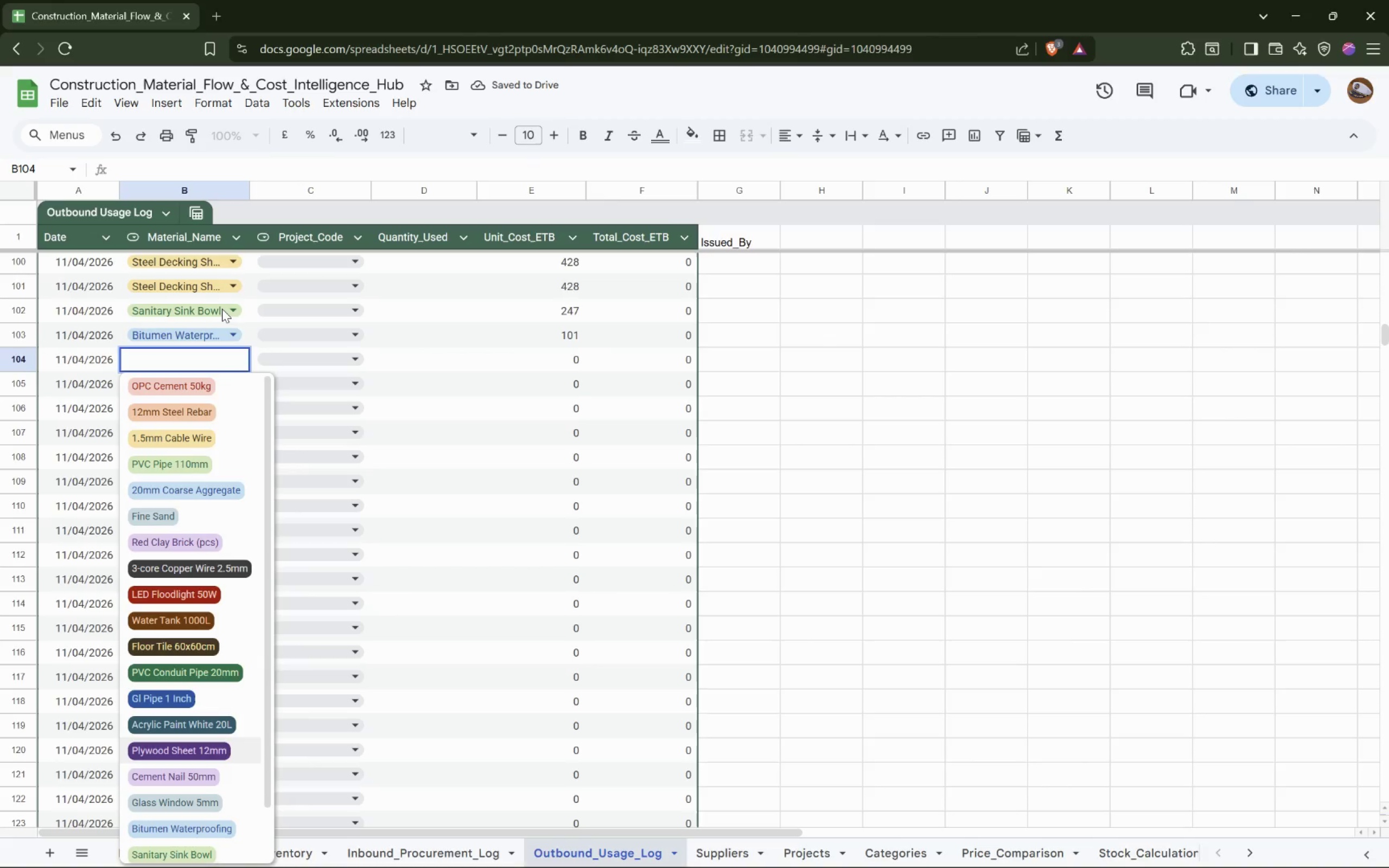 
key(ArrowDown)
 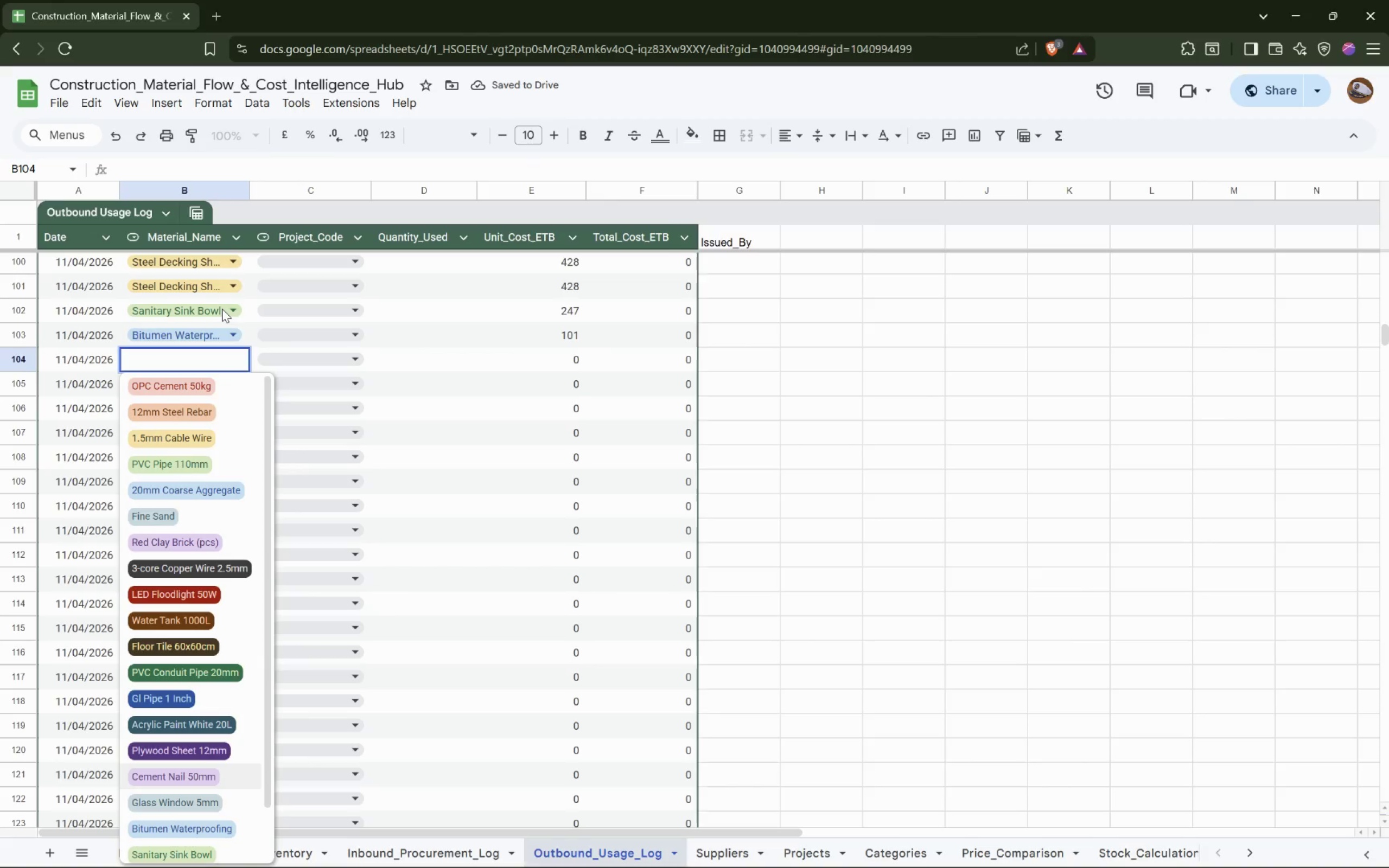 
key(ArrowDown)
 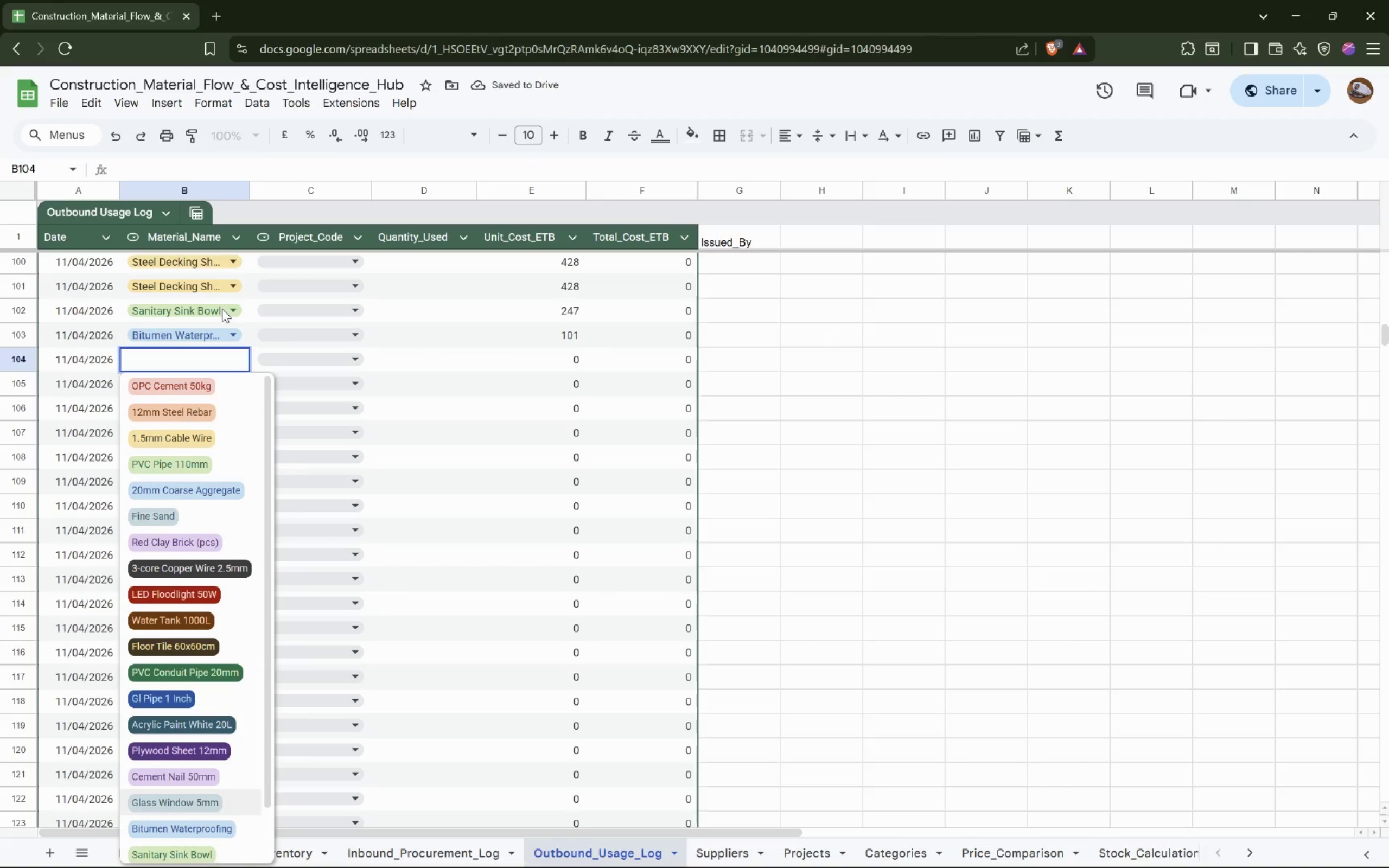 
key(Enter)
 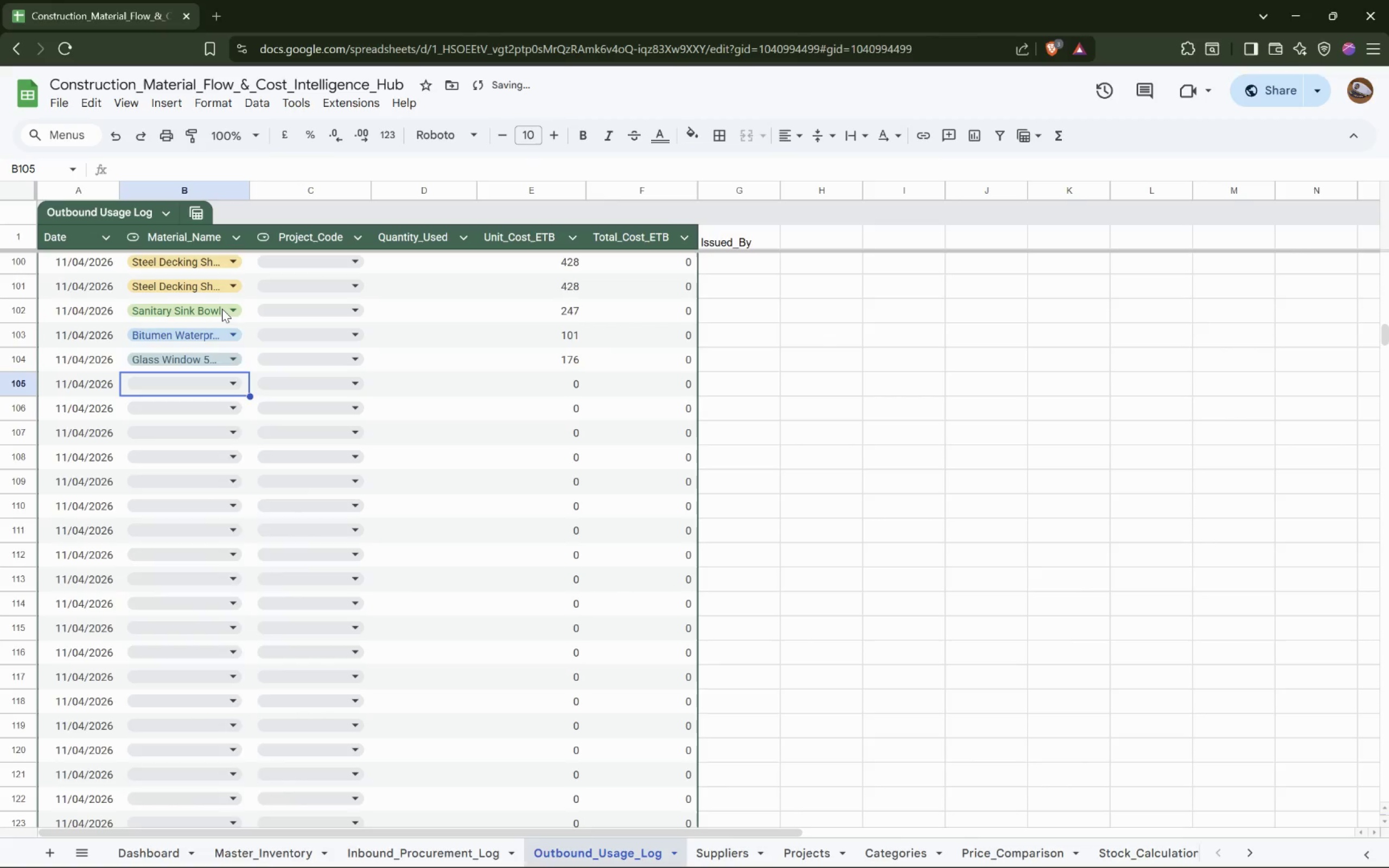 
key(Enter)
 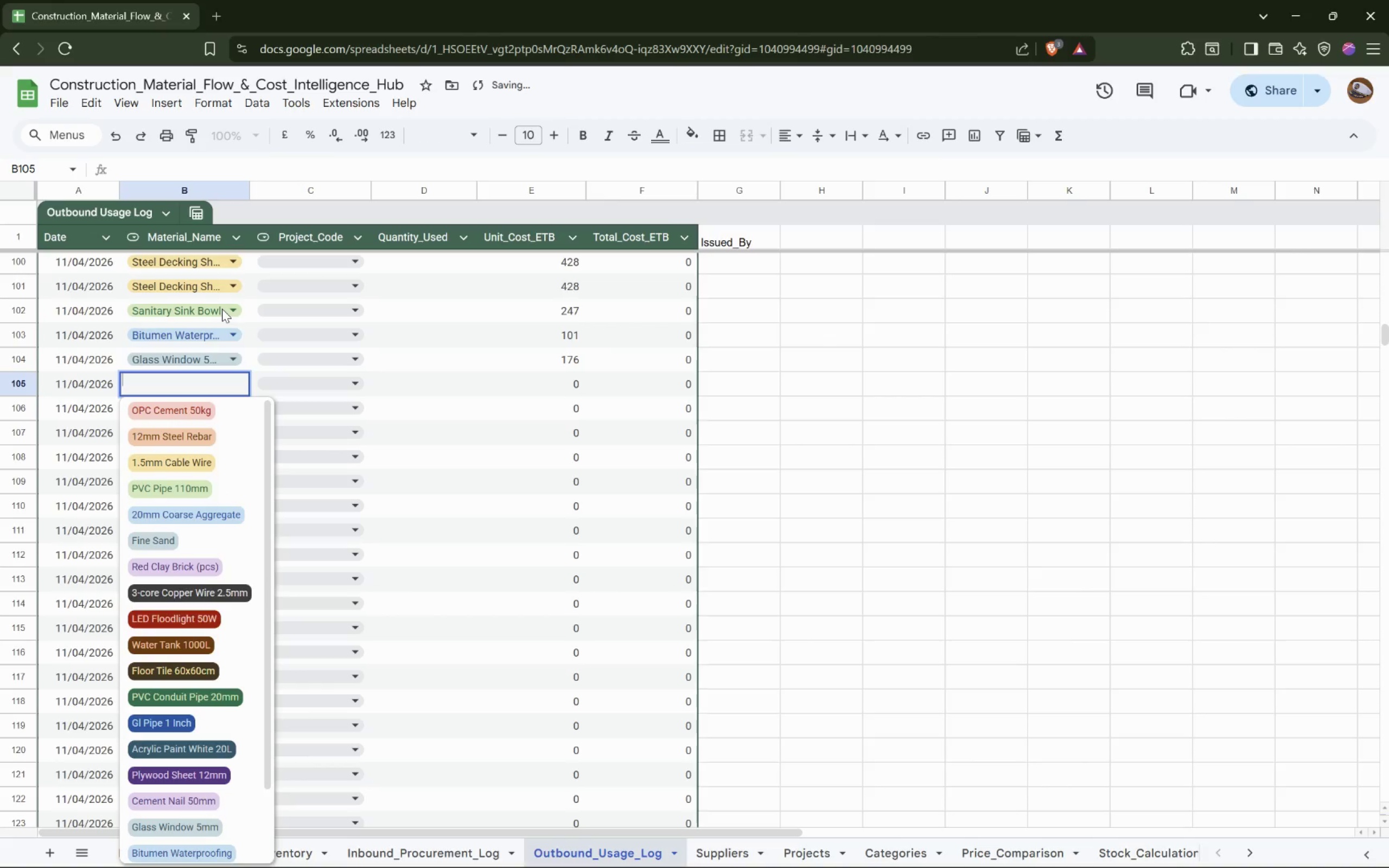 
hold_key(key=ArrowDown, duration=0.94)
 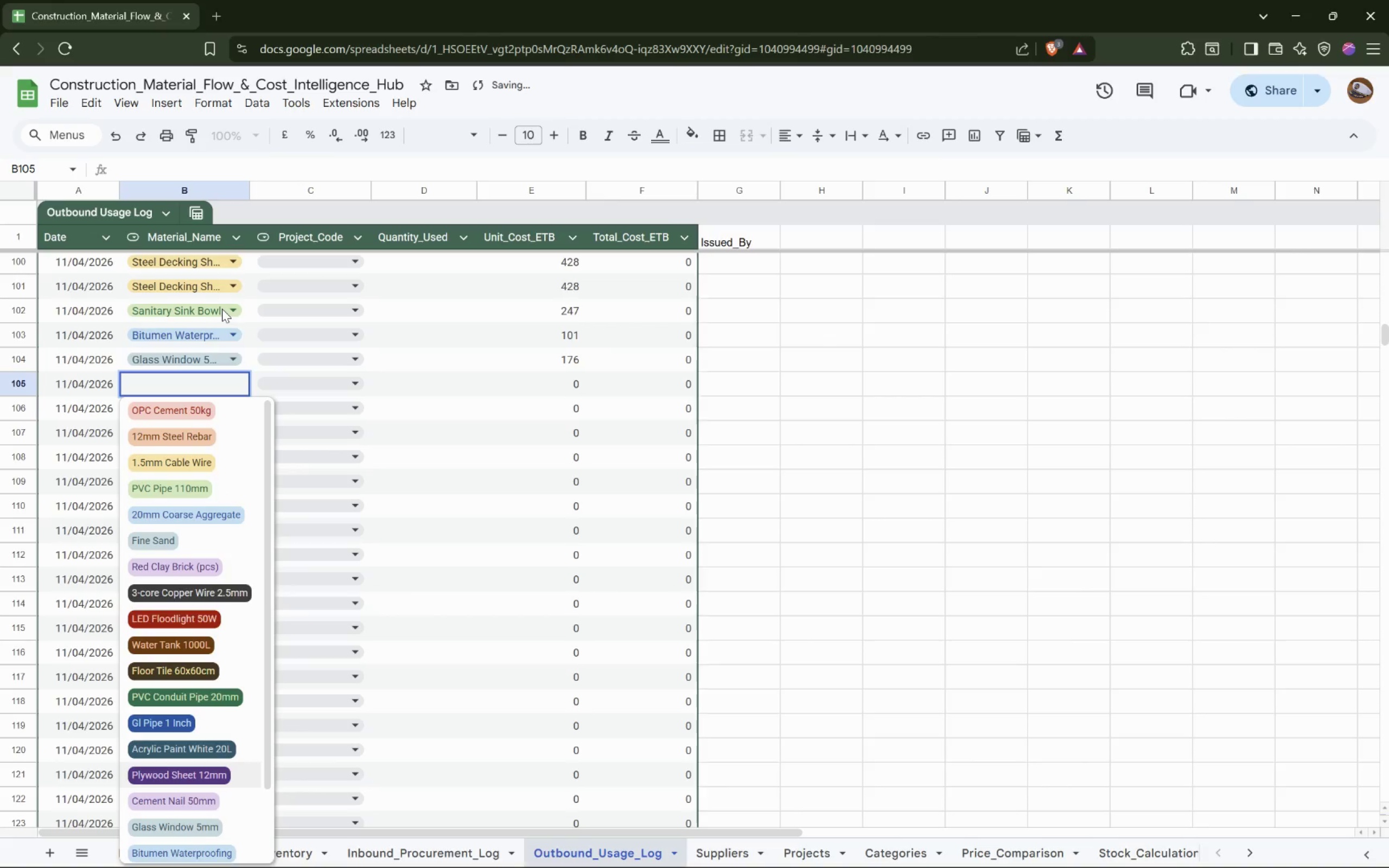 
key(ArrowDown)
 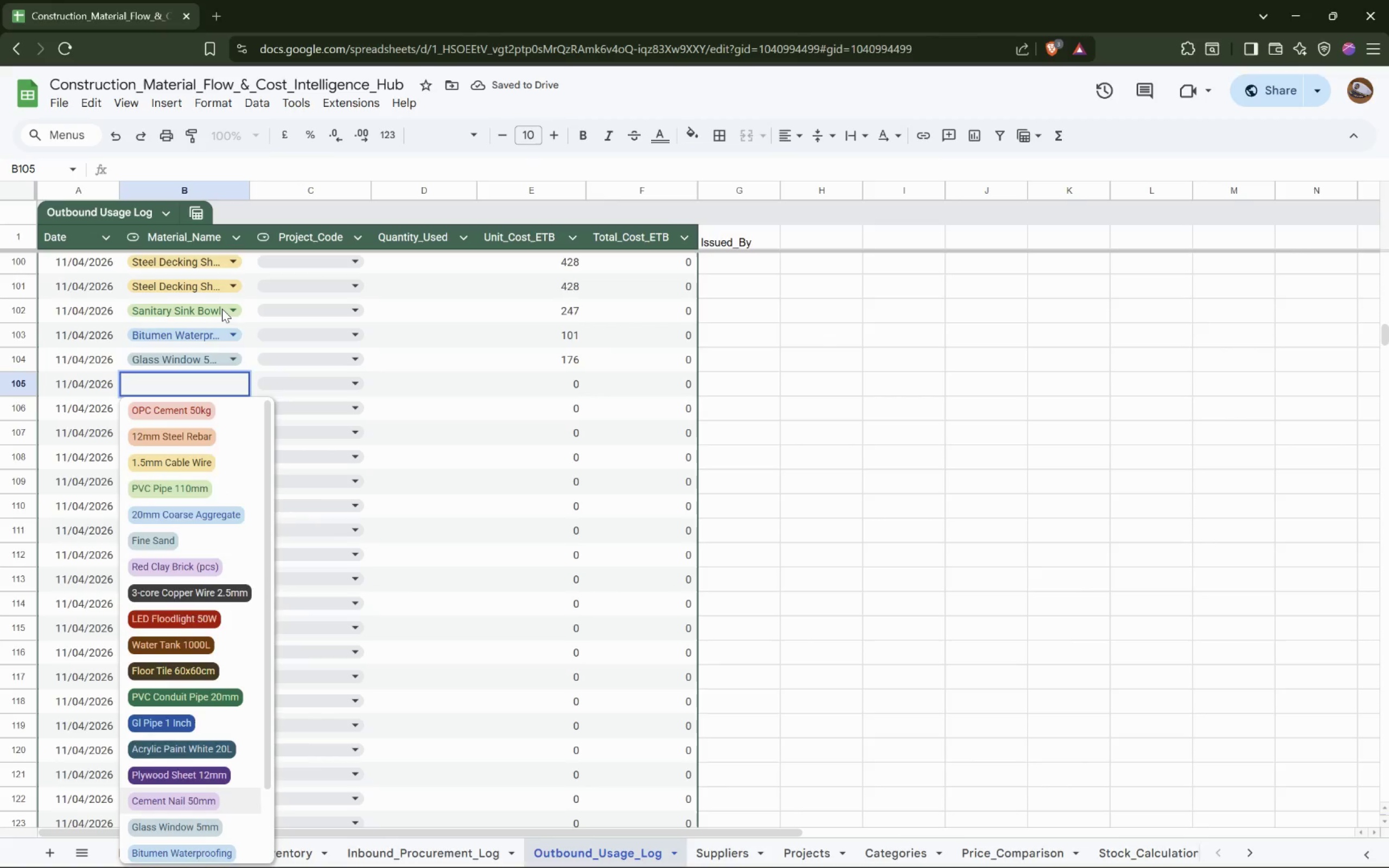 
key(Enter)
 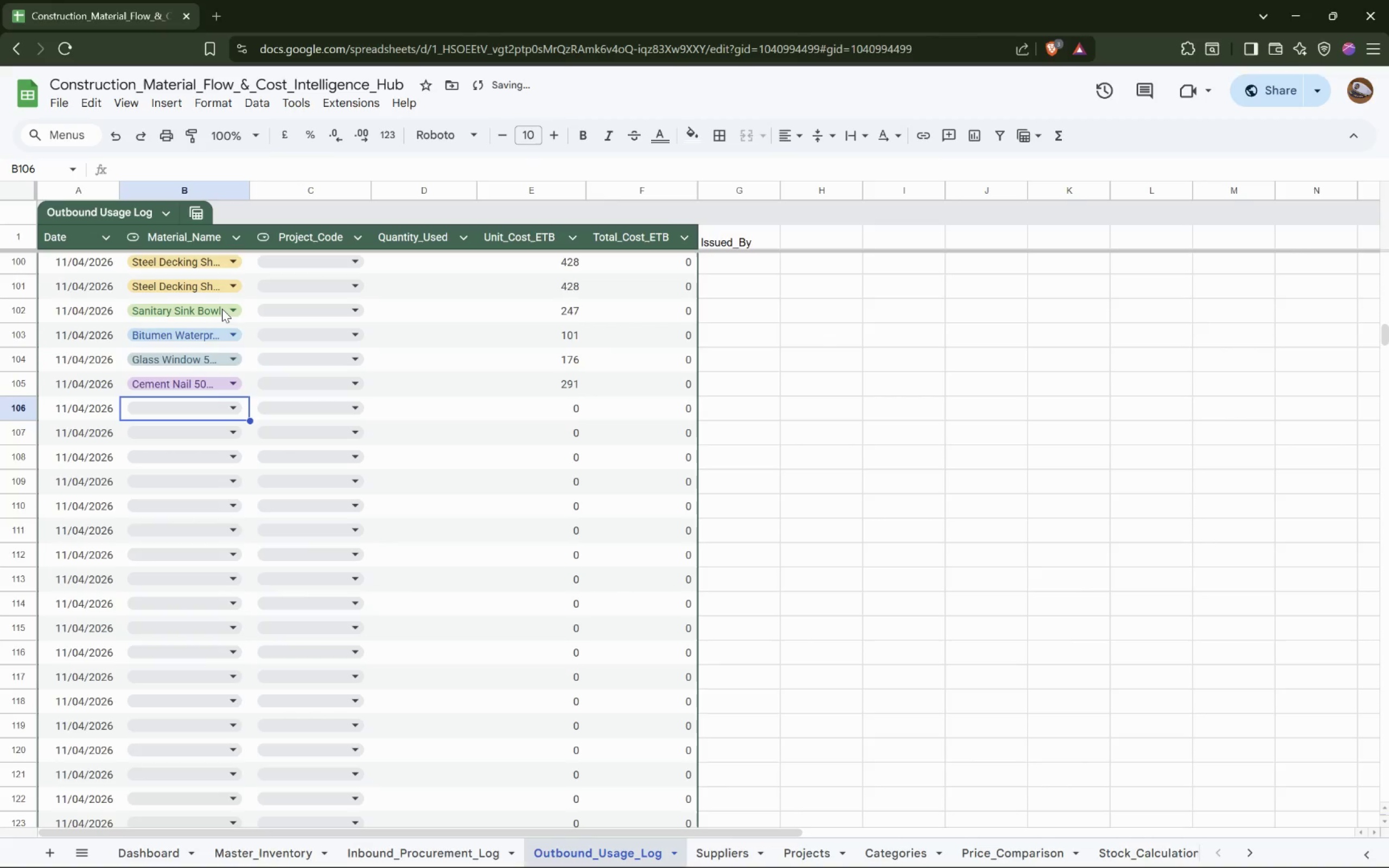 
key(Enter)
 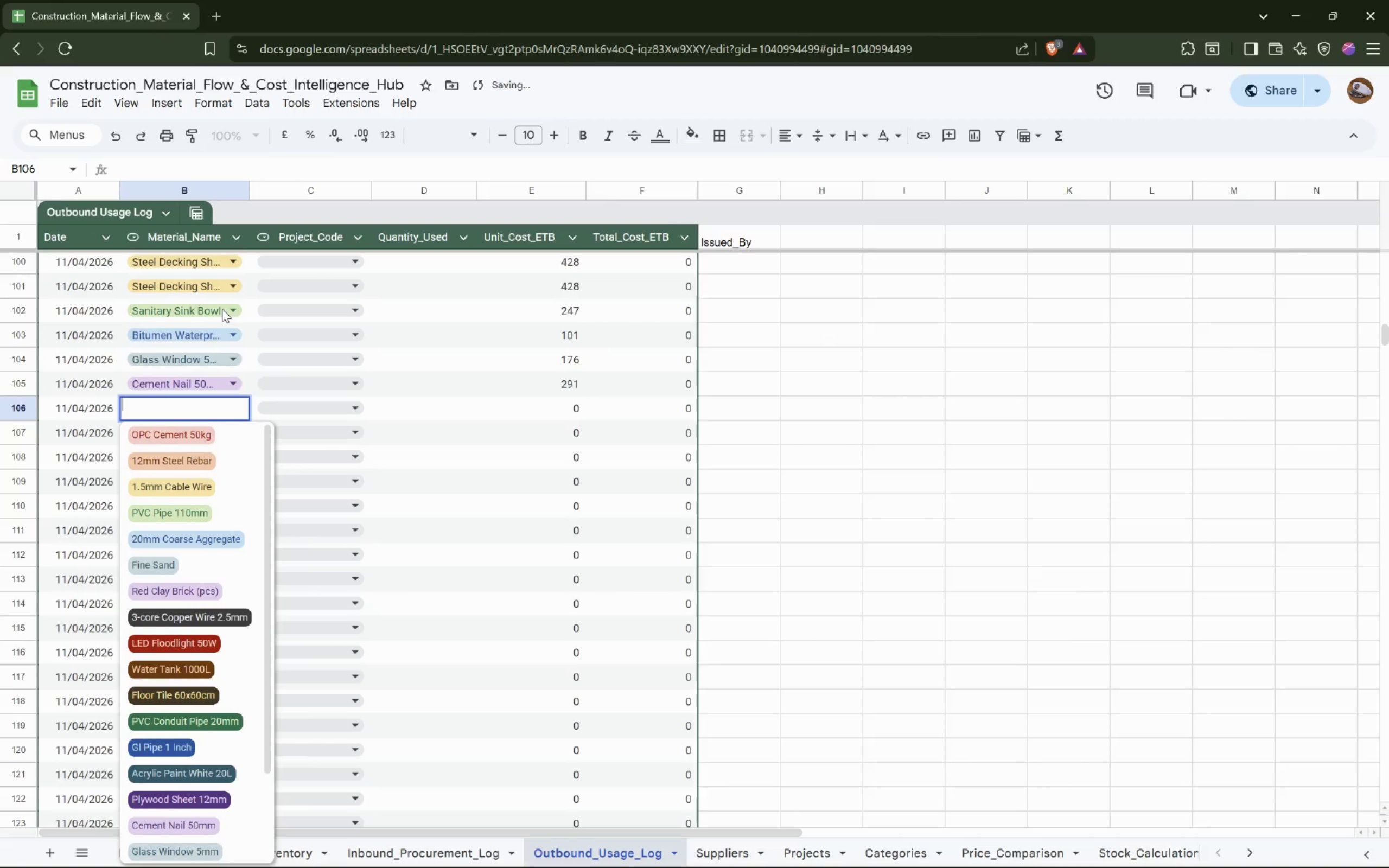 
hold_key(key=ArrowDown, duration=0.88)
 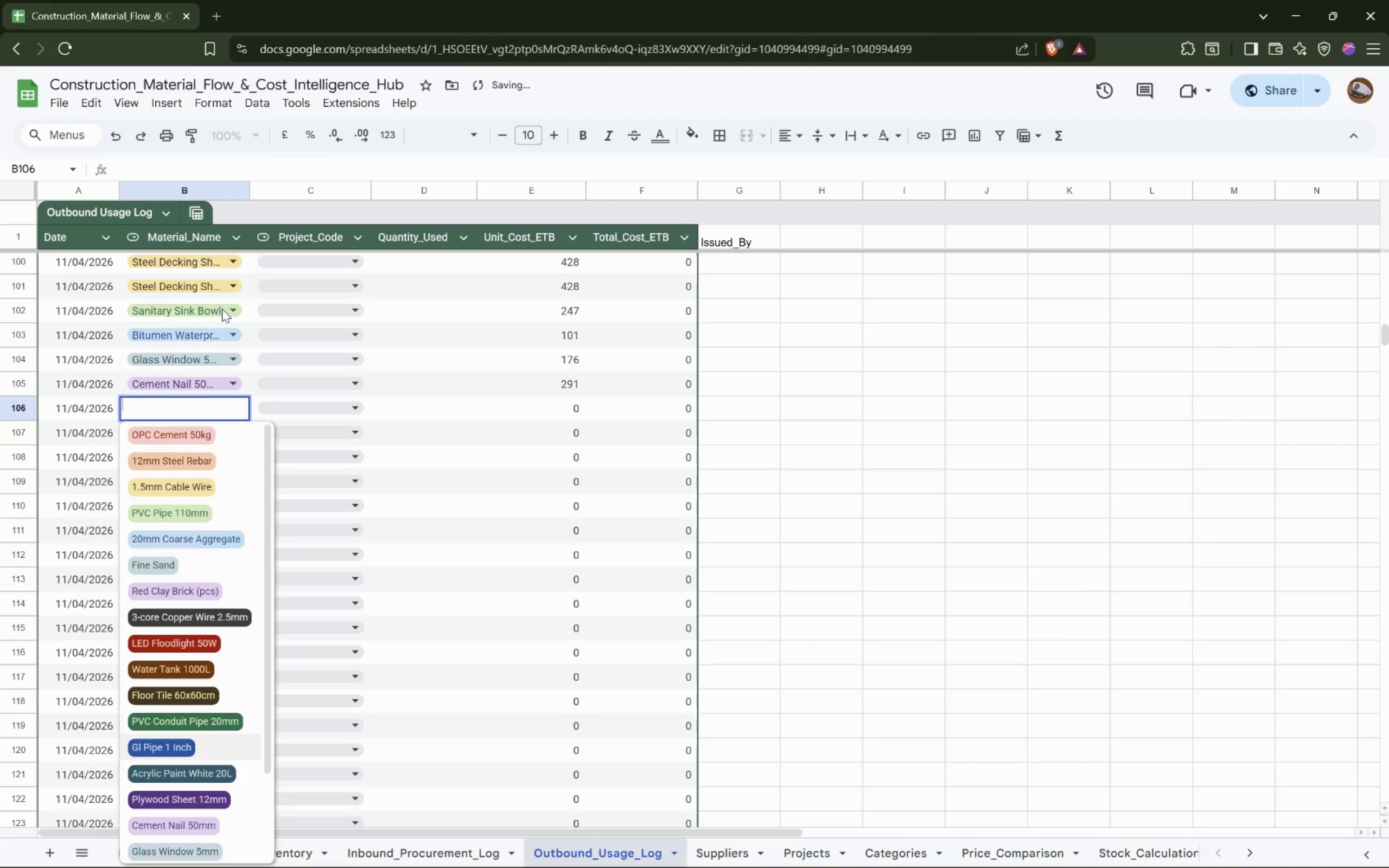 
key(ArrowDown)
 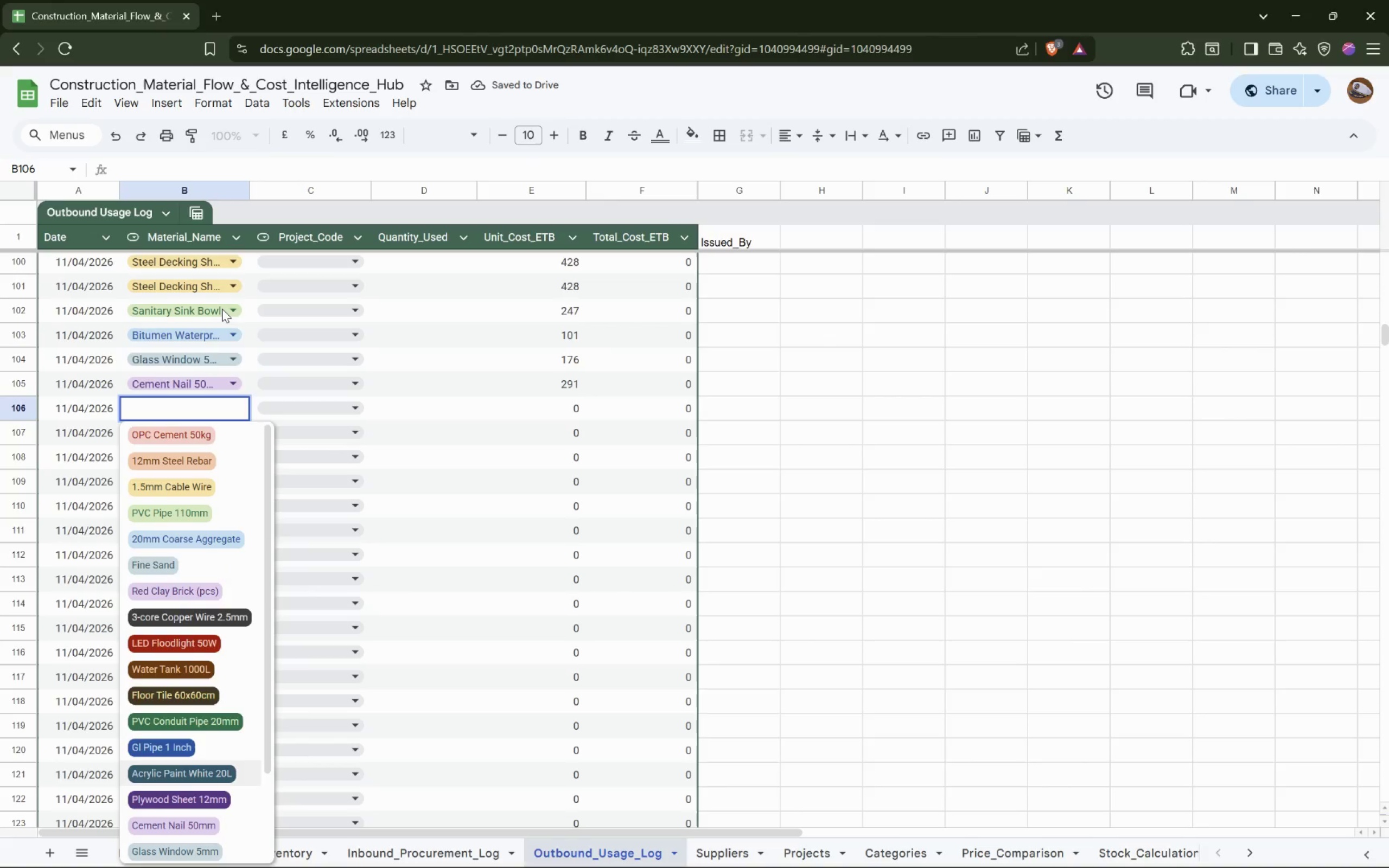 
key(ArrowDown)
 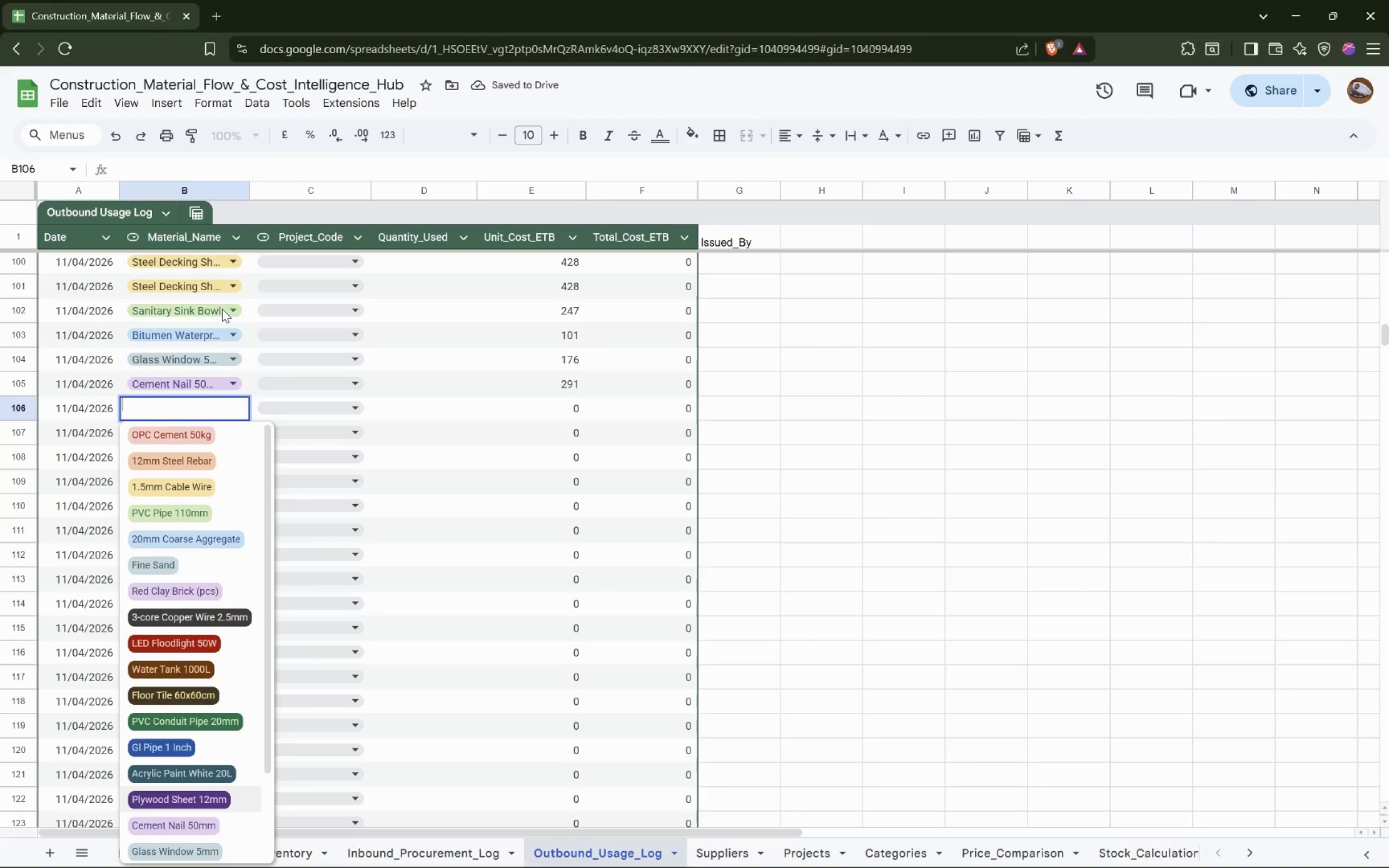 
key(Enter)
 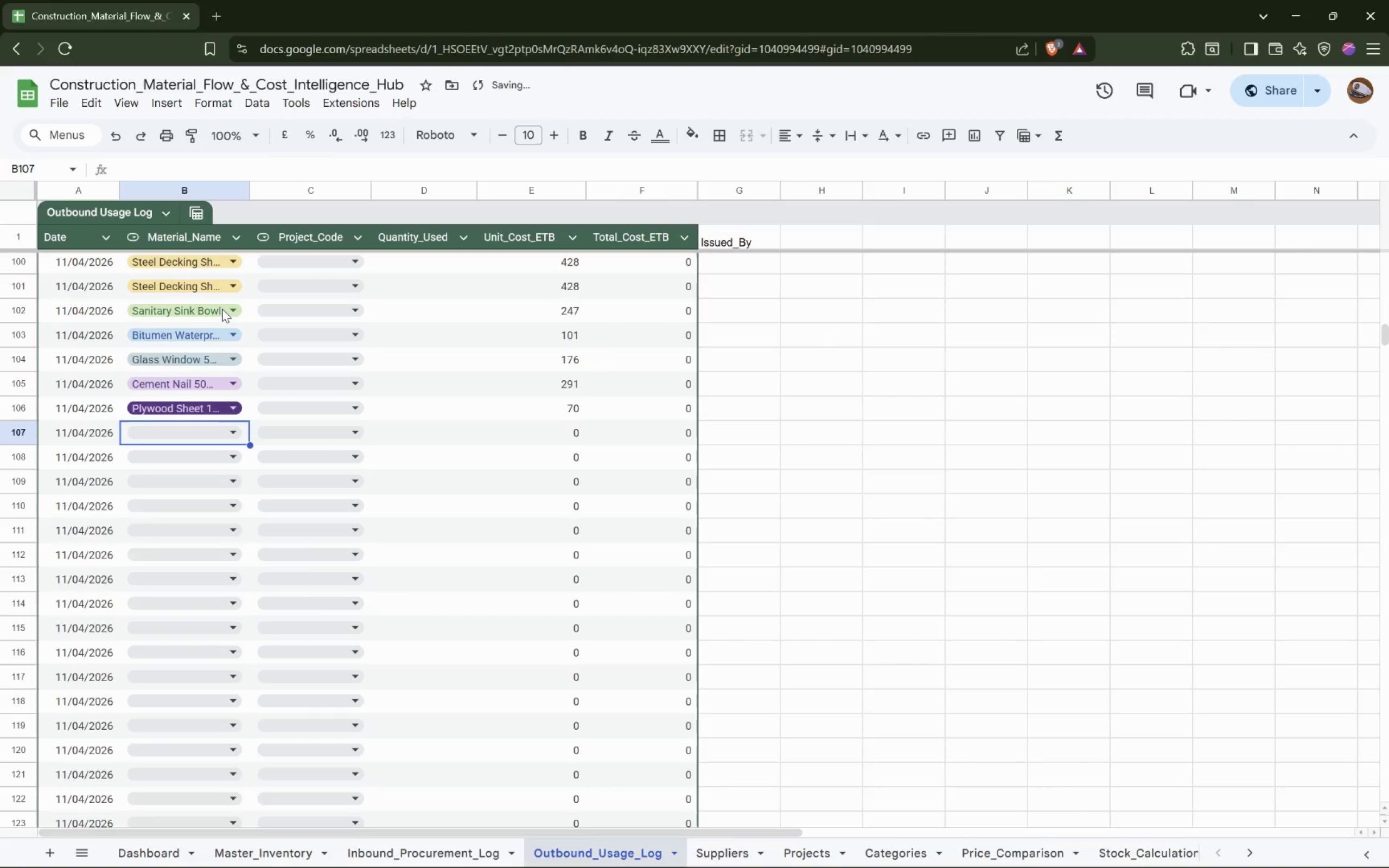 
key(Enter)
 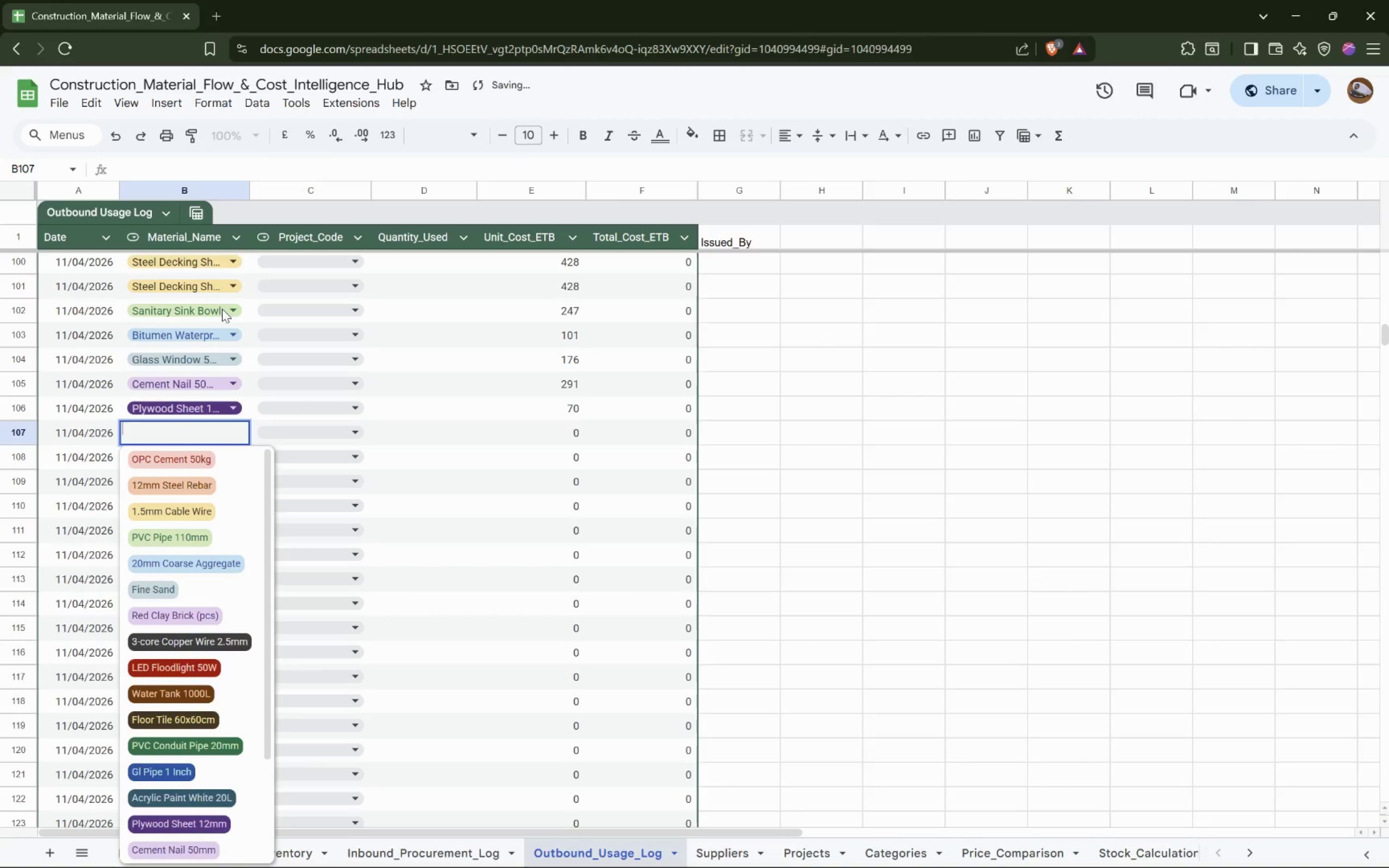 
hold_key(key=ArrowDown, duration=0.9)
 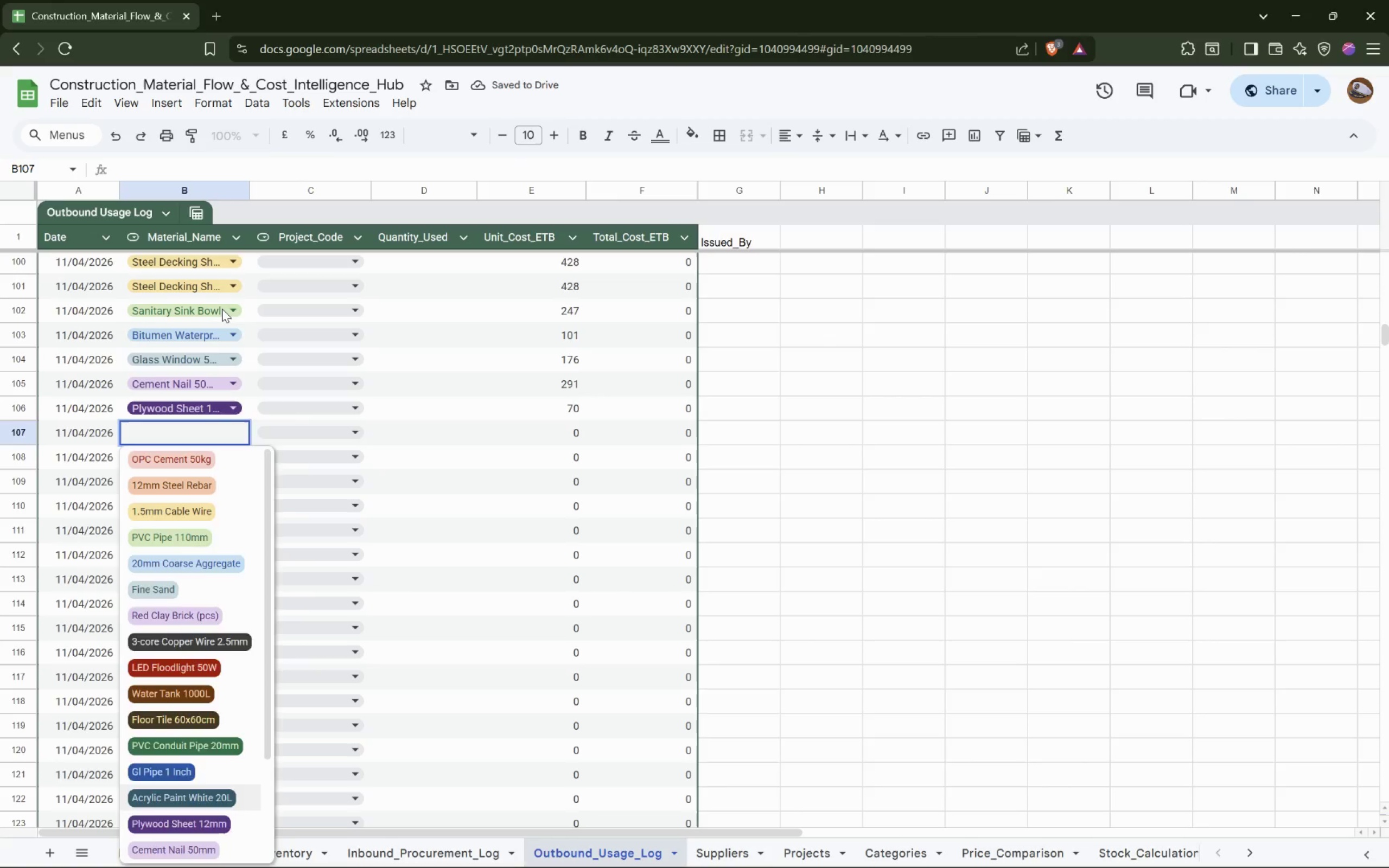 
key(Enter)
 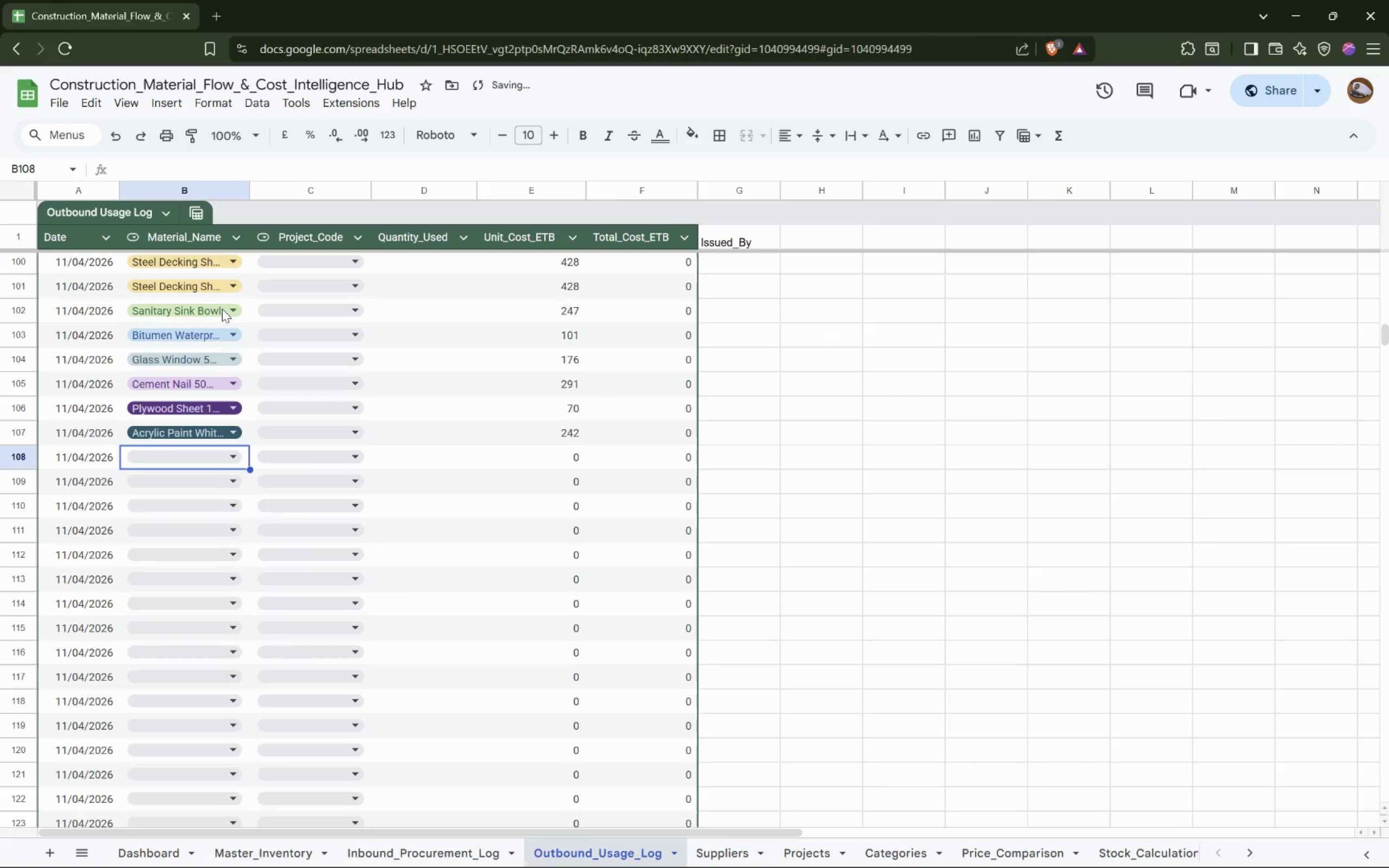 
key(Enter)
 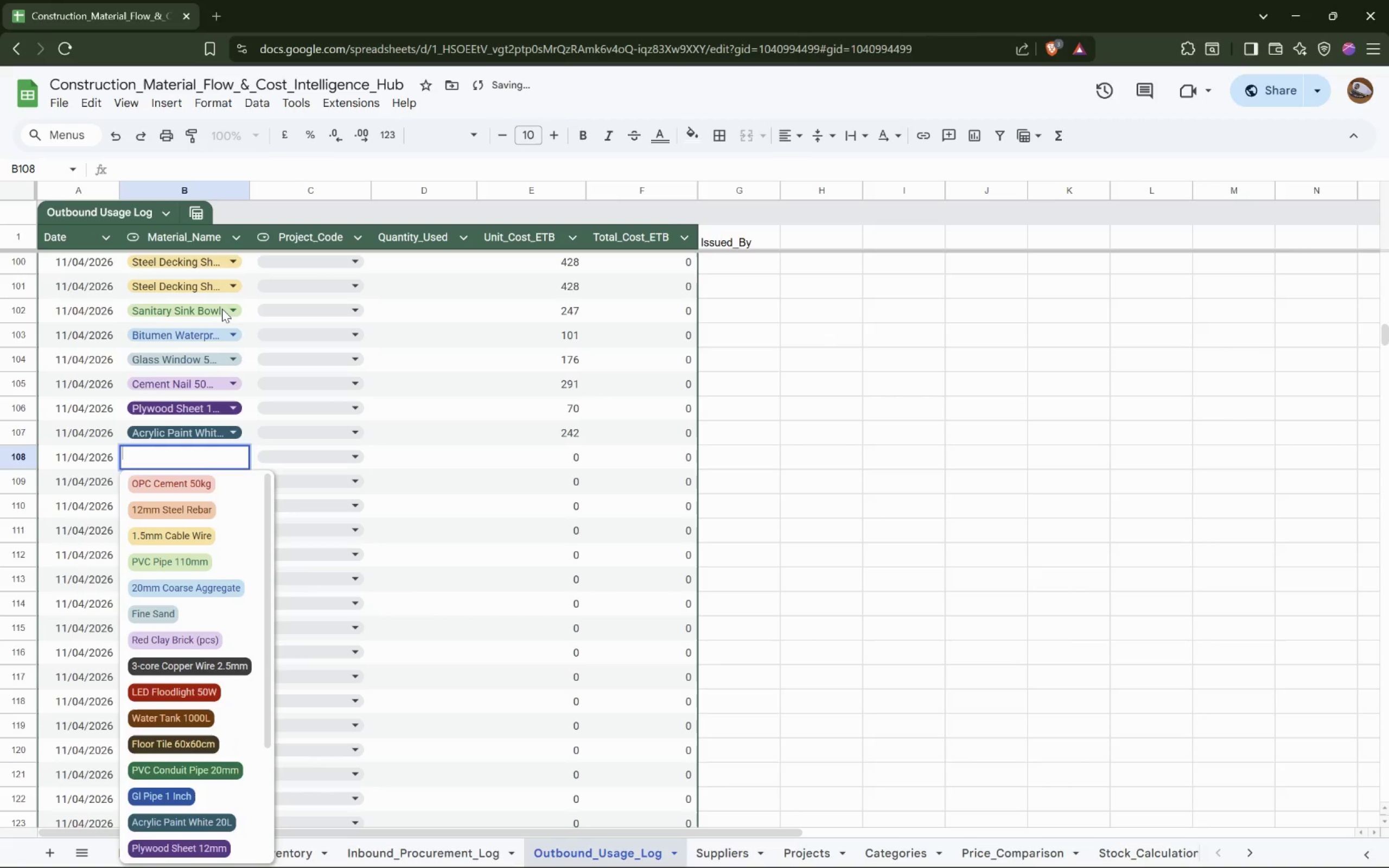 
hold_key(key=ArrowDown, duration=0.71)
 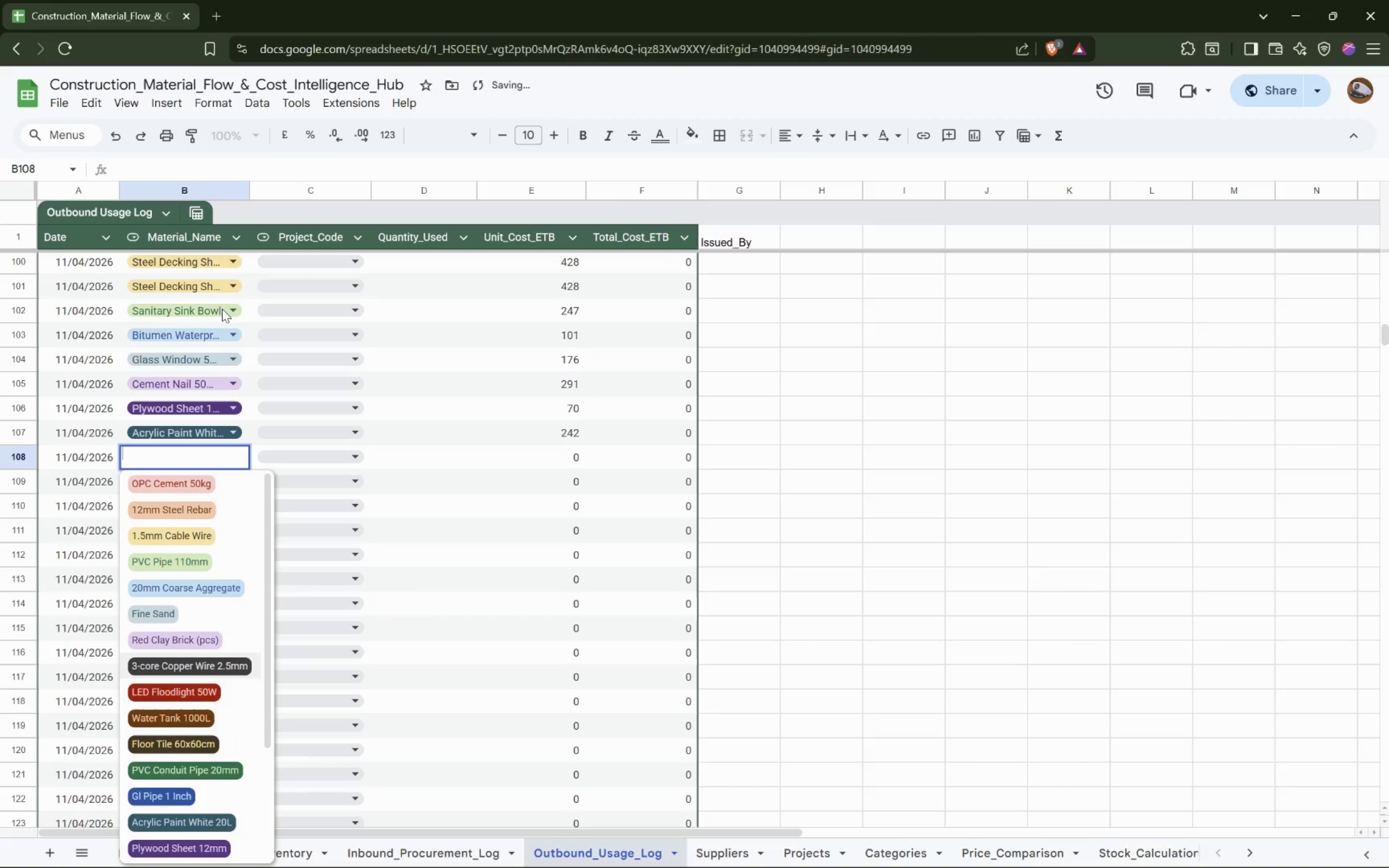 
key(ArrowDown)
 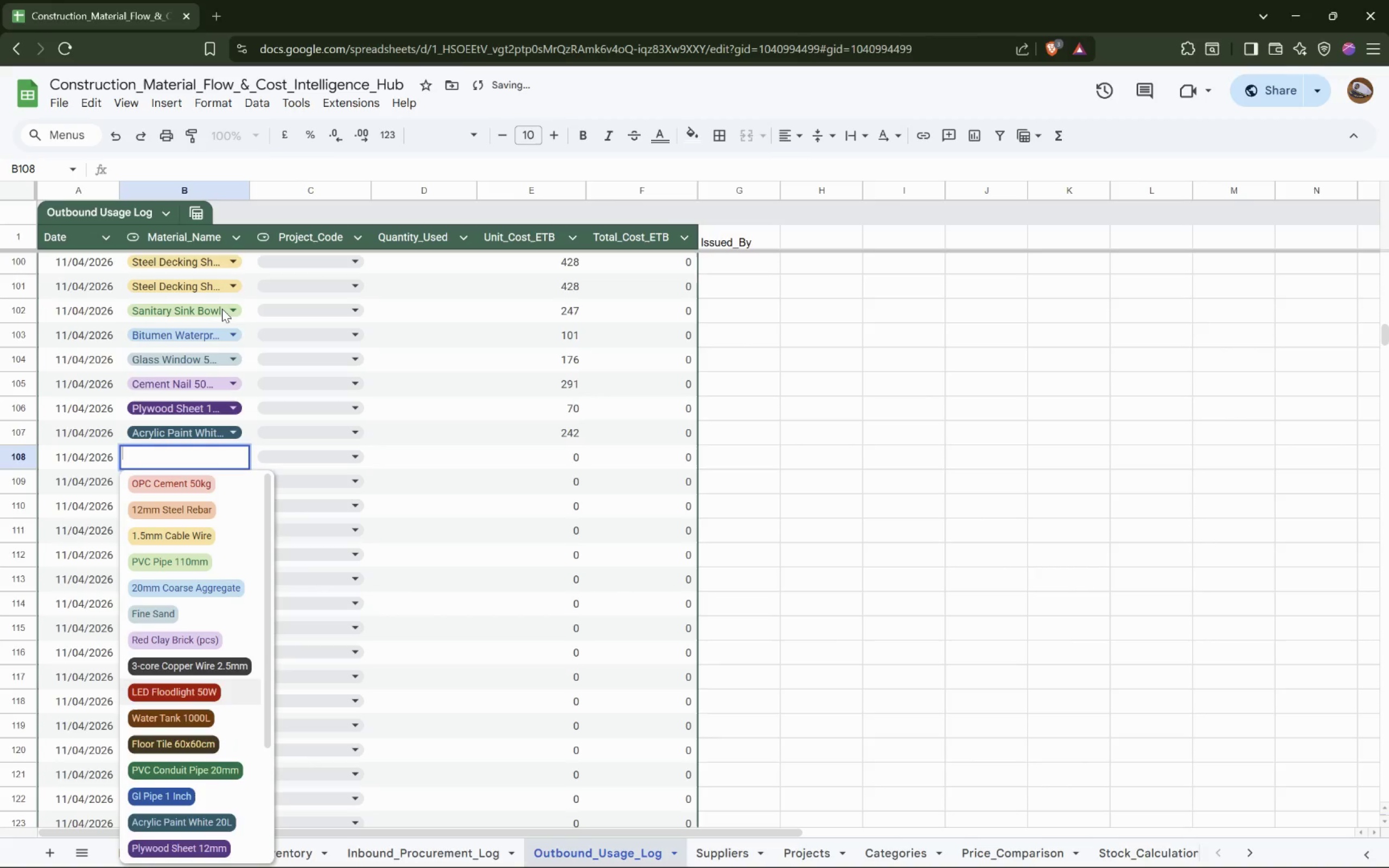 
key(ArrowDown)
 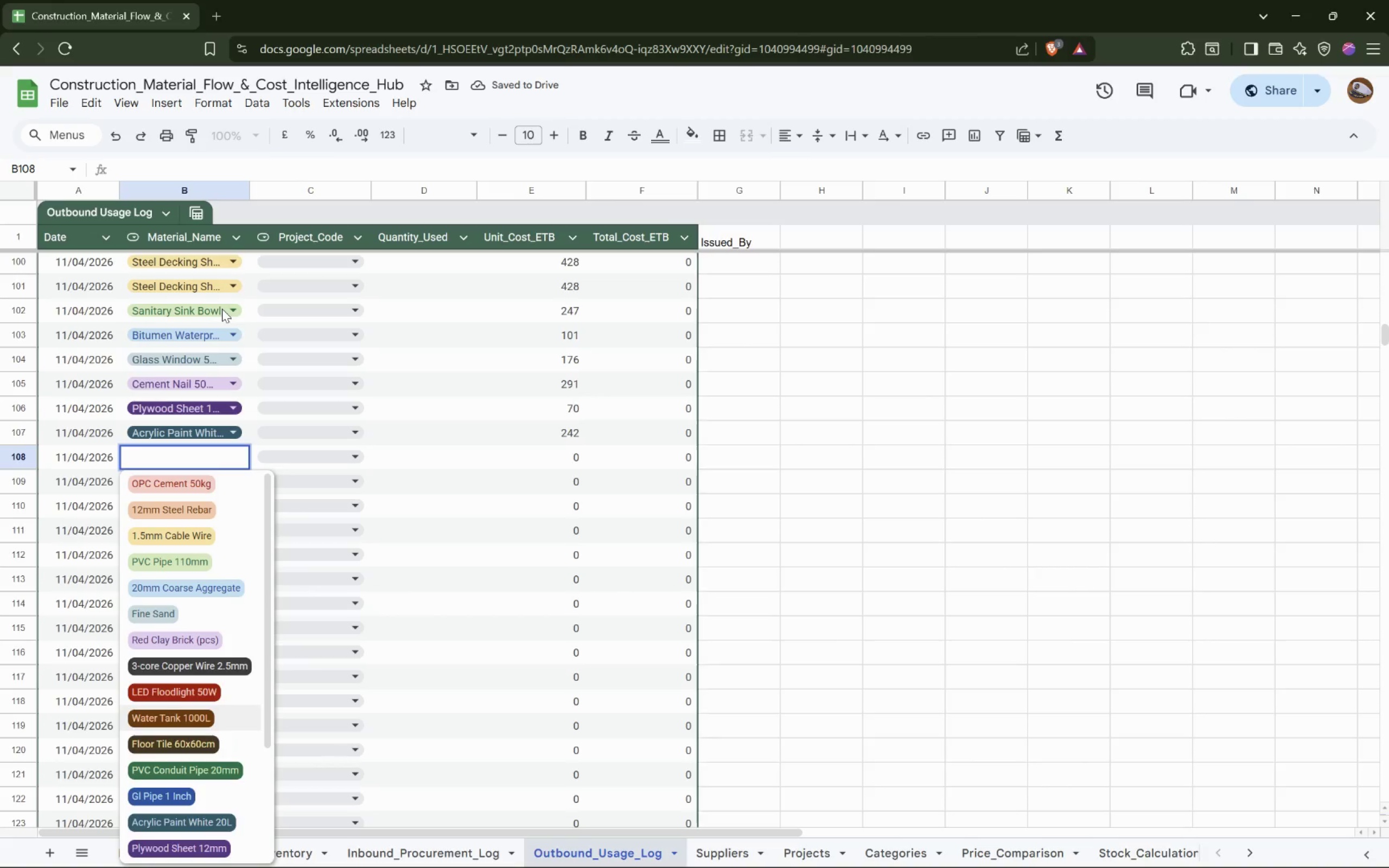 
key(ArrowDown)
 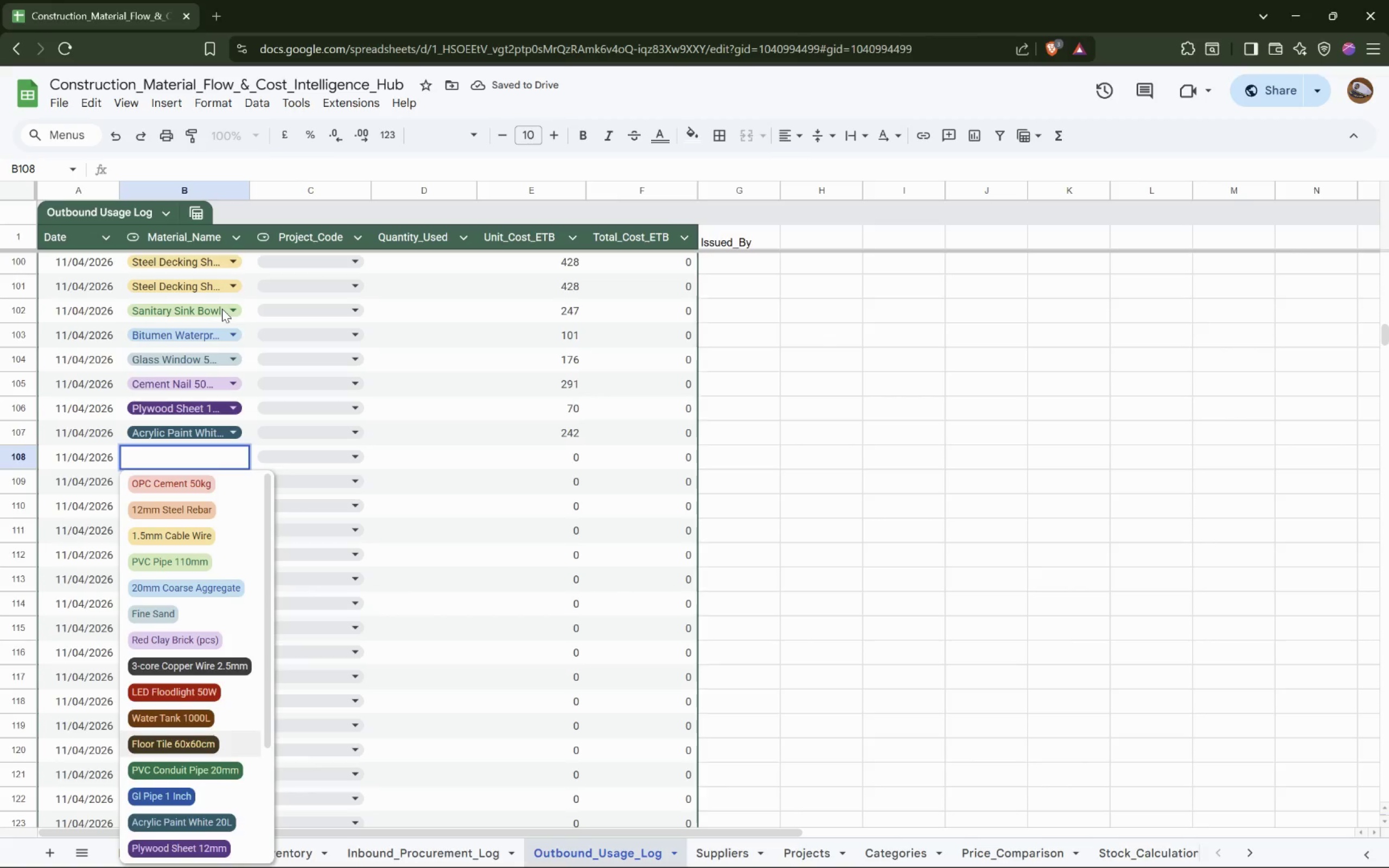 
key(ArrowDown)
 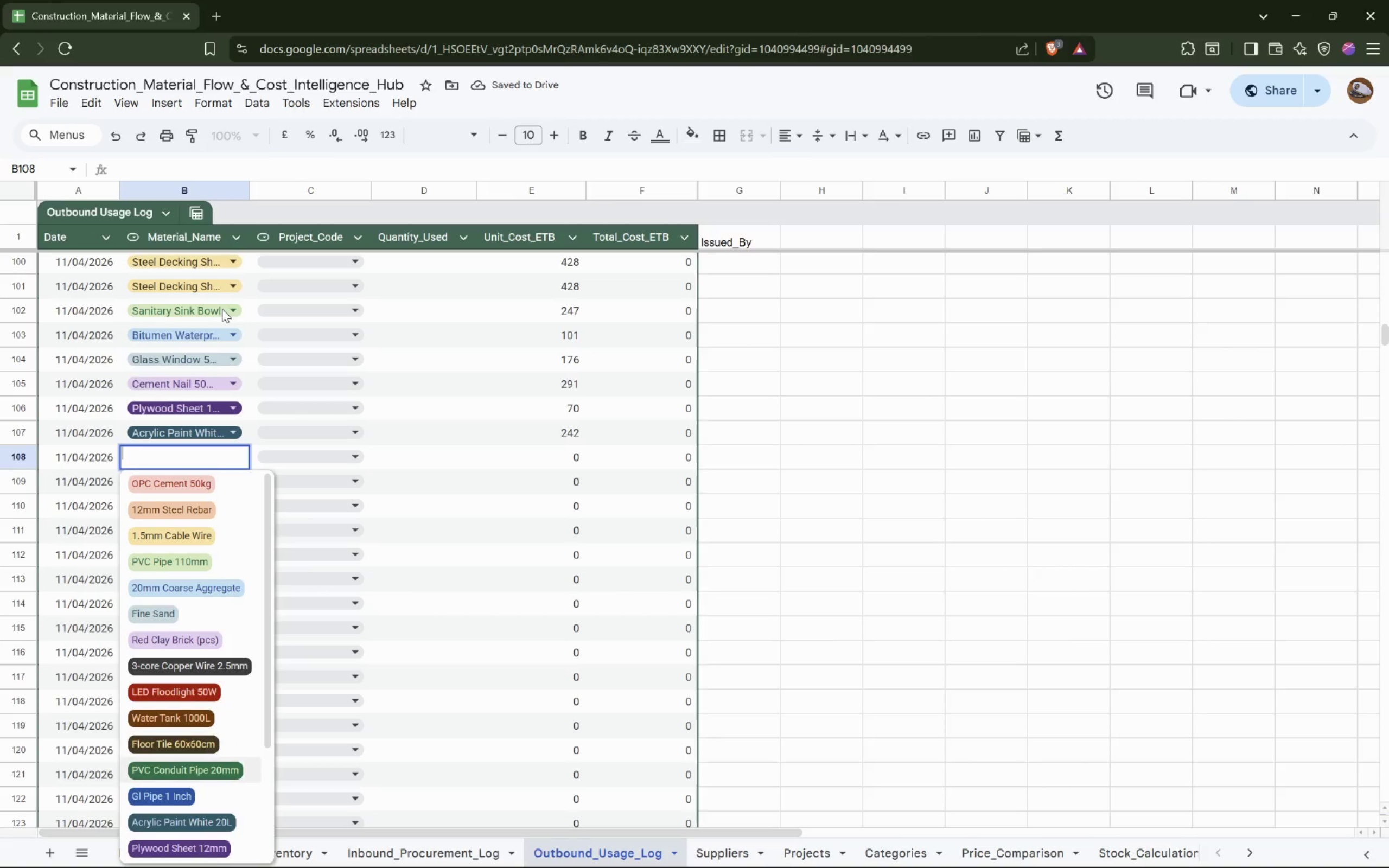 
key(ArrowDown)
 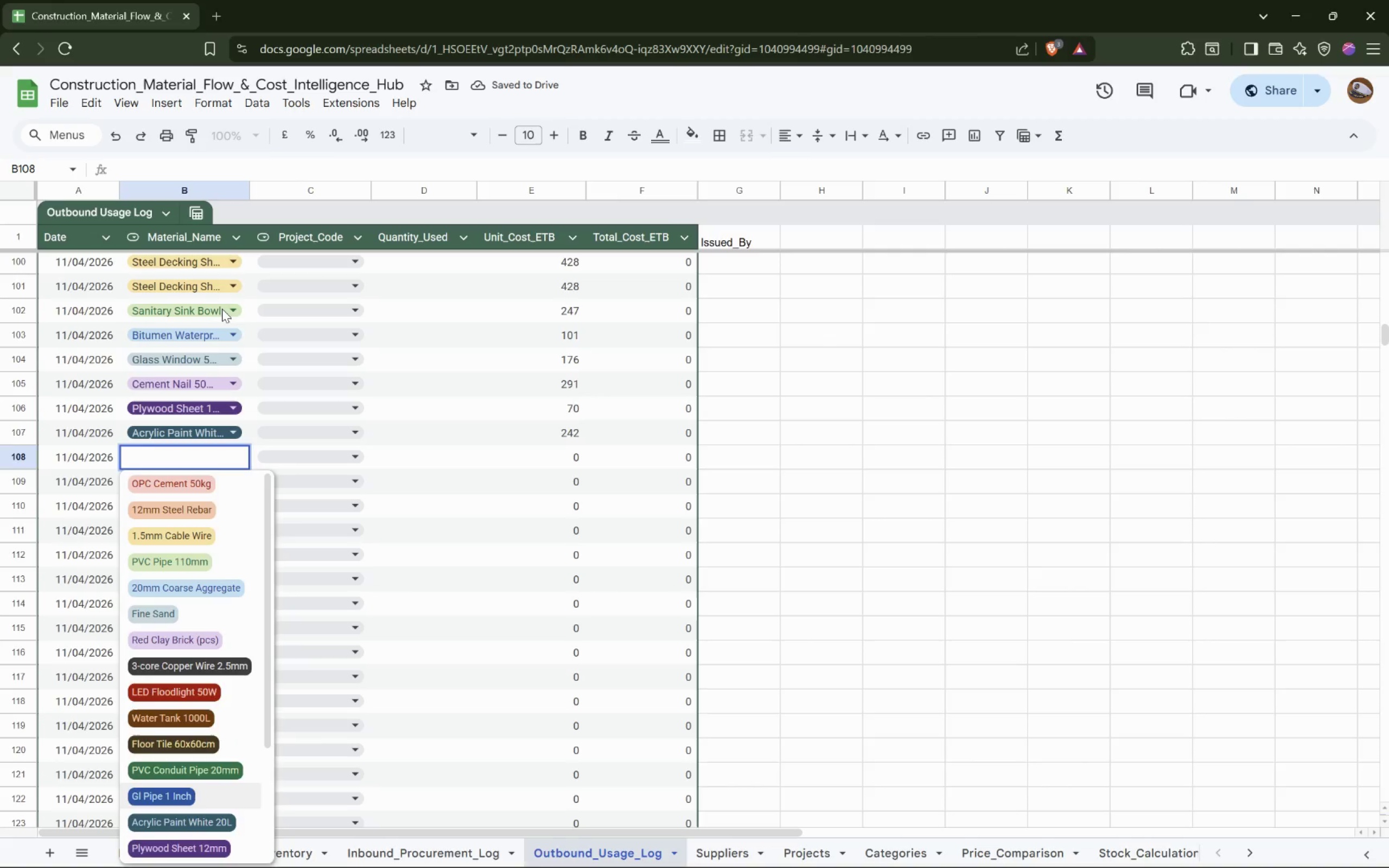 
key(Enter)
 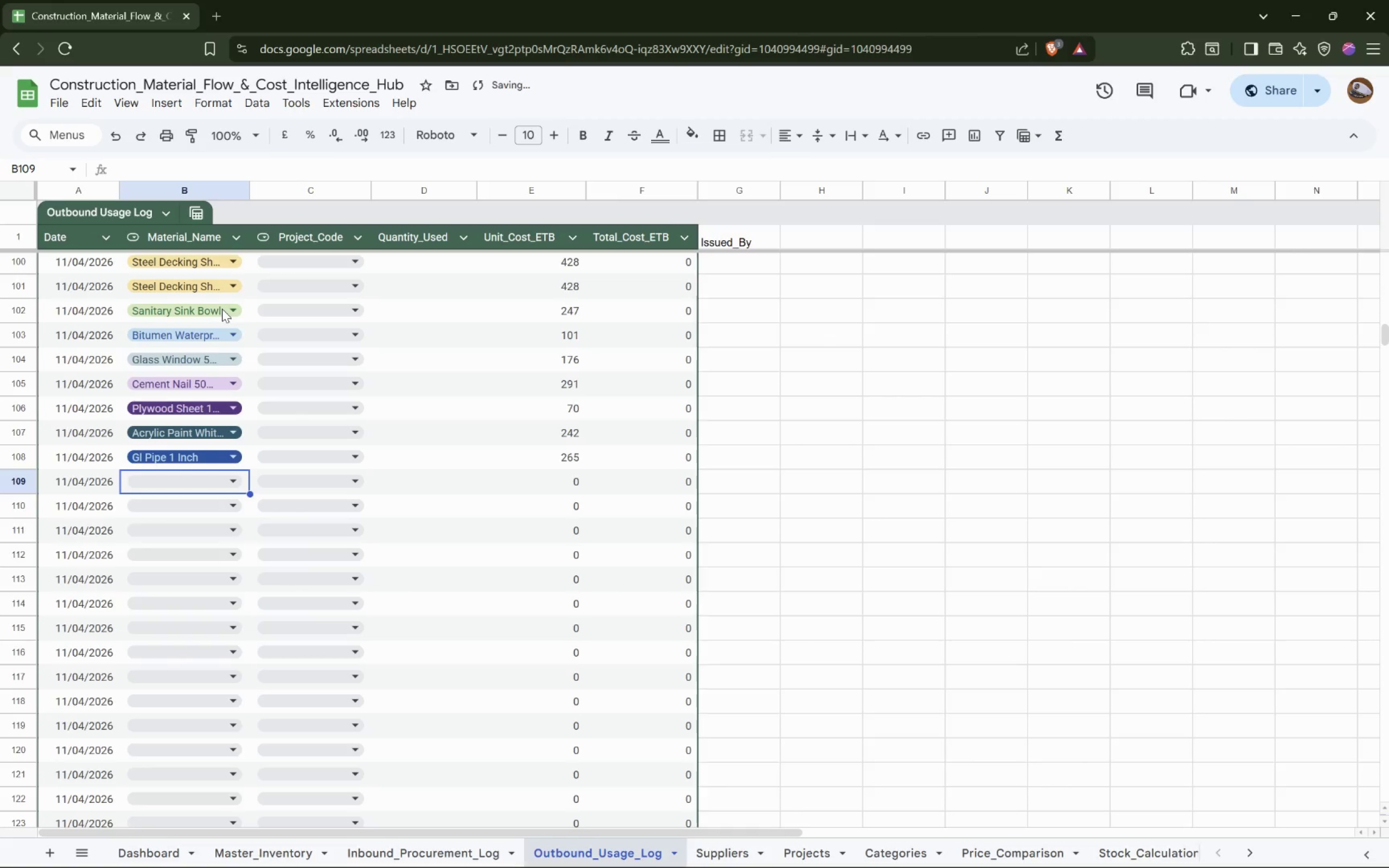 
key(Enter)
 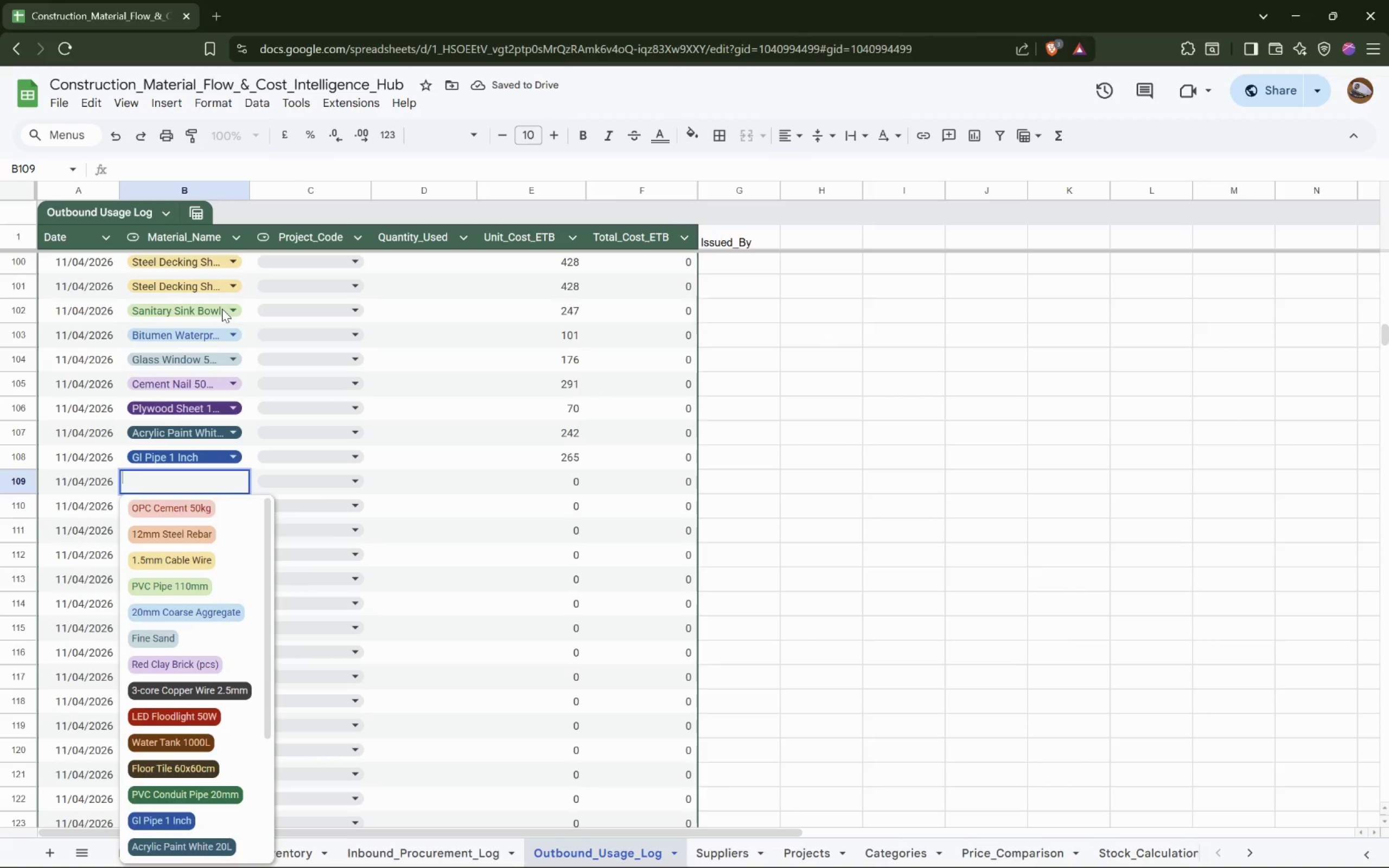 
hold_key(key=ArrowDown, duration=0.72)
 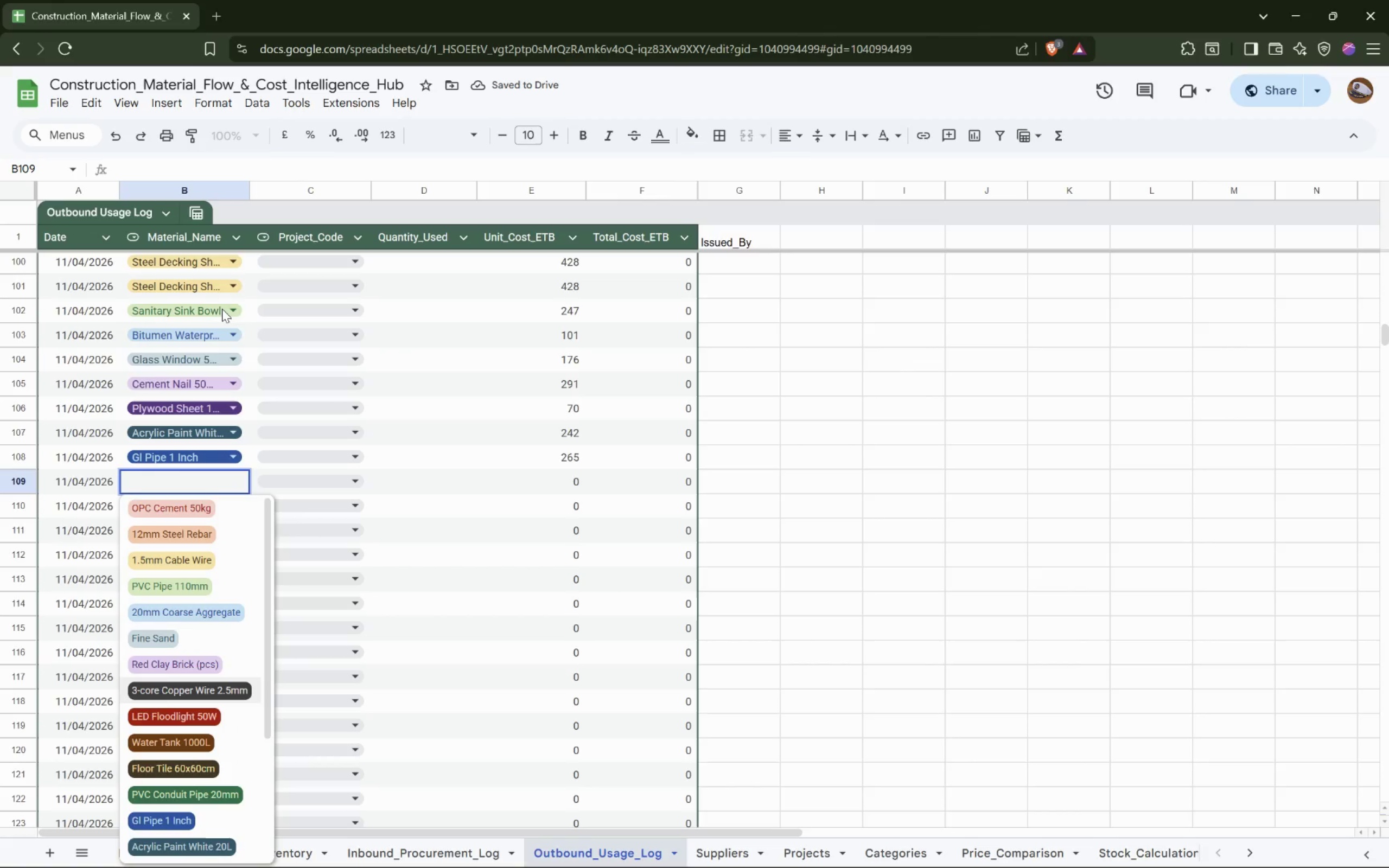 
key(ArrowDown)
 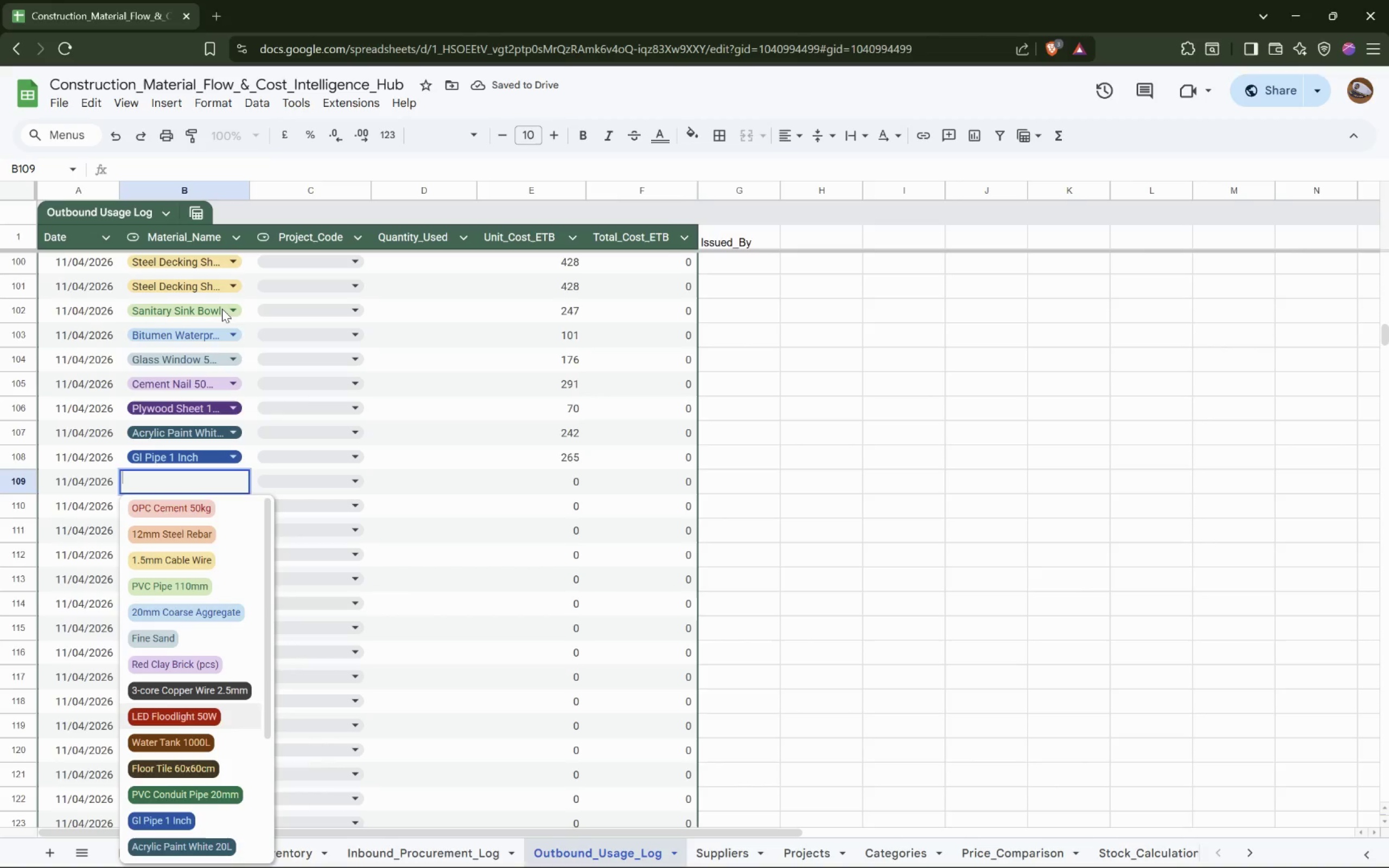 
key(ArrowDown)
 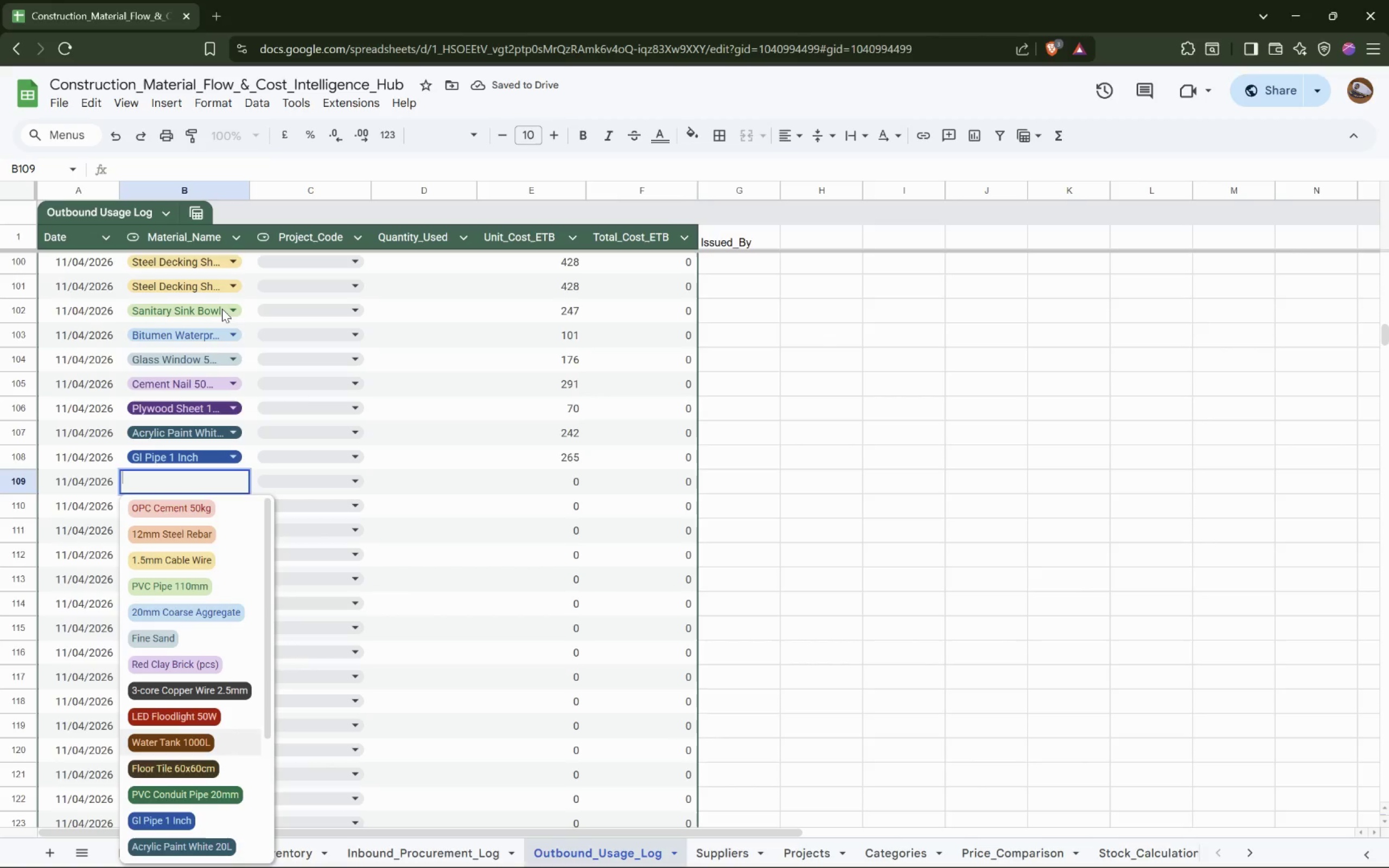 
key(ArrowDown)
 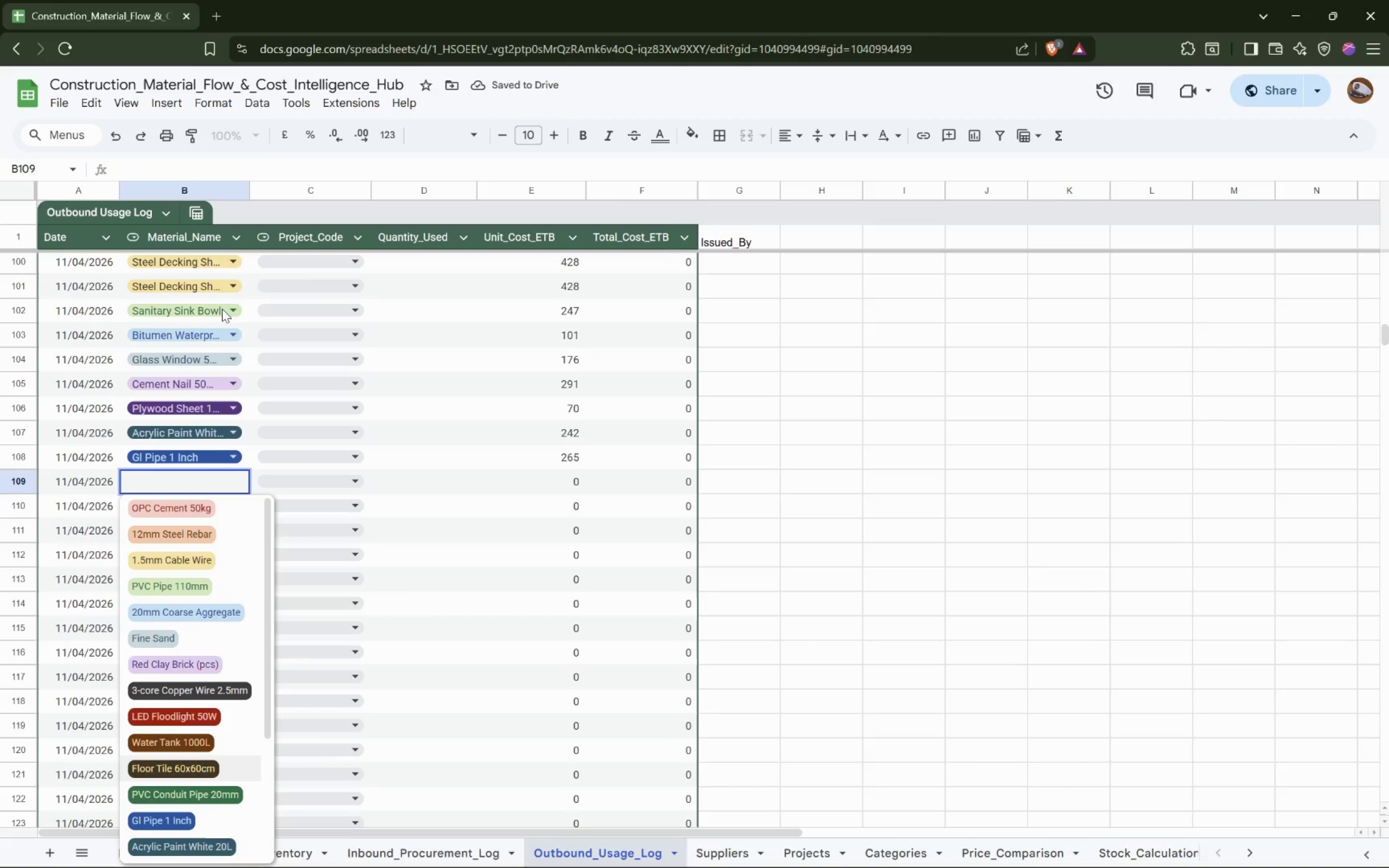 
key(ArrowDown)
 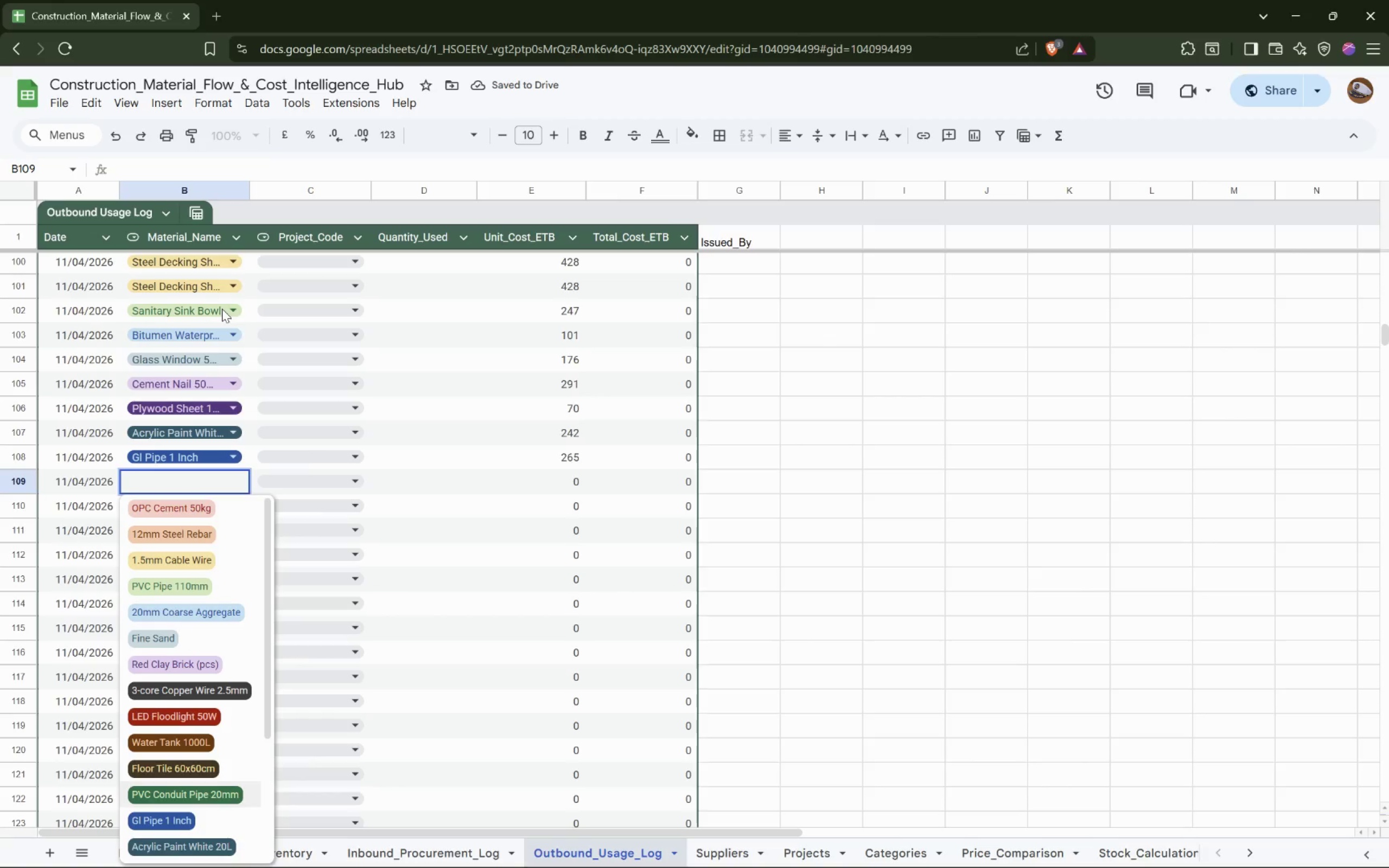 
key(Enter)
 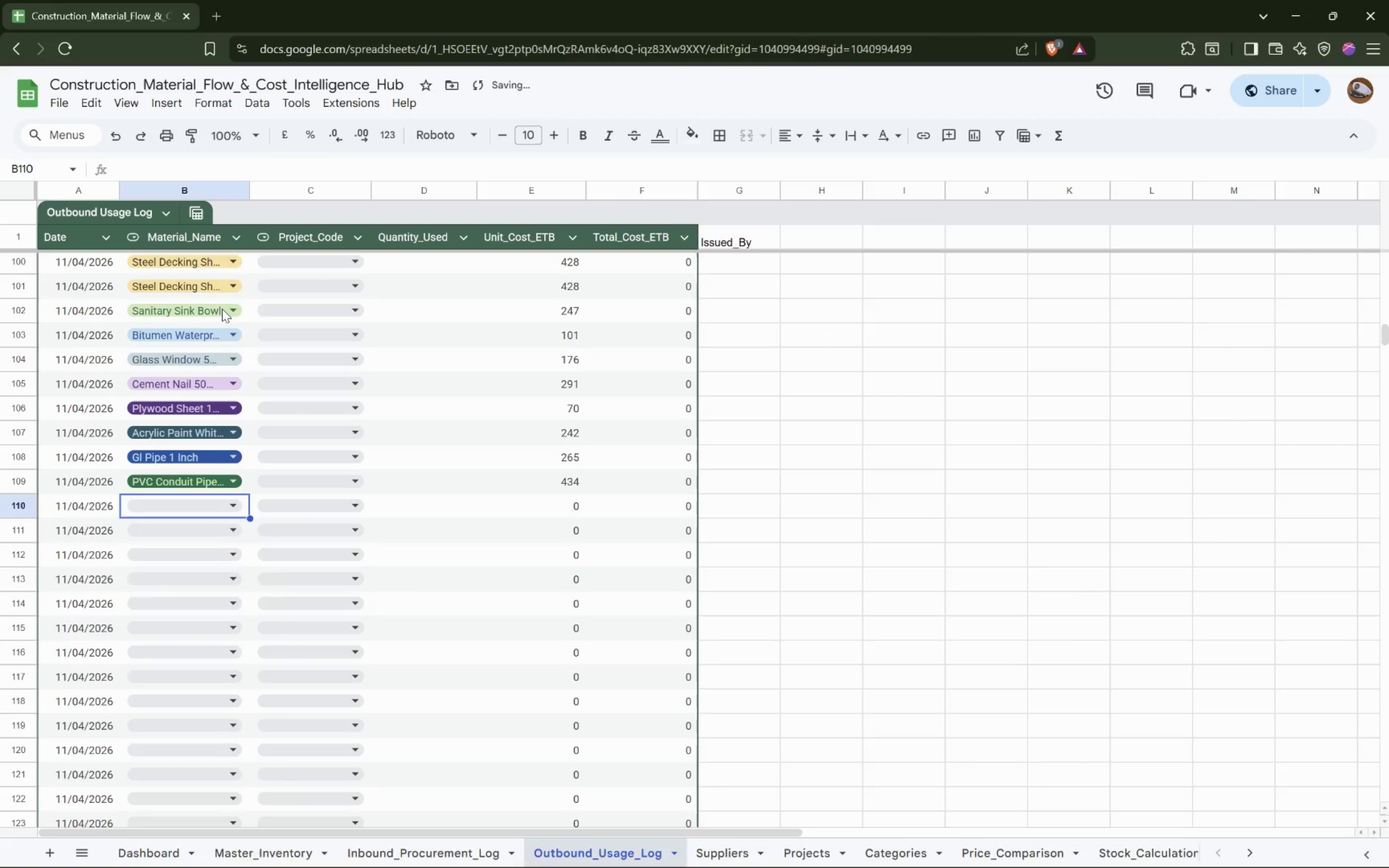 
key(Enter)
 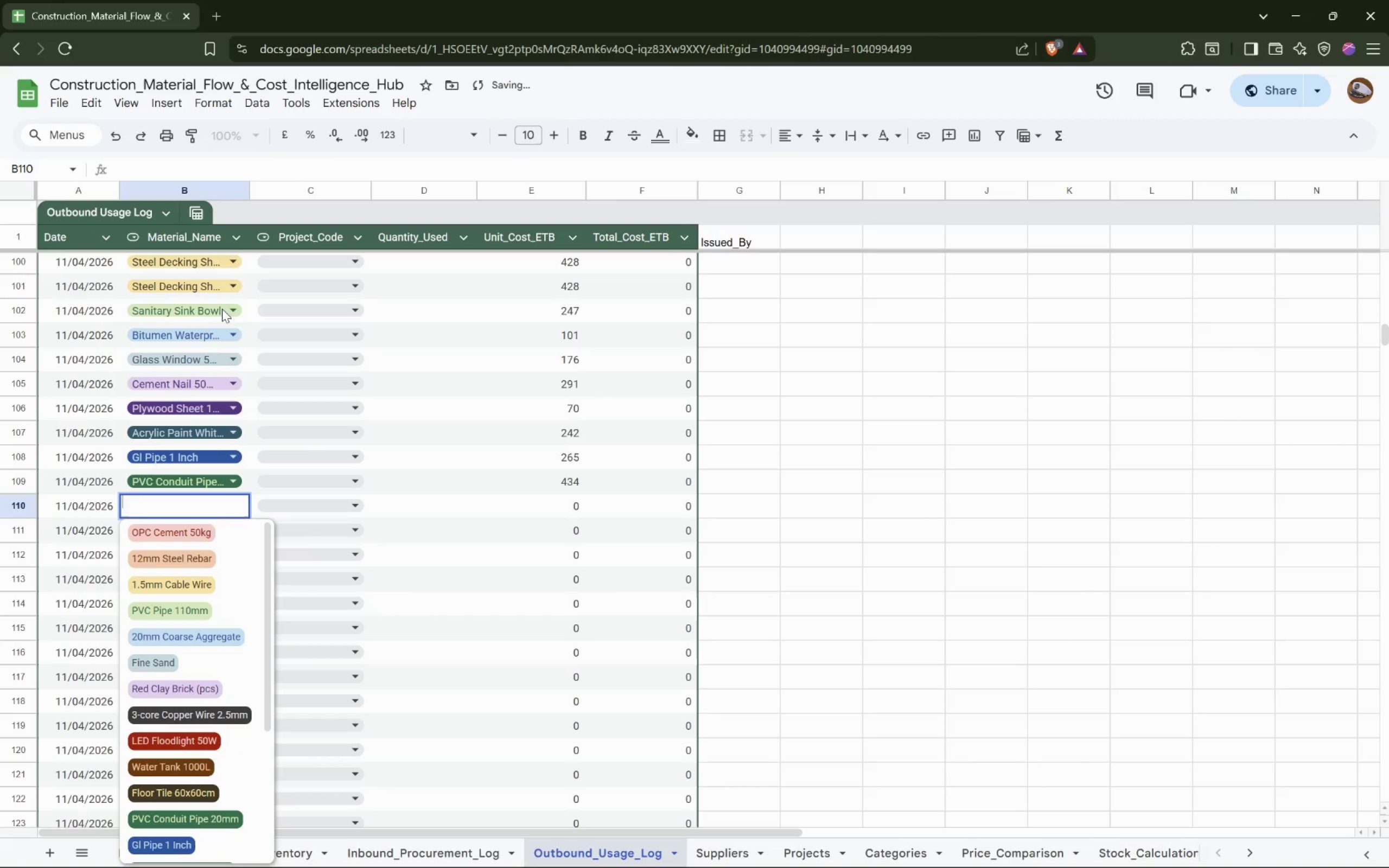 
hold_key(key=ArrowDown, duration=0.76)
 